 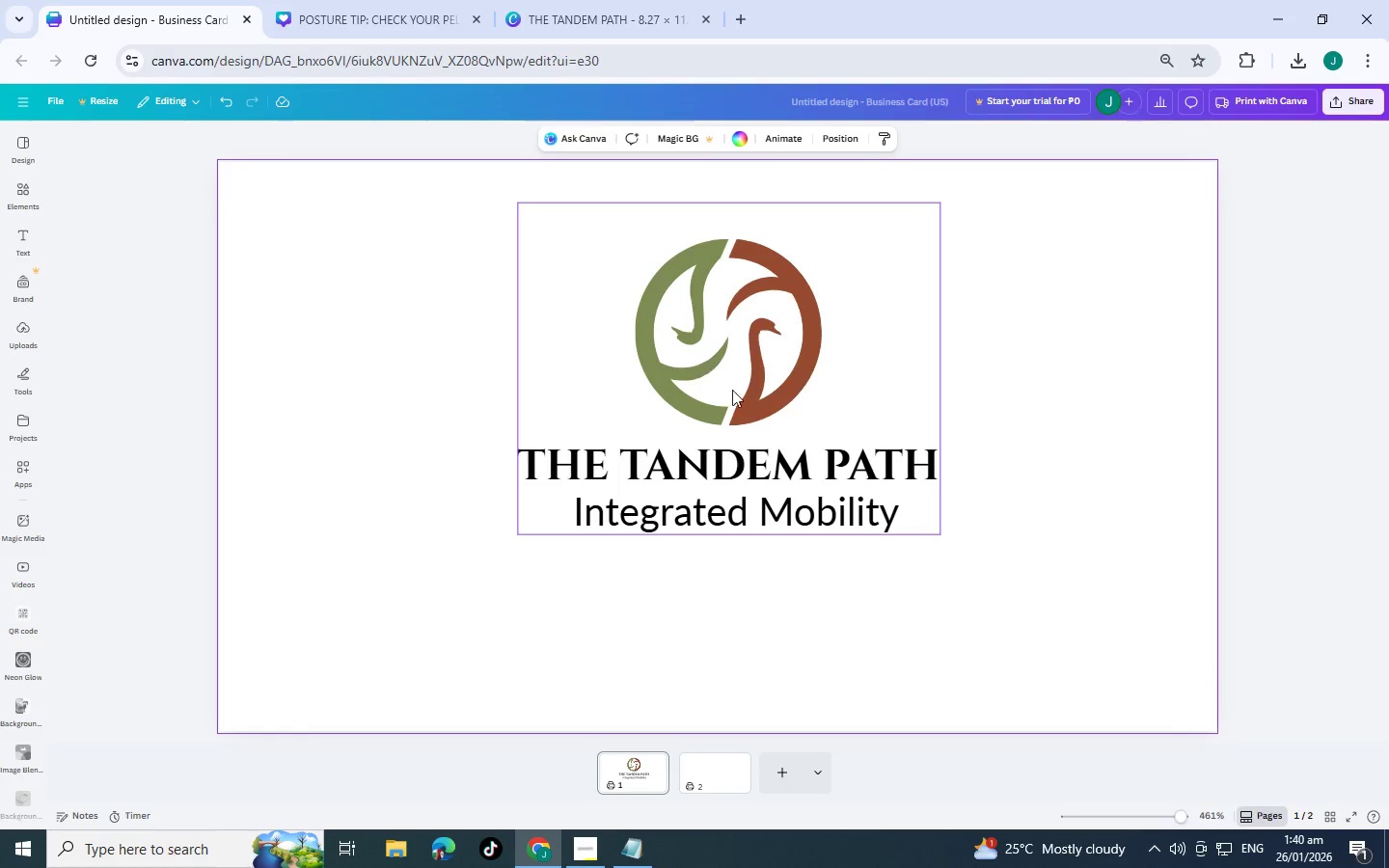 
scroll: coordinate [761, 433], scroll_direction: up, amount: 2.0
 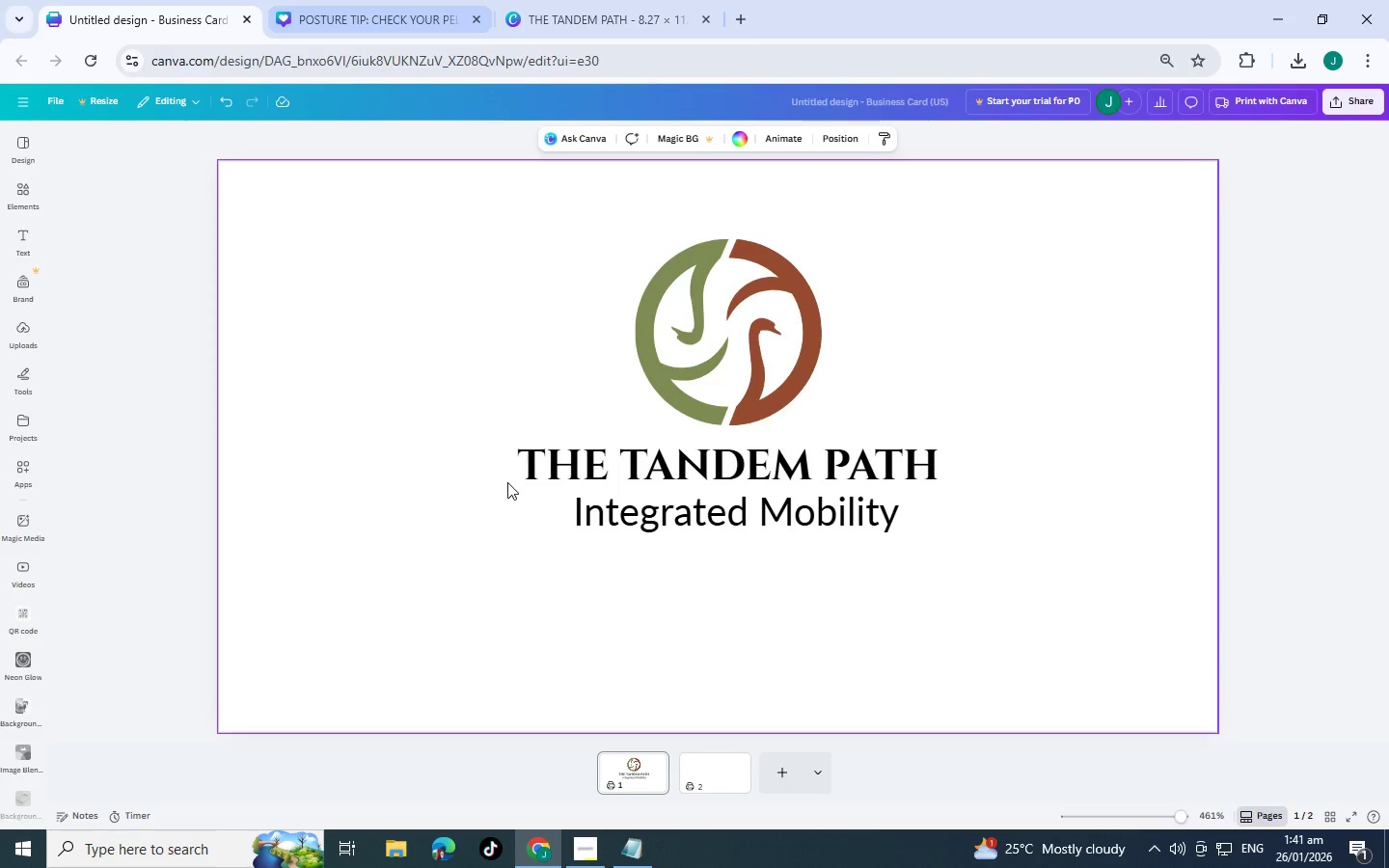 
left_click([608, 0])
 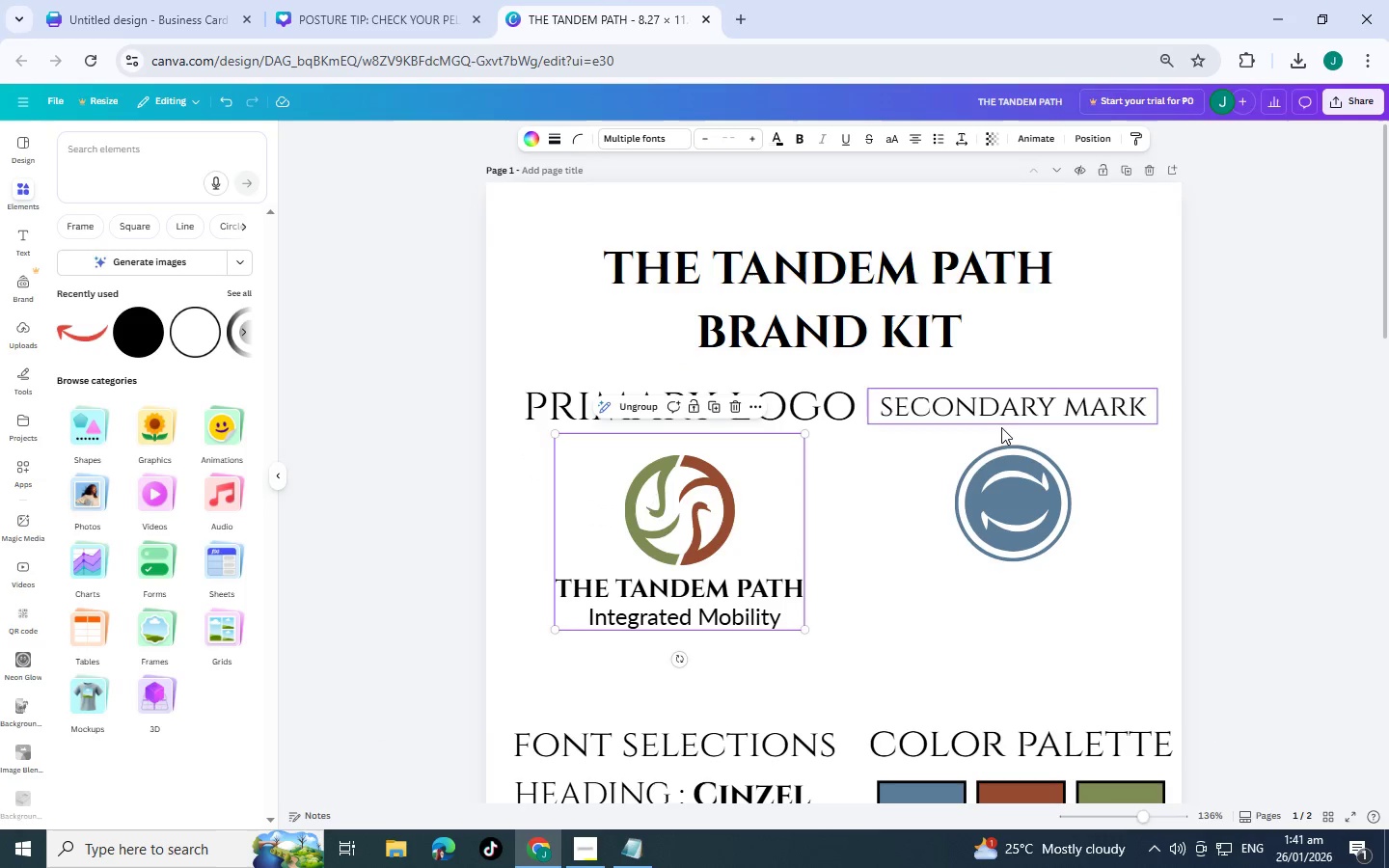 
left_click([1002, 473])
 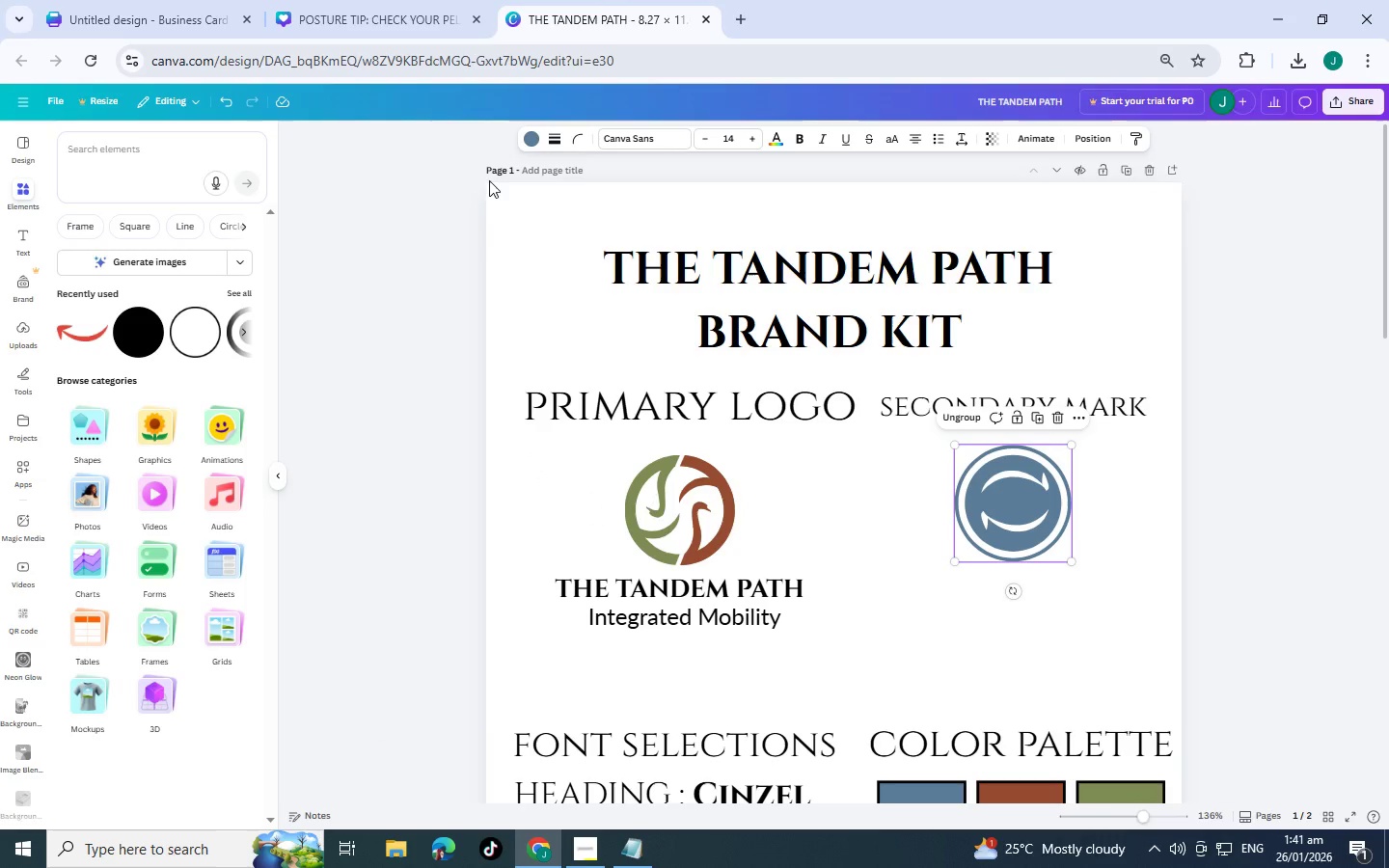 
key(Control+C)
 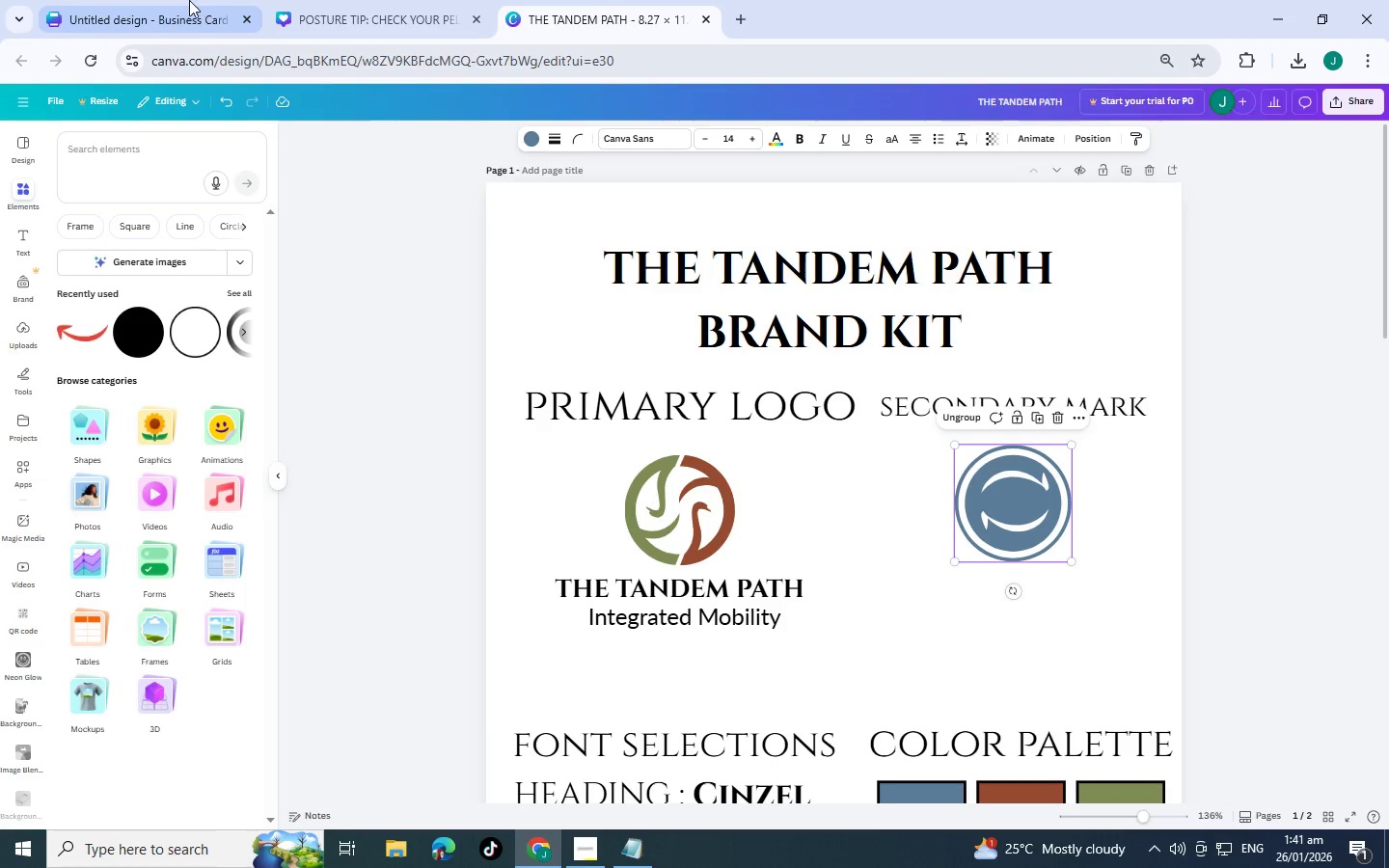 
left_click([186, 0])
 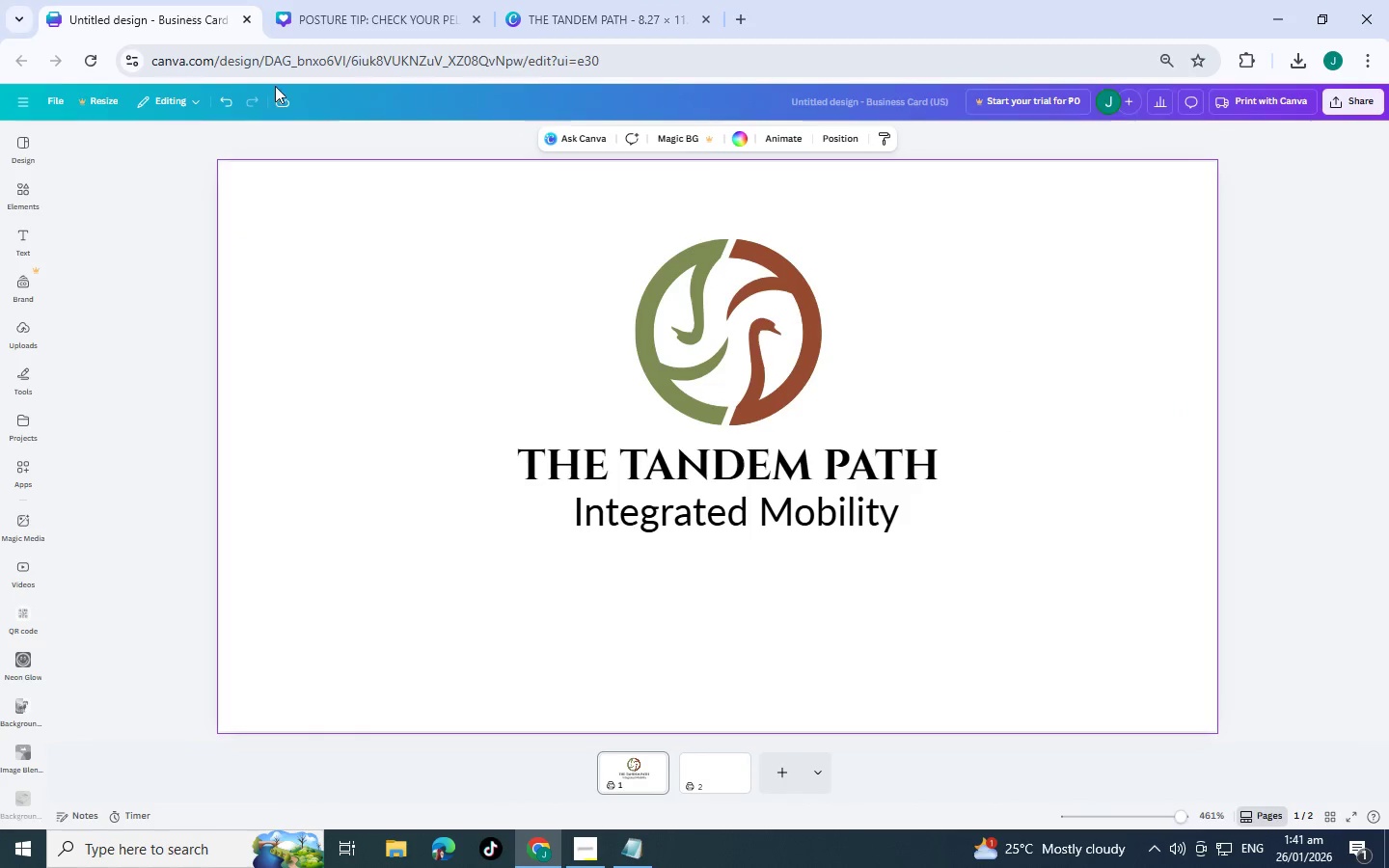 
key(Control+V)
 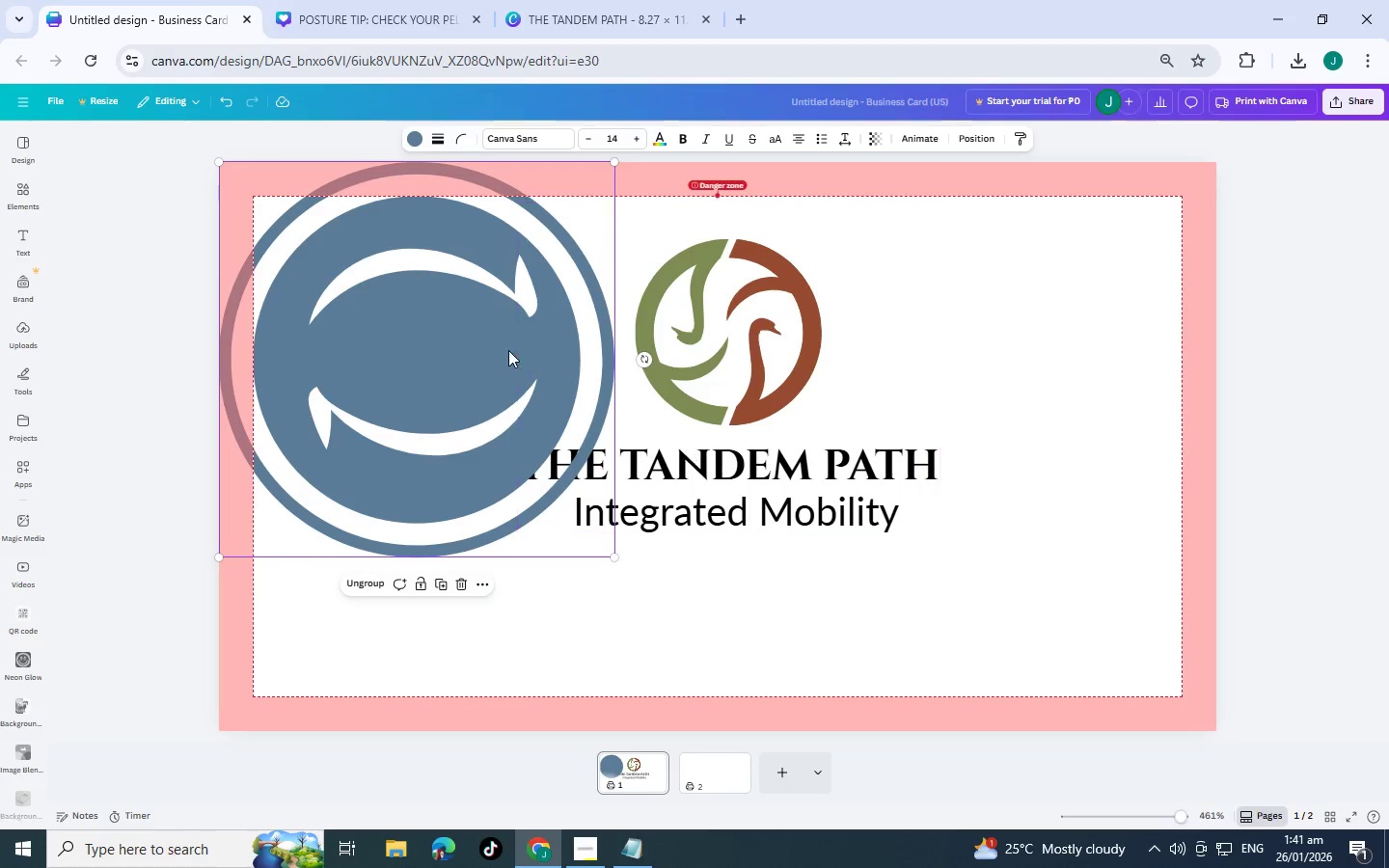 
left_click_drag(start_coordinate=[504, 352], to_coordinate=[1071, 489])
 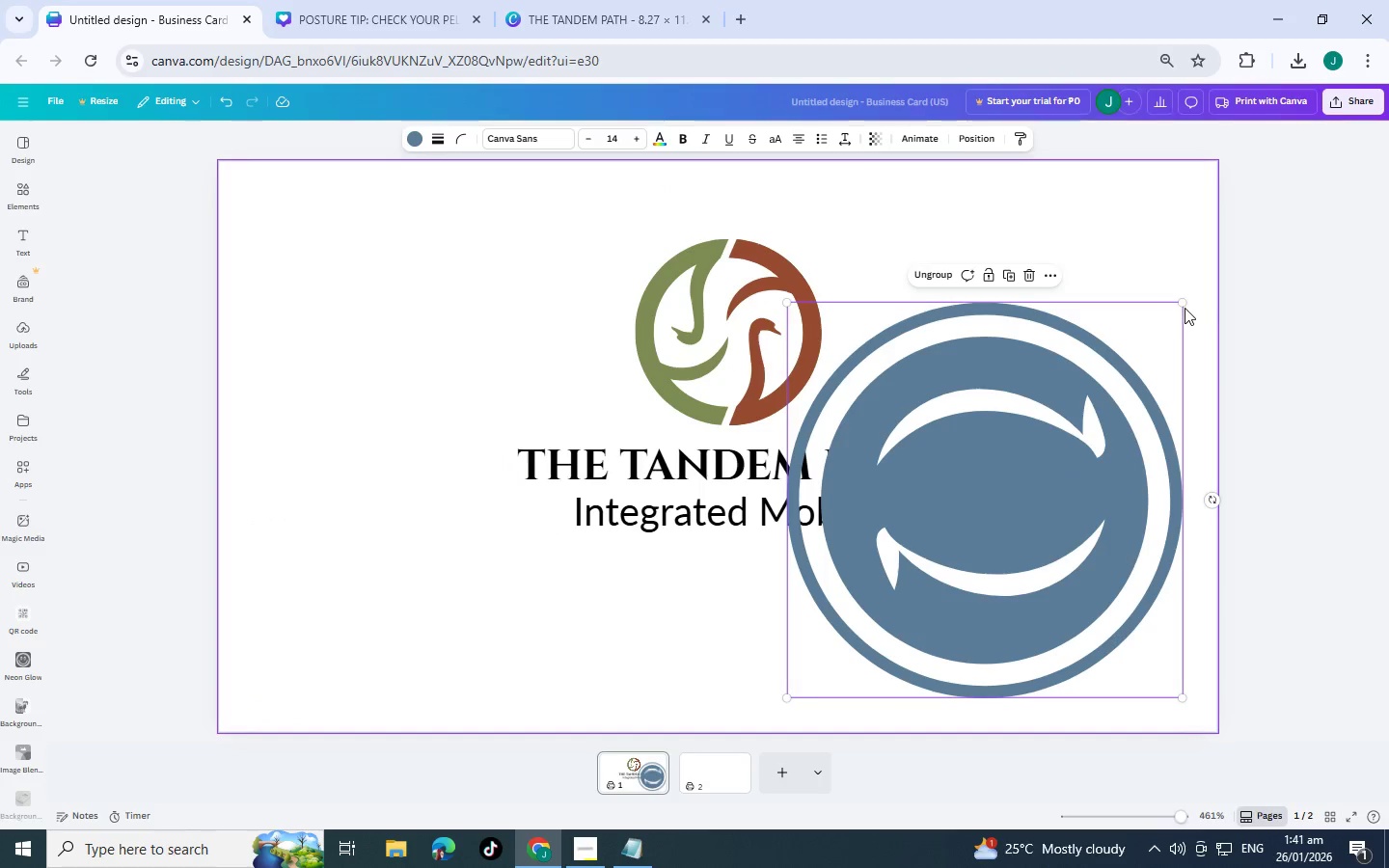 
left_click_drag(start_coordinate=[1184, 305], to_coordinate=[856, 656])
 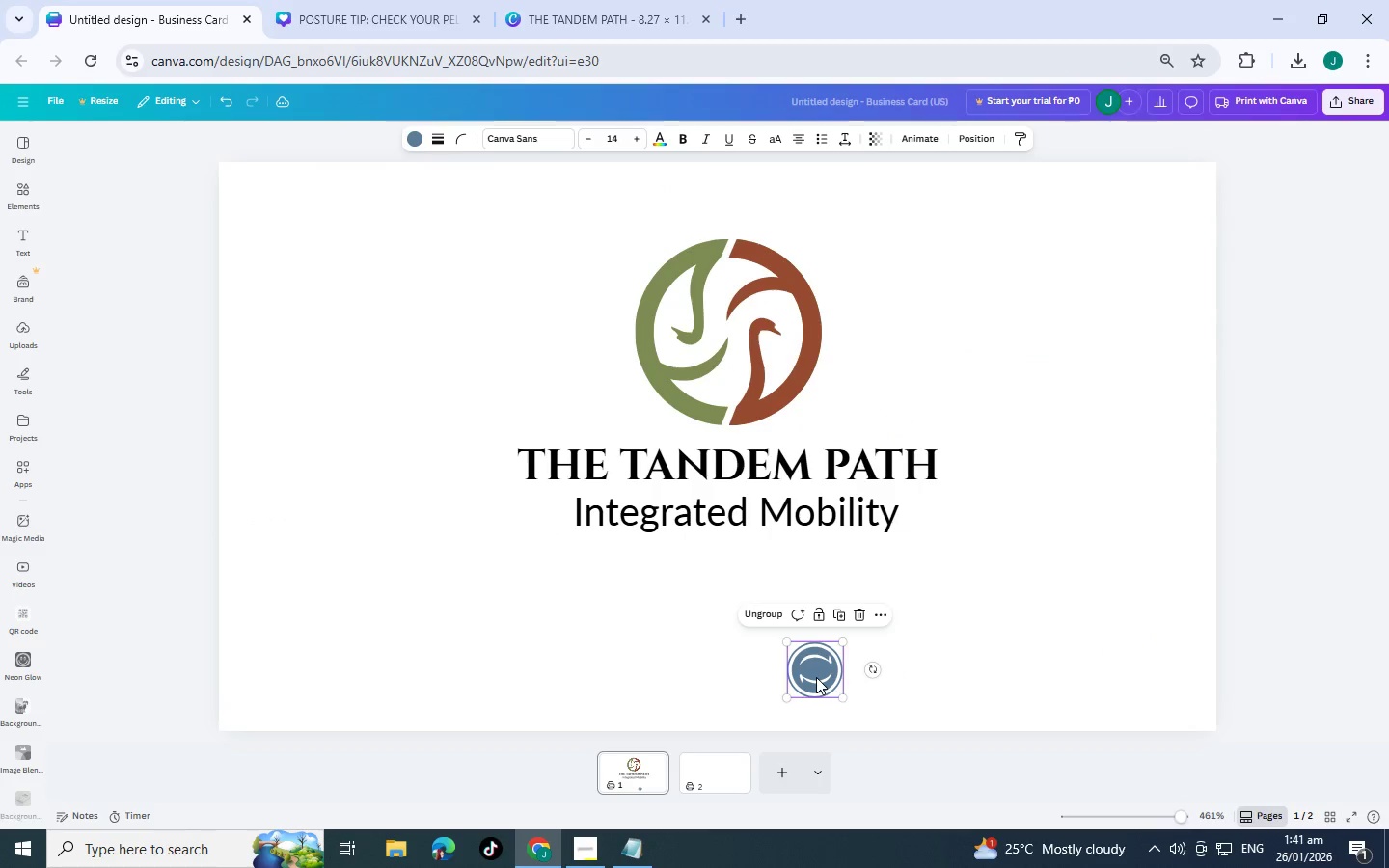 
left_click_drag(start_coordinate=[816, 677], to_coordinate=[1152, 673])
 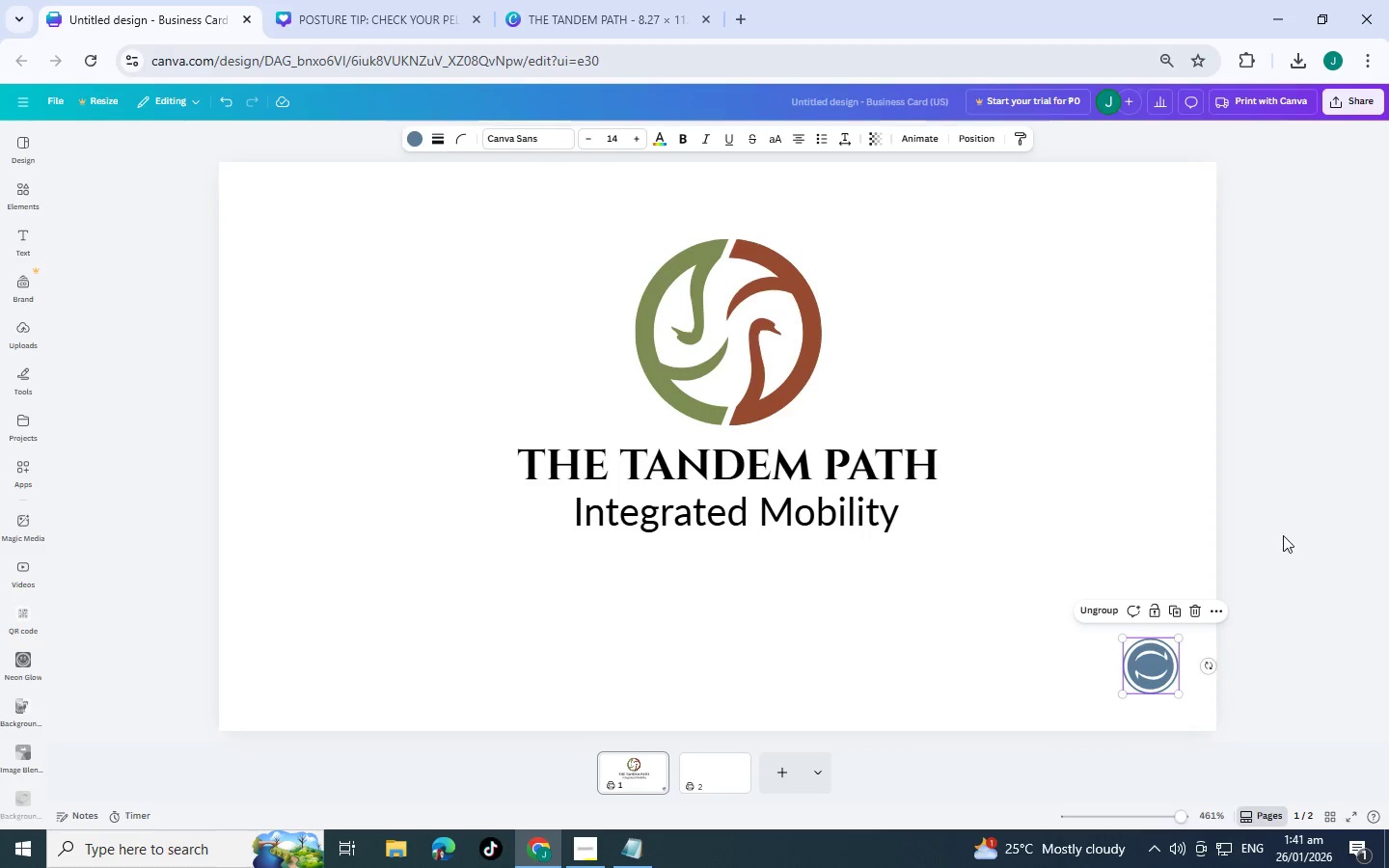 
left_click([1286, 515])
 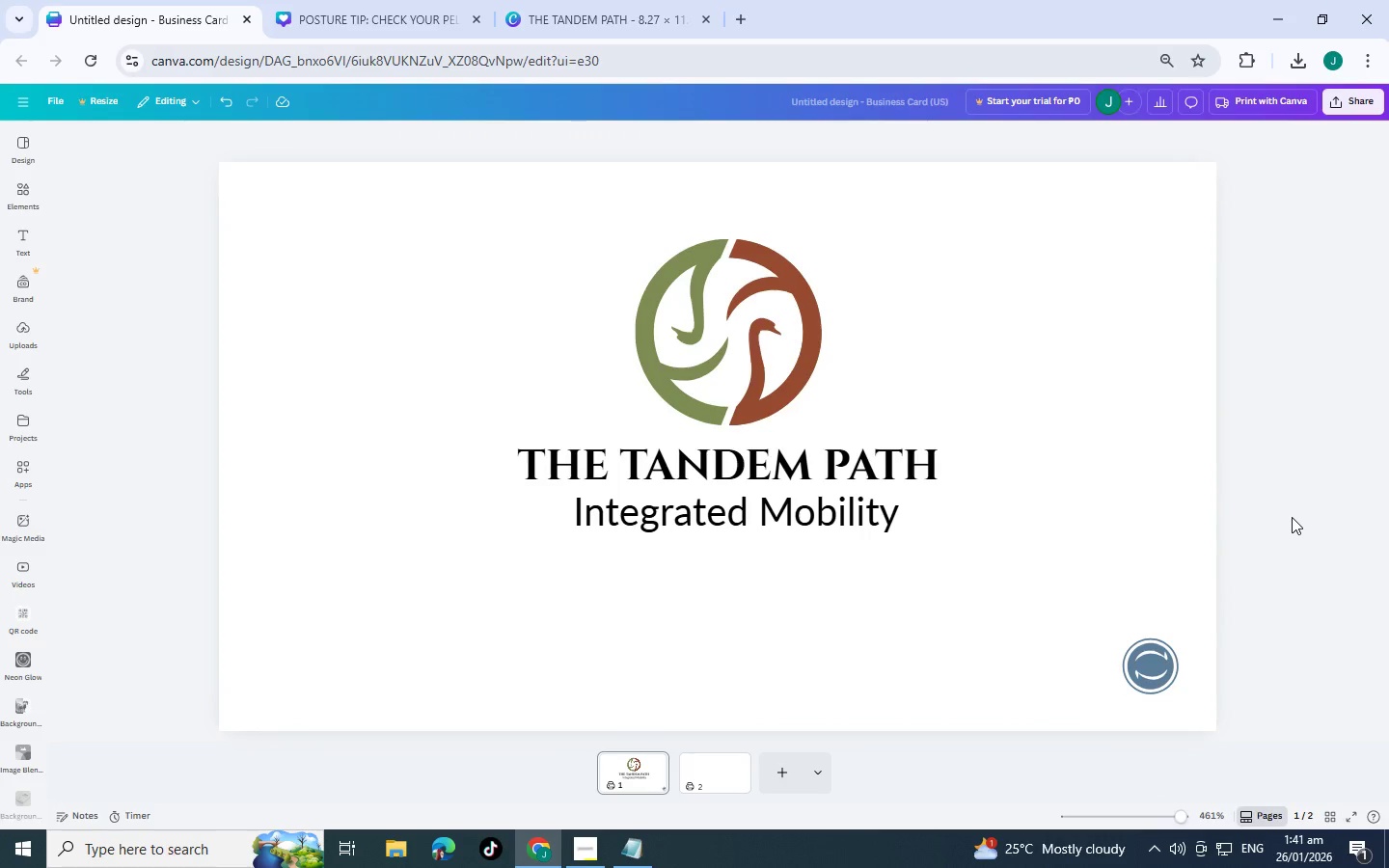 
scroll: coordinate [1292, 517], scroll_direction: up, amount: 1.0
 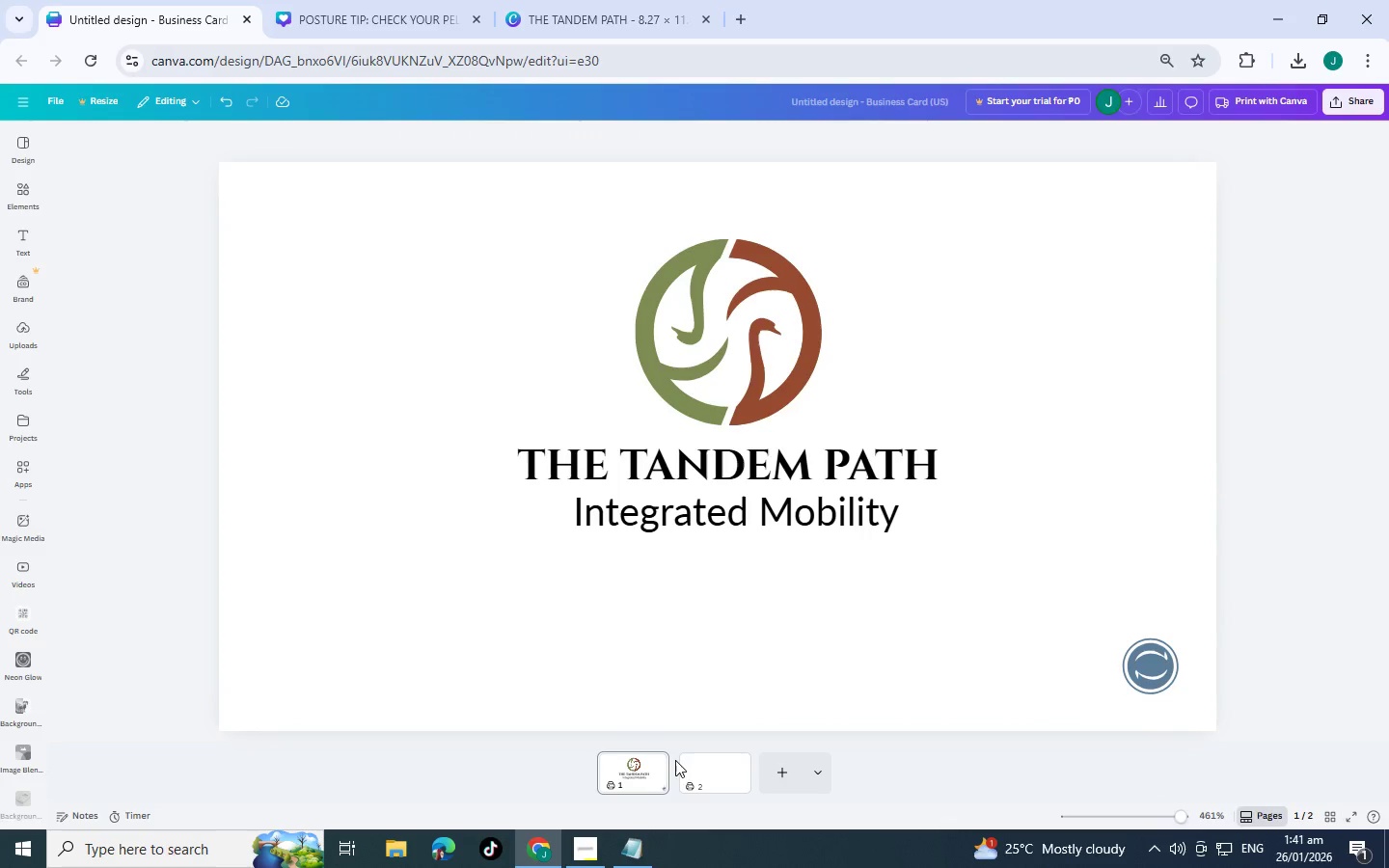 
left_click([698, 767])
 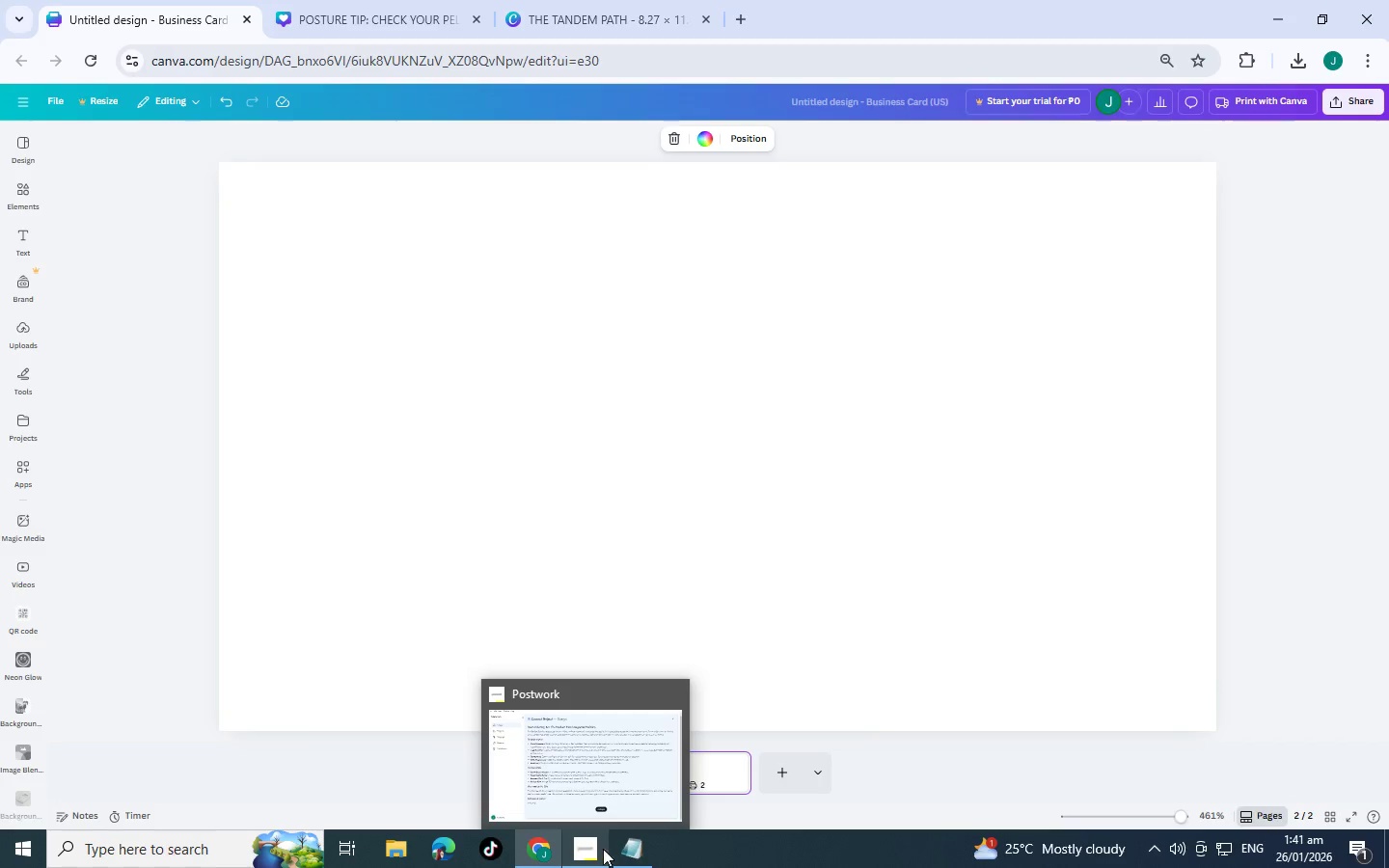 
left_click([624, 848])
 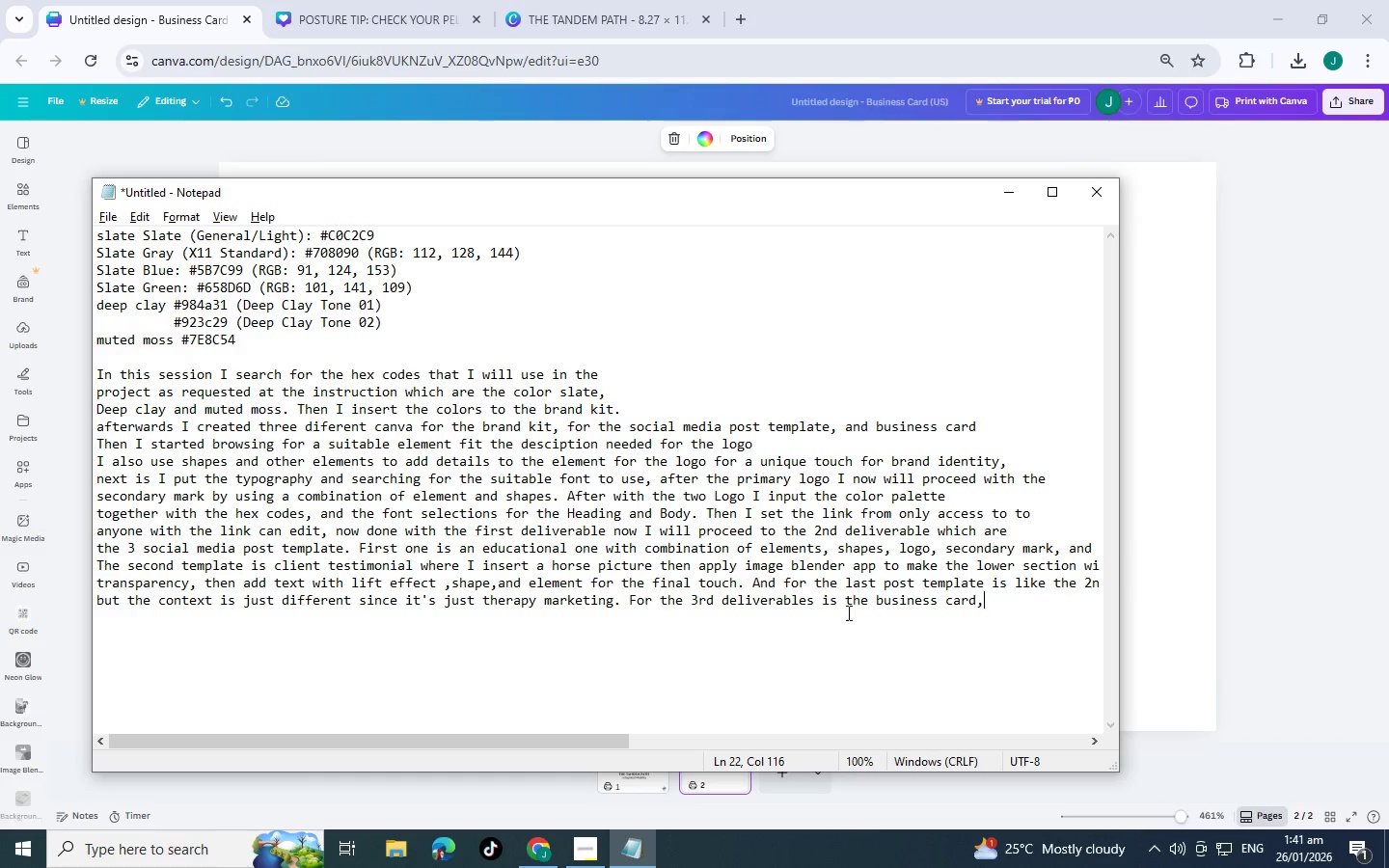 
left_click([879, 597])
 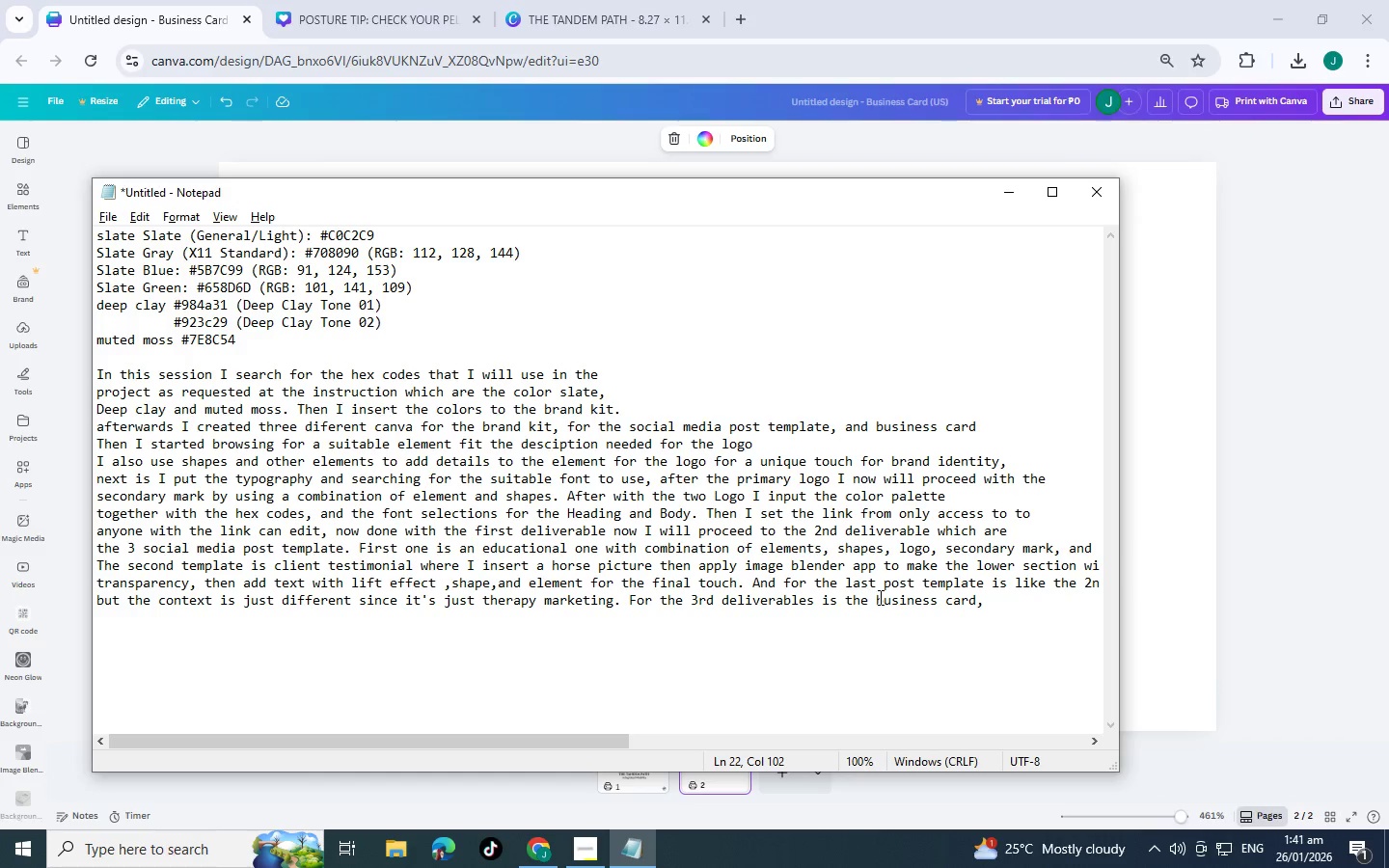 
type(two sided )
 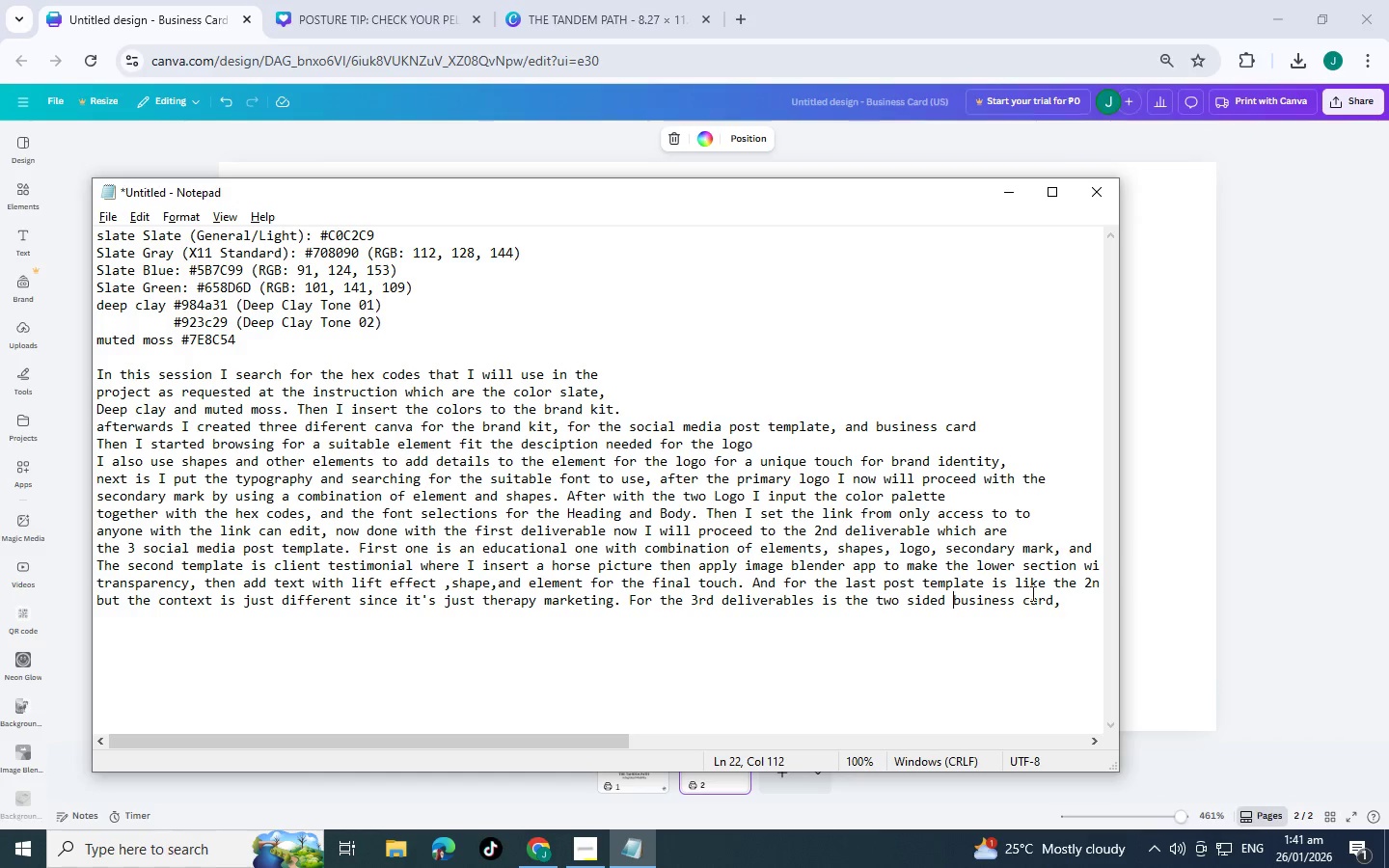 
left_click([1058, 605])
 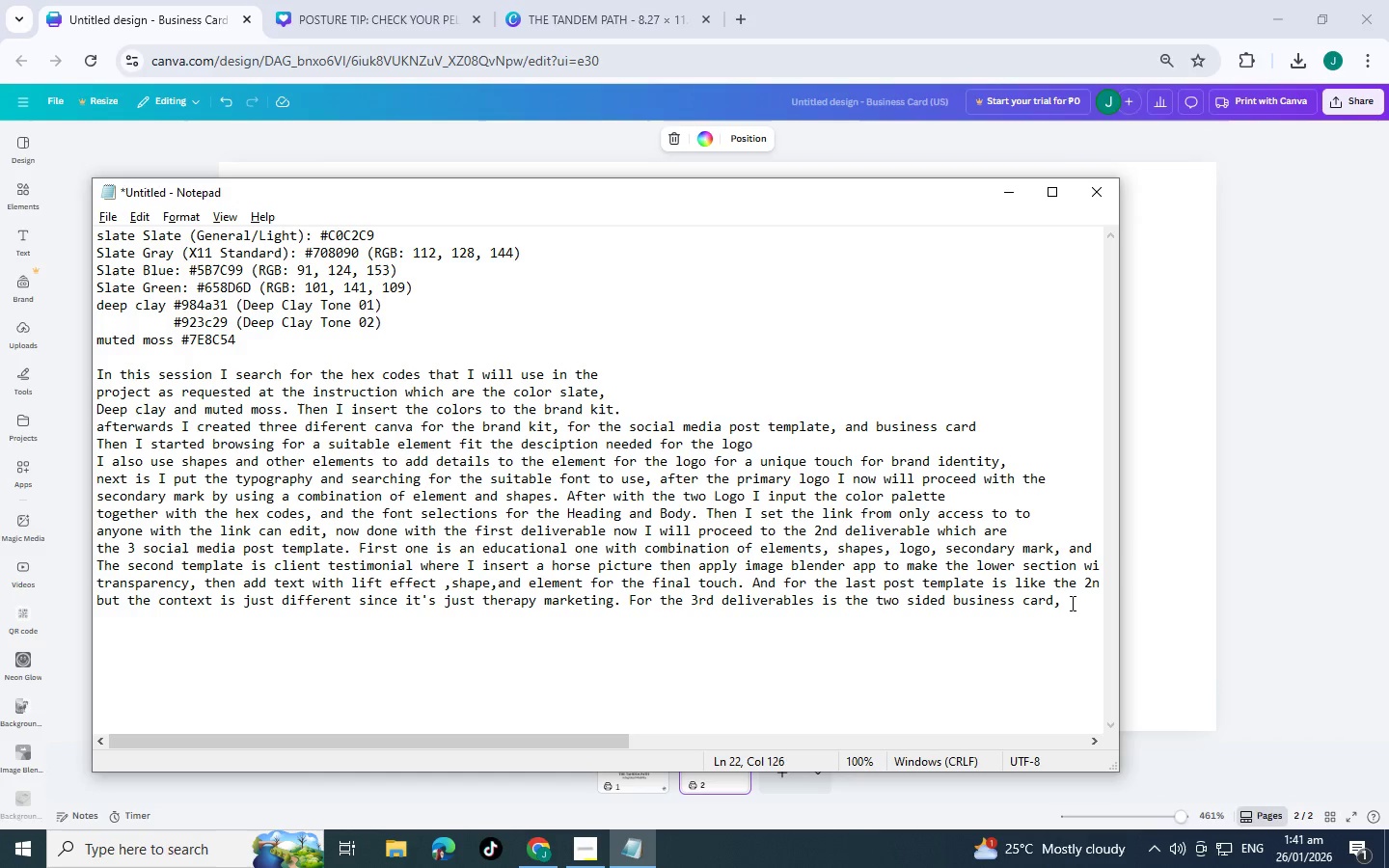 
type( fi)
key(Backspace)
key(Backspace)
type(the front)
 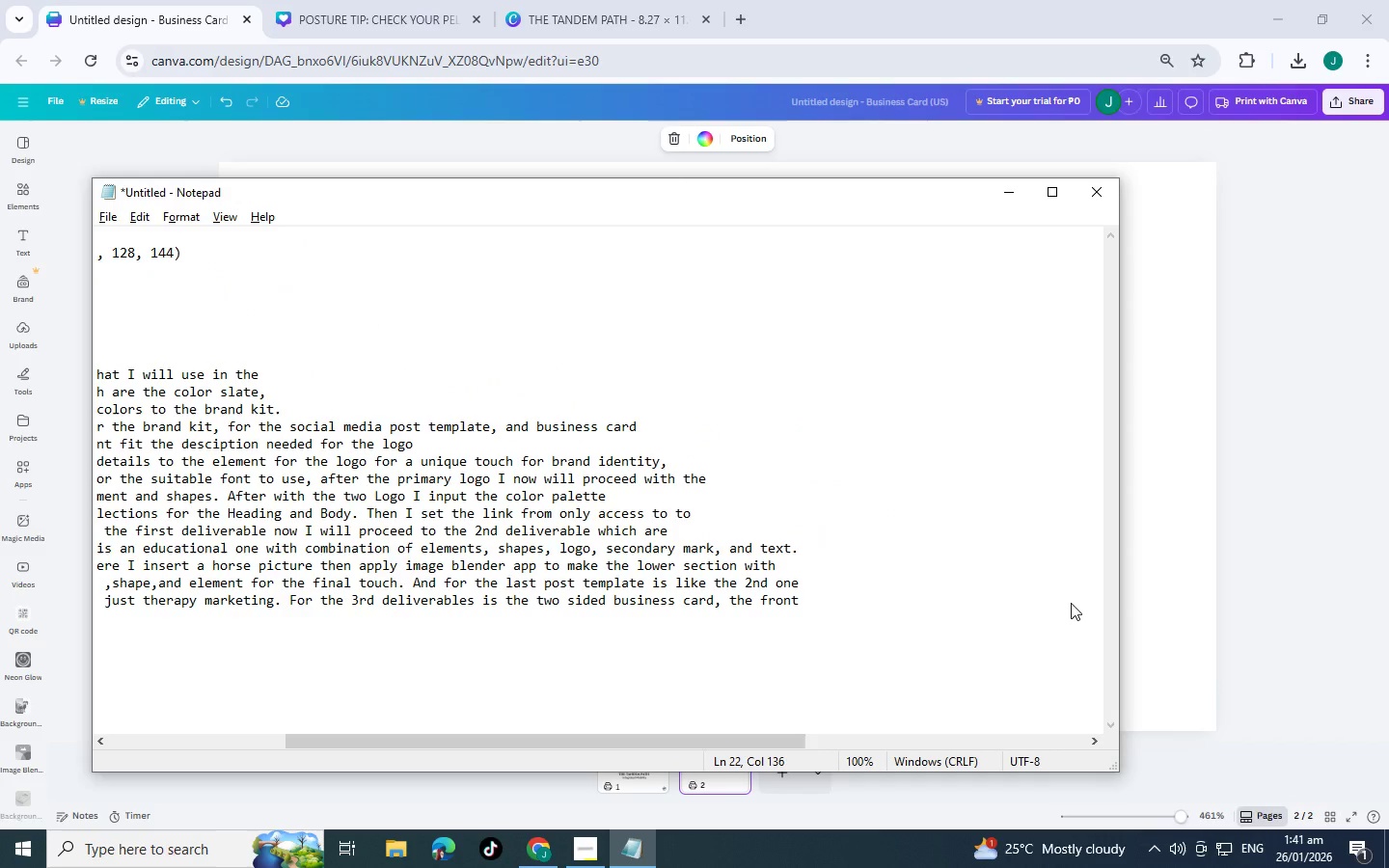 
key(Enter)
 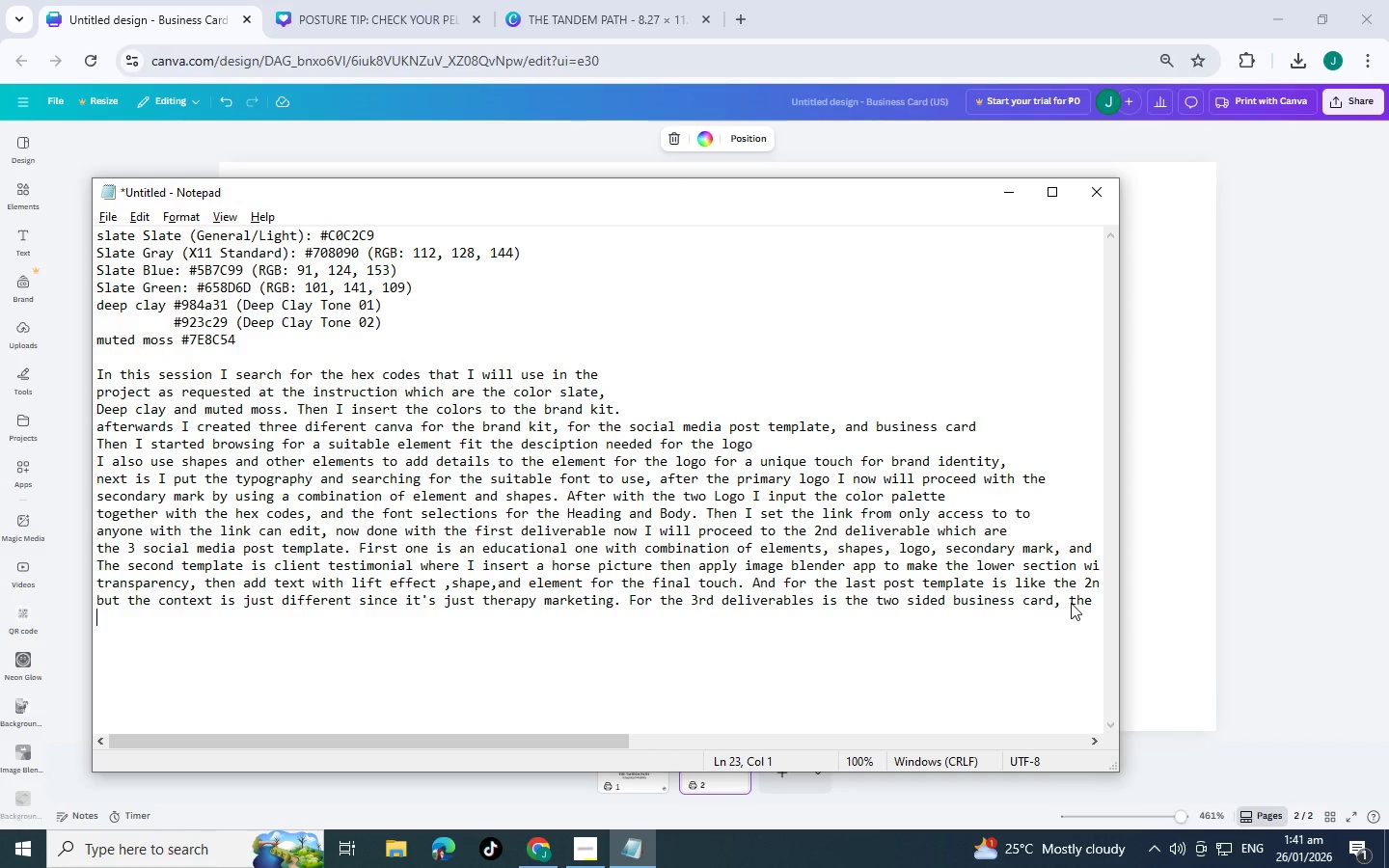 
type(is just the logo and)
key(Backspace)
key(Backspace)
key(Backspace)
type(then the back is)
 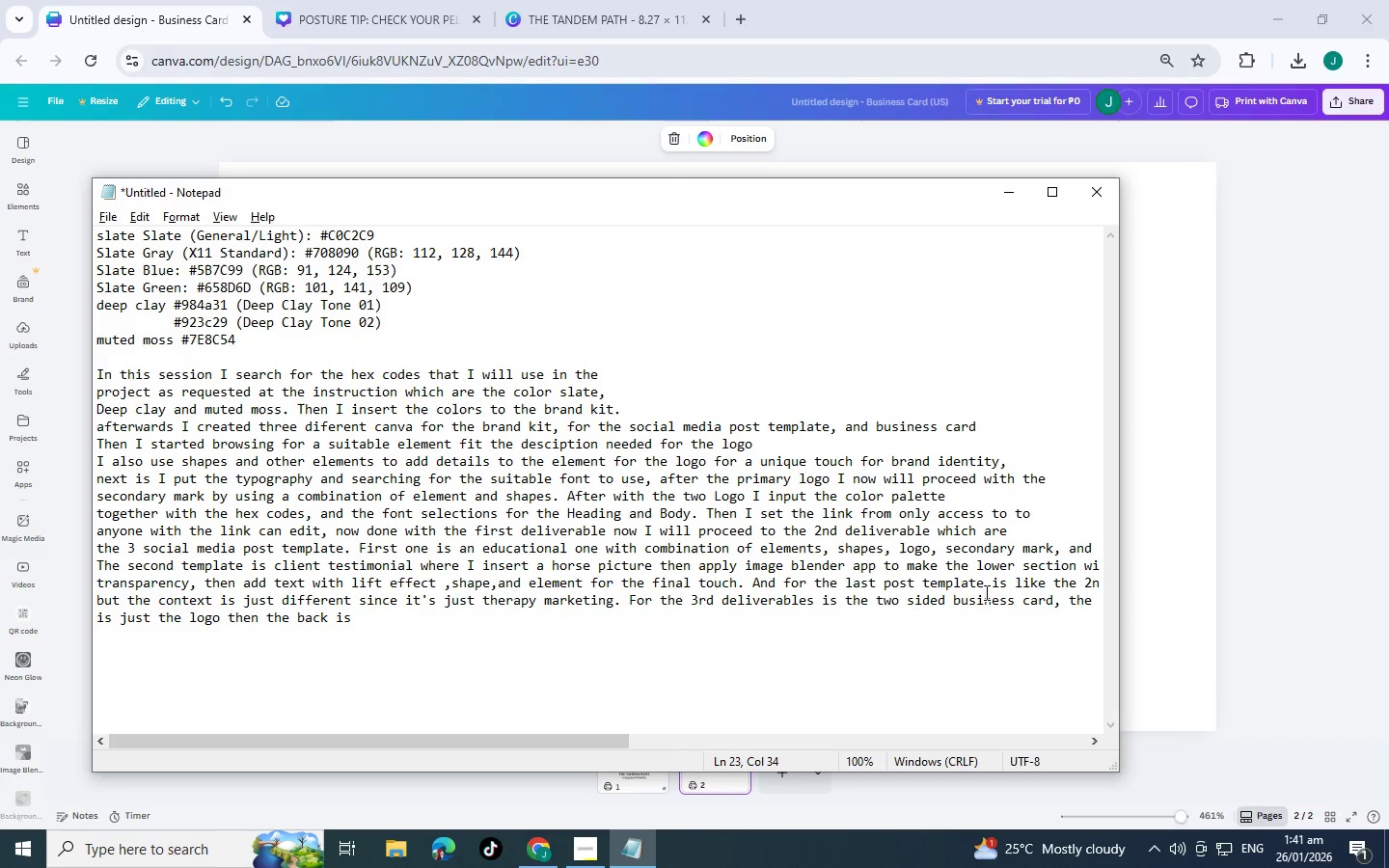 
left_click_drag(start_coordinate=[1049, 608], to_coordinate=[1096, 608])
 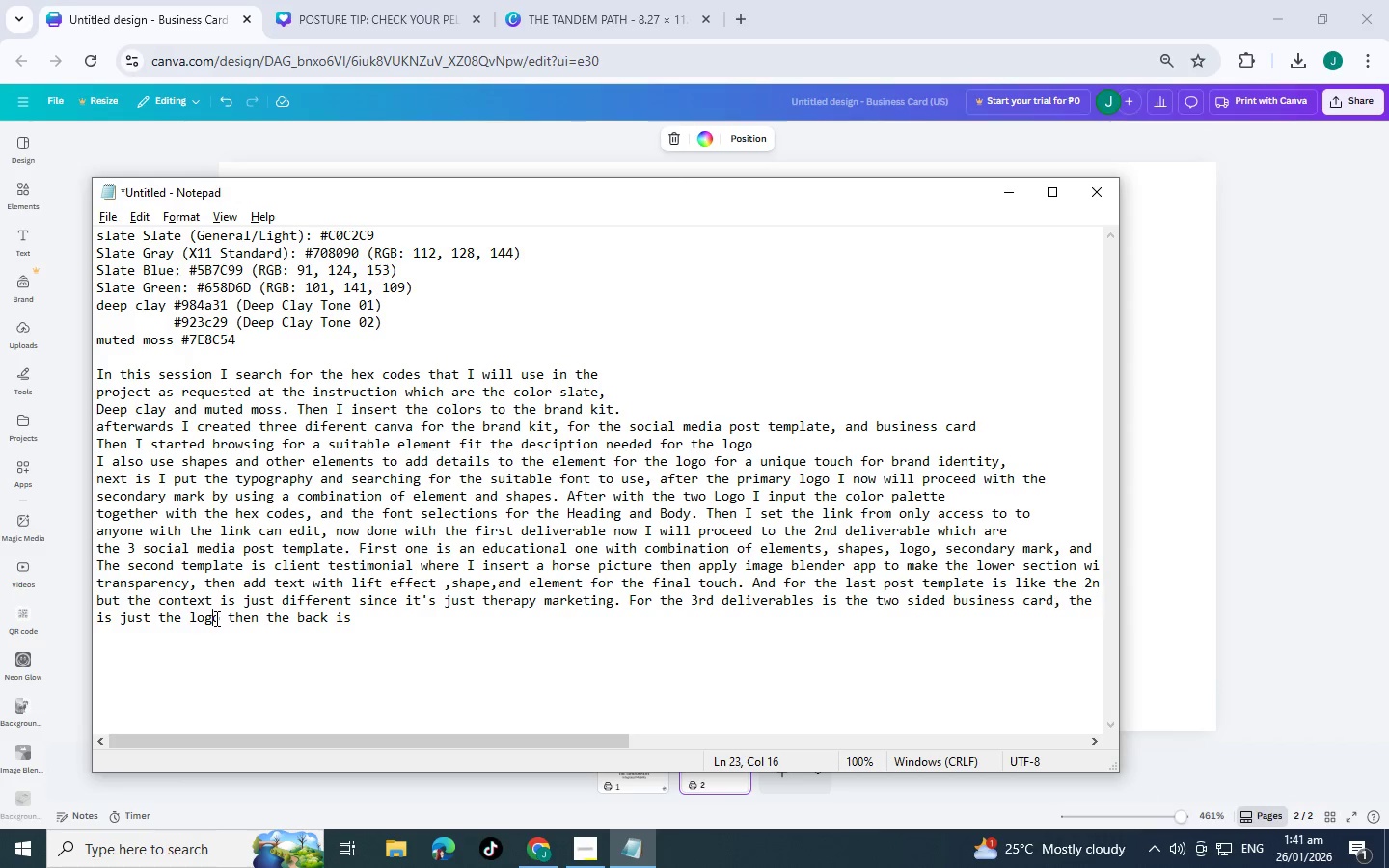 
double_click([219, 618])
 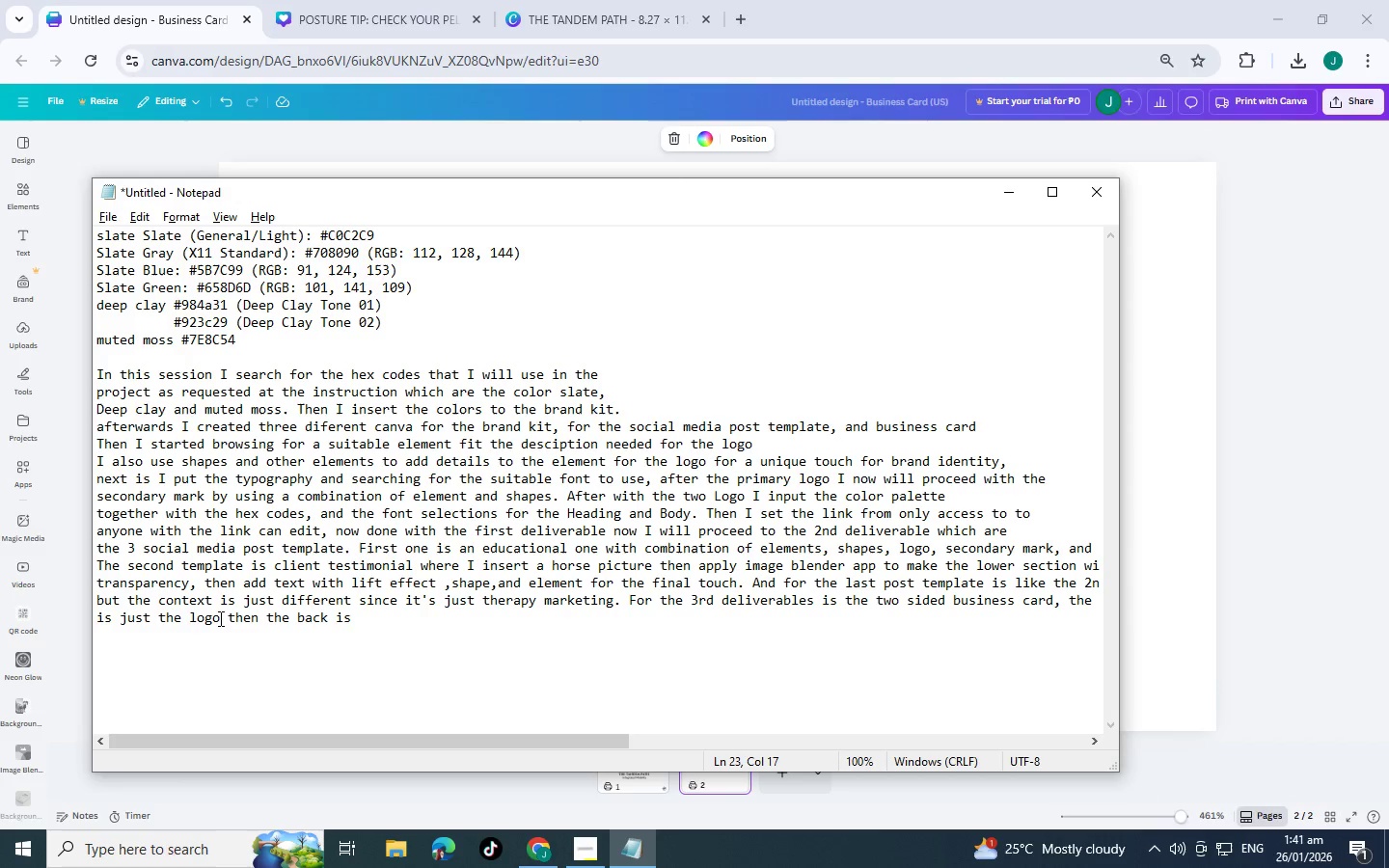 
type( and se)
key(Backspace)
type(econdary mark,)
 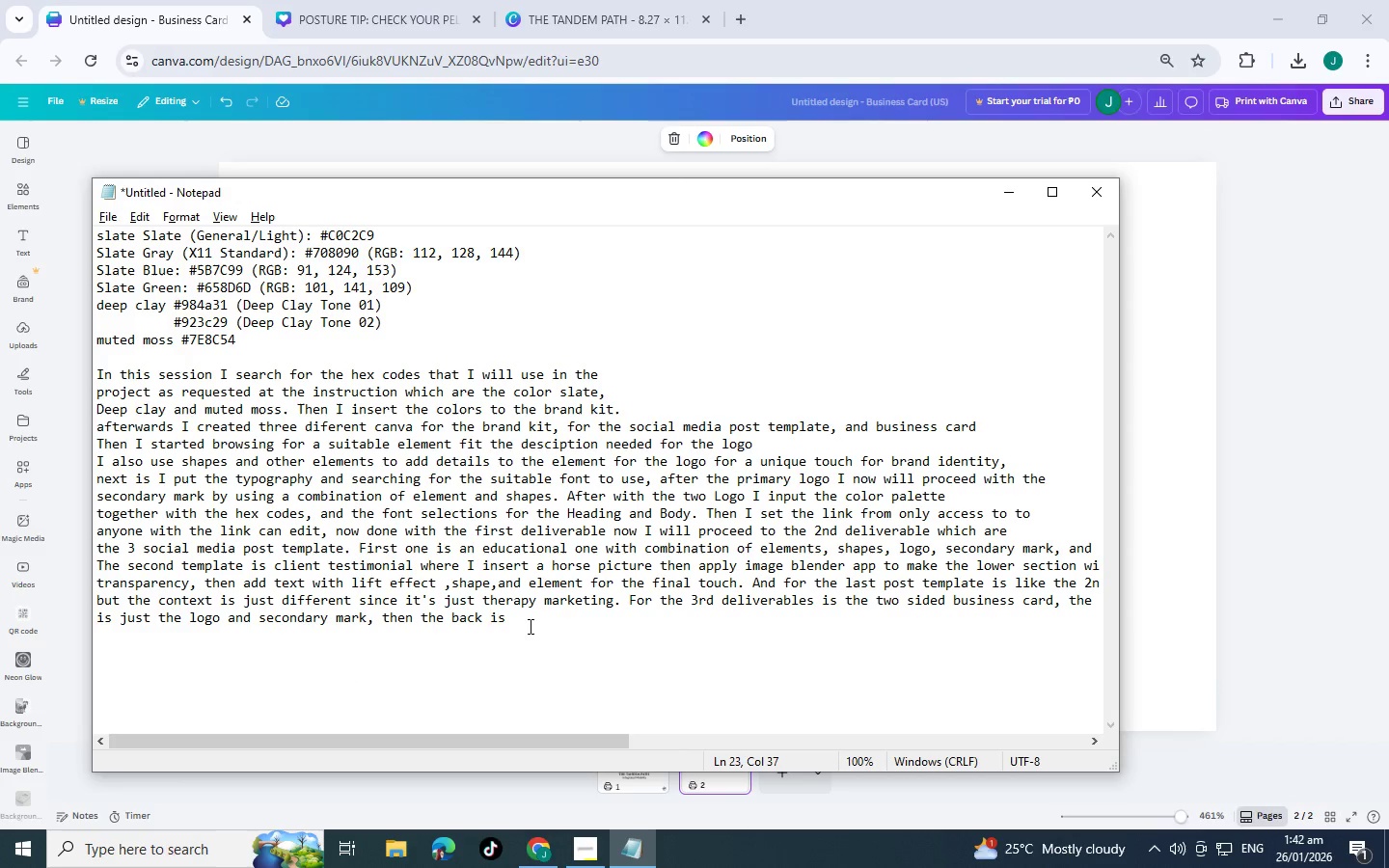 
left_click([482, 614])
 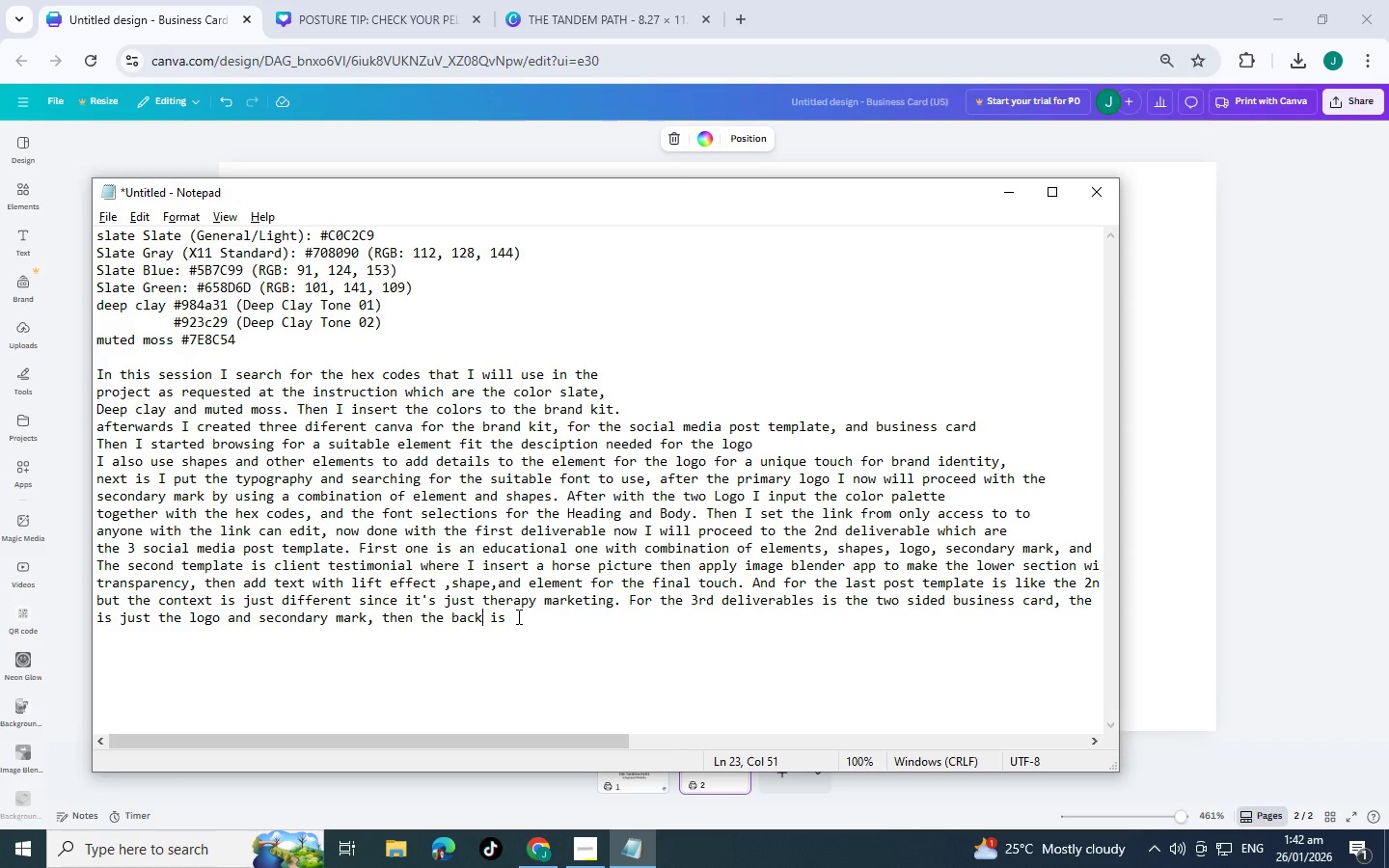 
left_click([517, 616])
 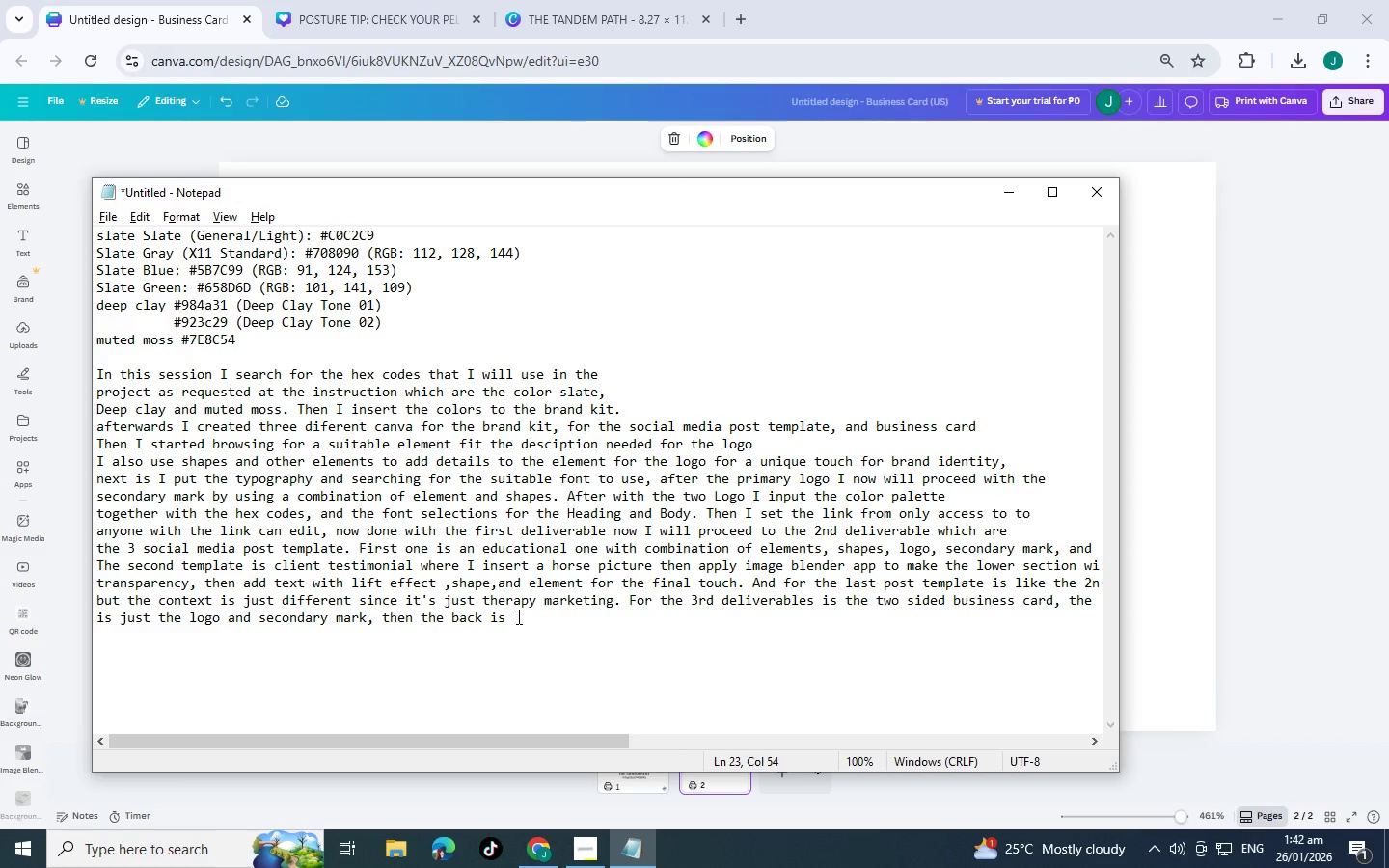 
key(Space)
 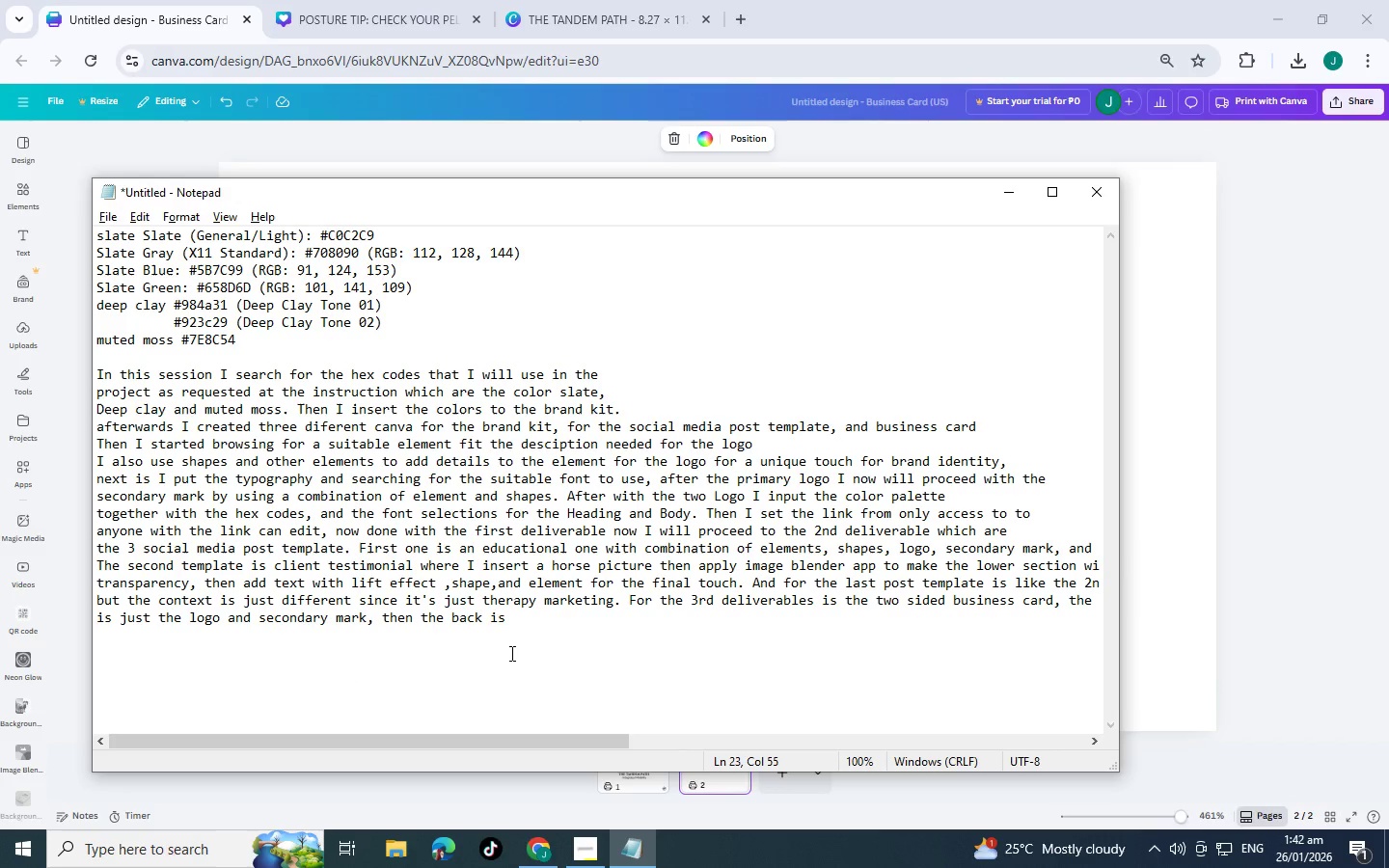 
key(Alt+AltLeft)
 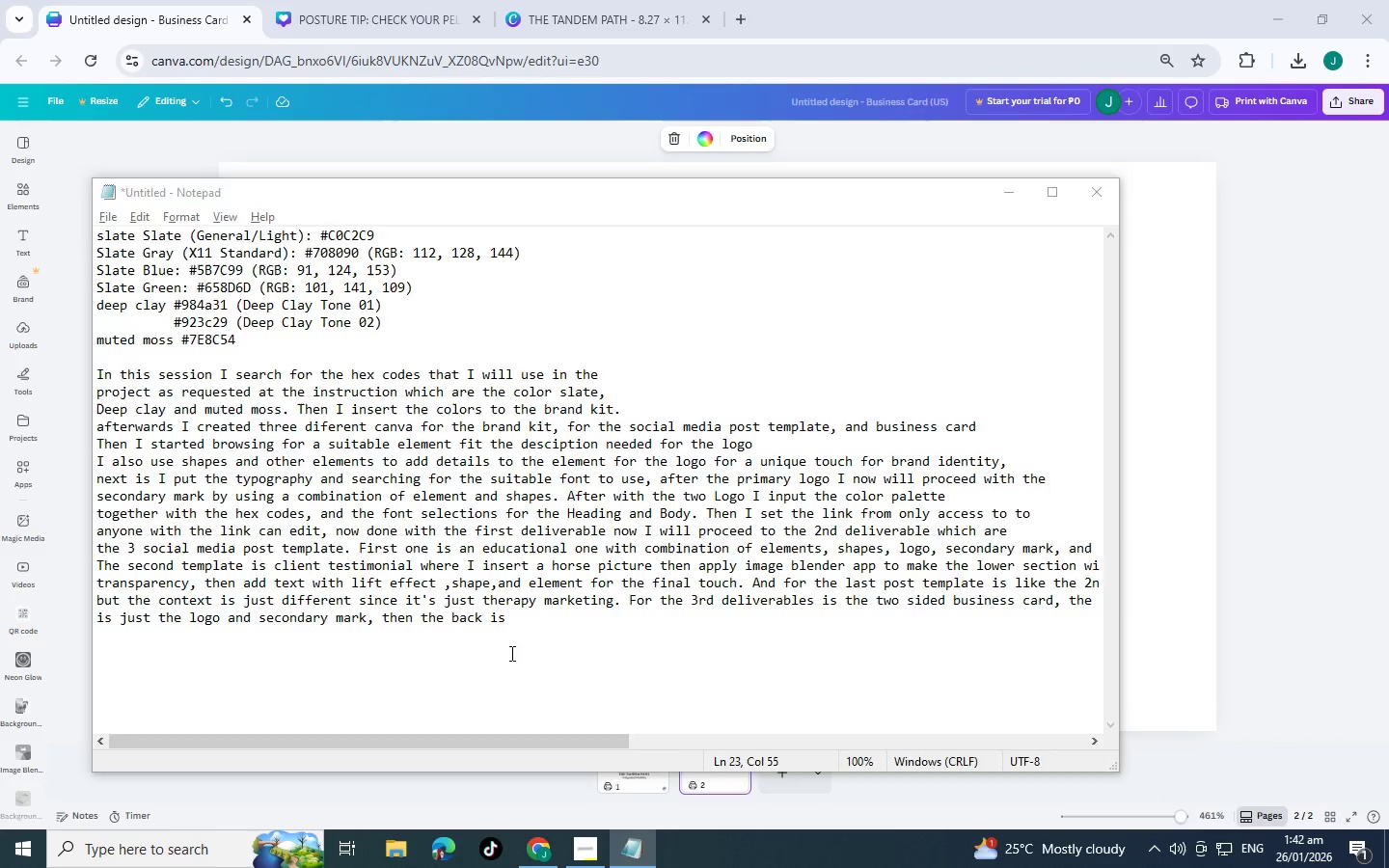 
key(Alt+Tab)
 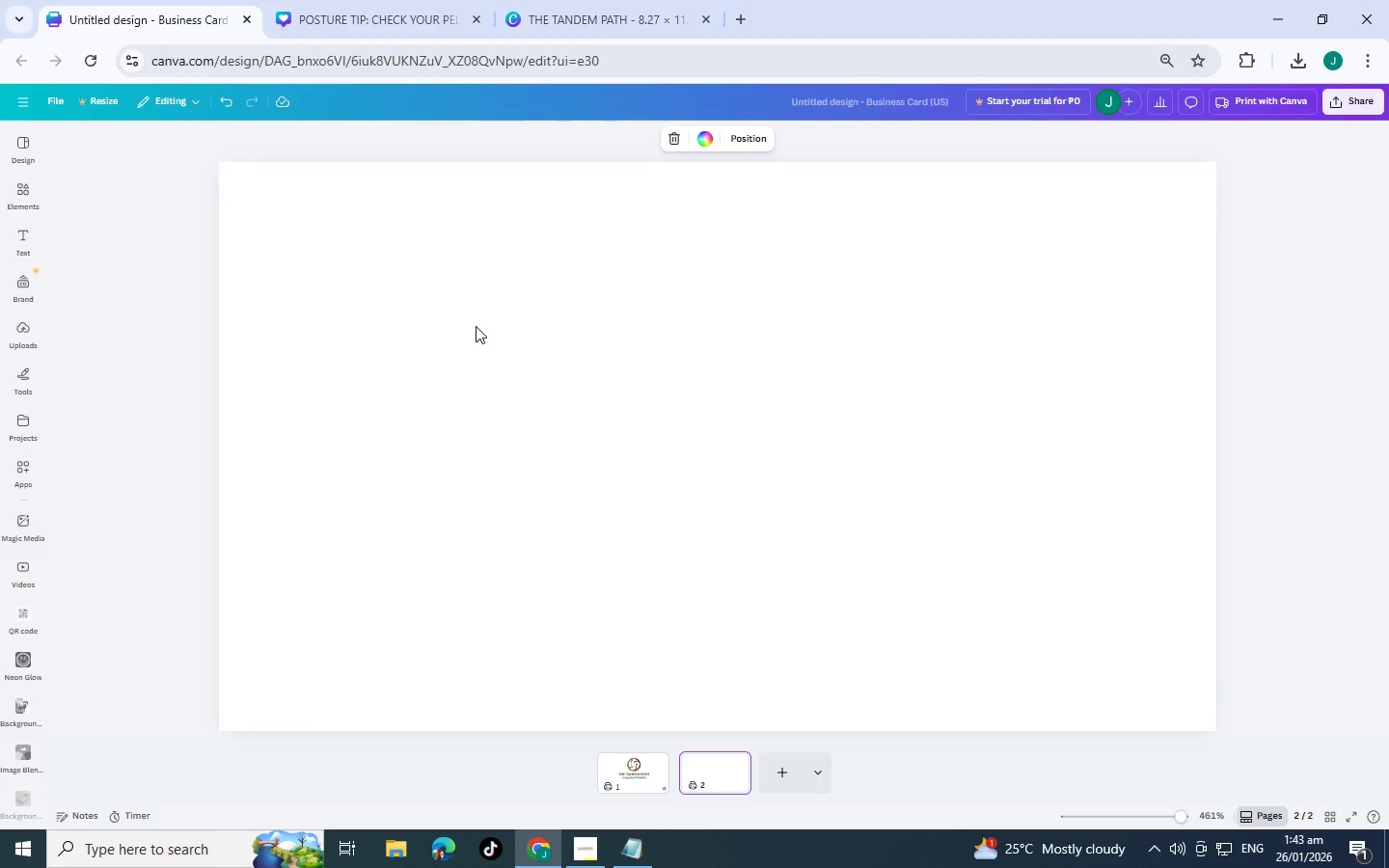 
wait(58.34)
 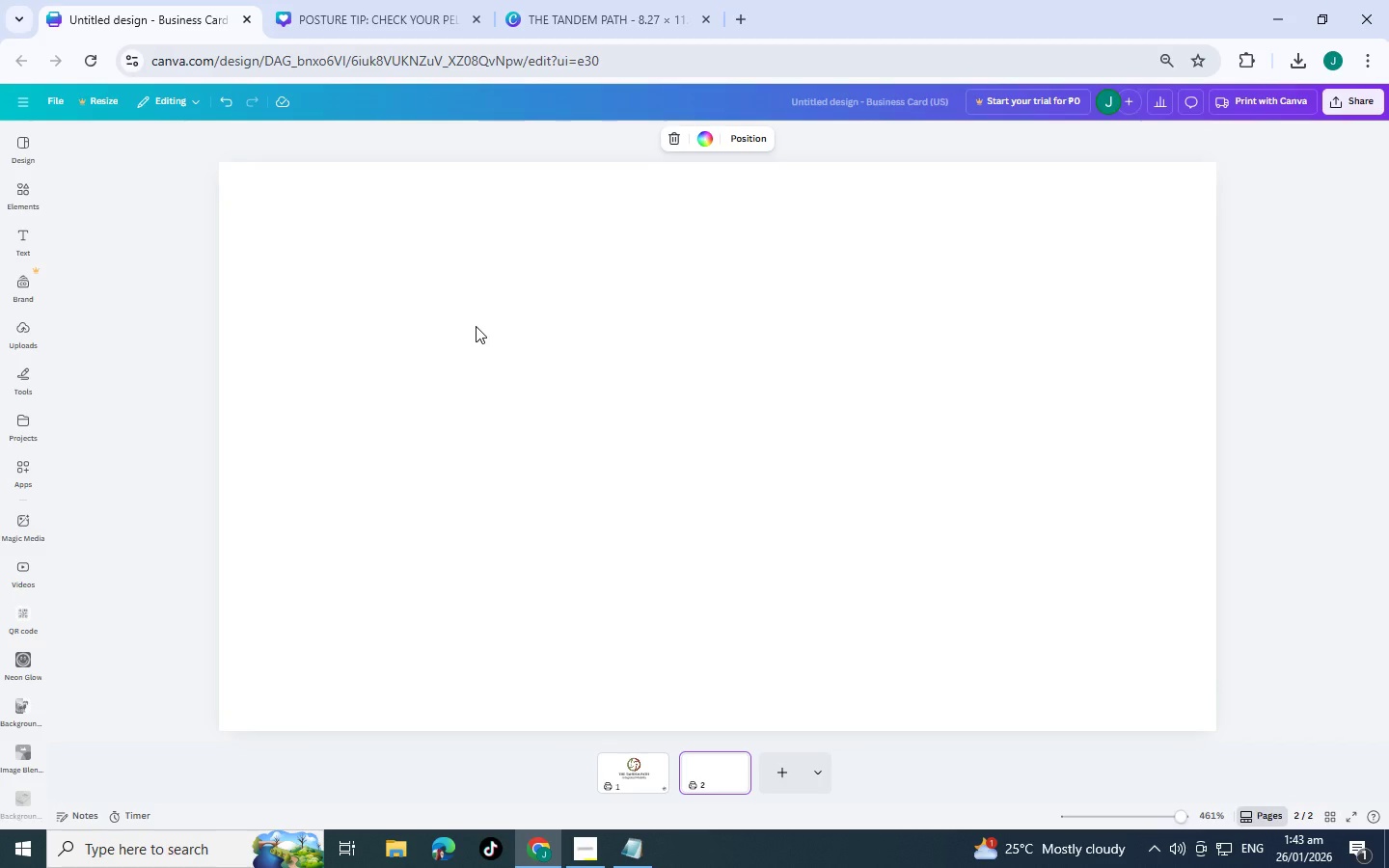 
scroll: coordinate [454, 192], scroll_direction: down, amount: 1.0
 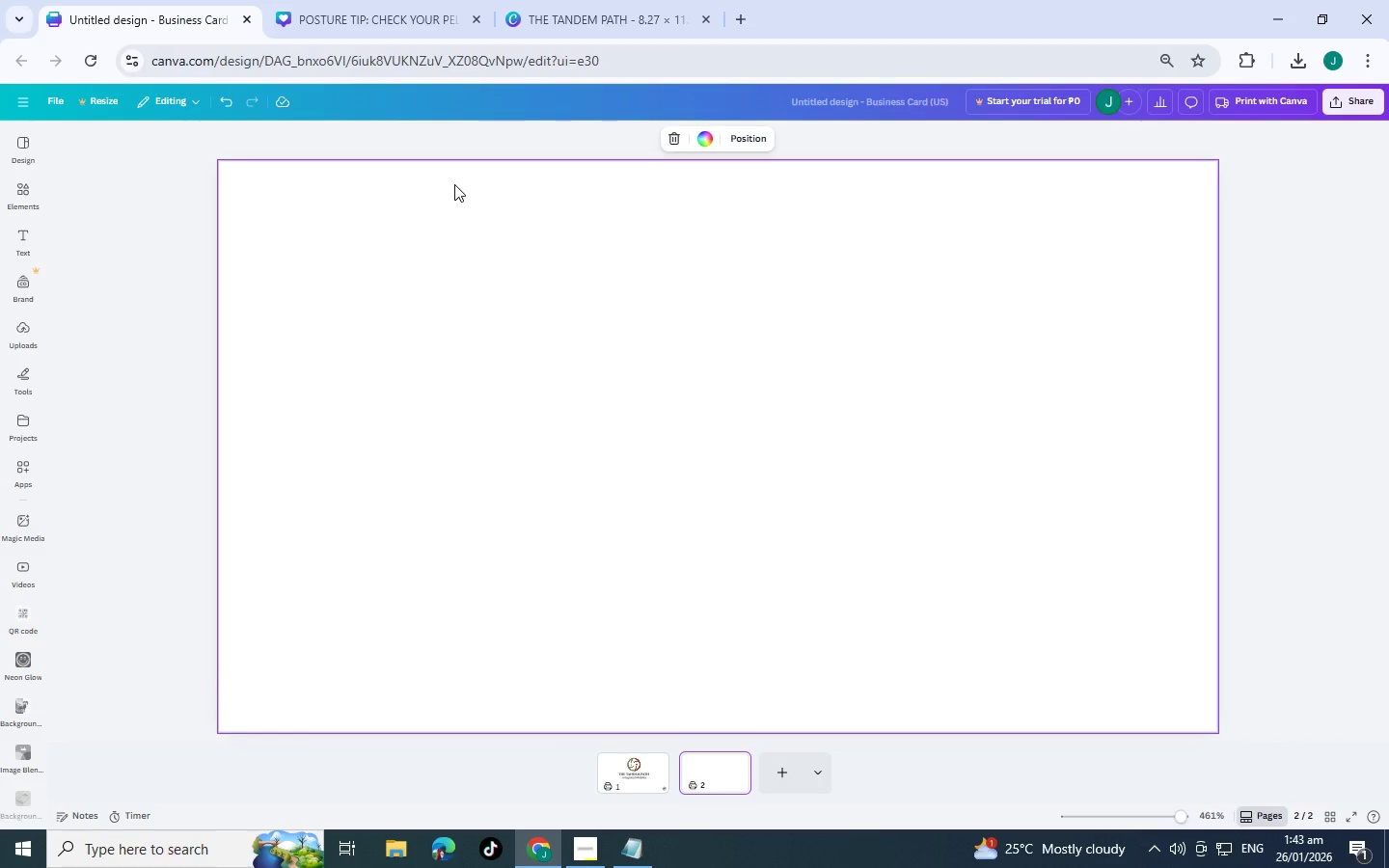 
scroll: coordinate [456, 193], scroll_direction: up, amount: 1.0
 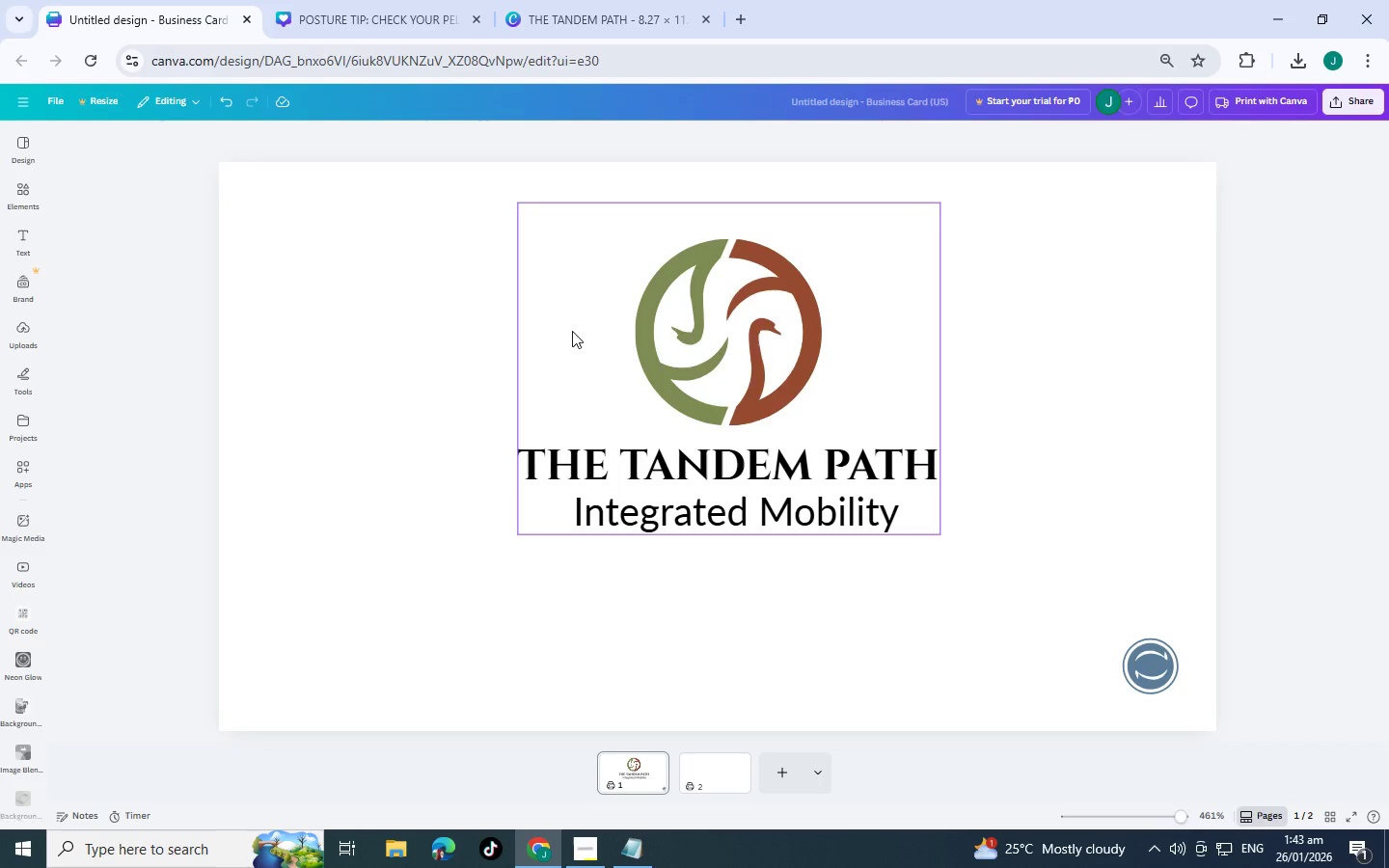 
scroll: coordinate [571, 331], scroll_direction: down, amount: 1.0
 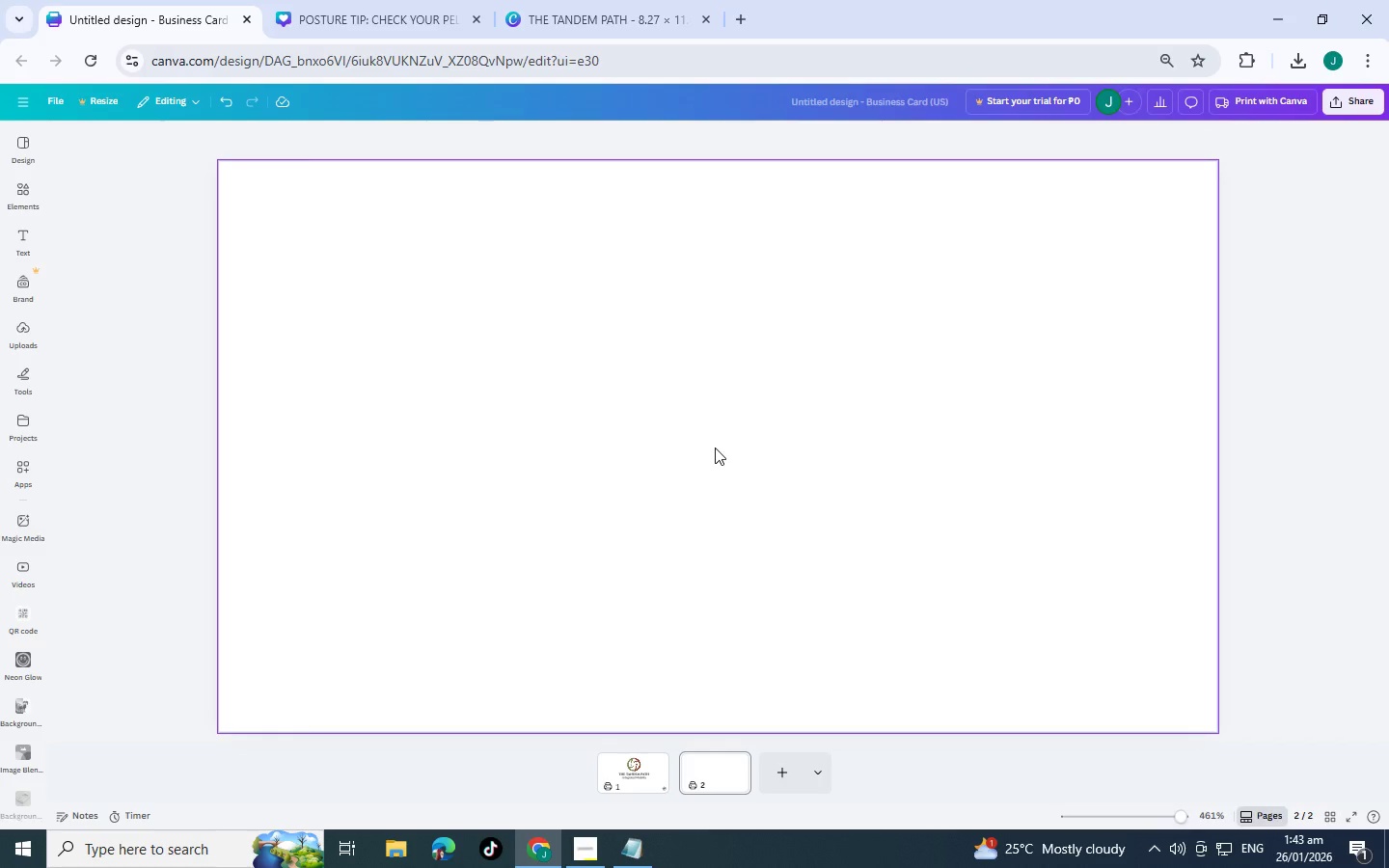 
wait(32.92)
 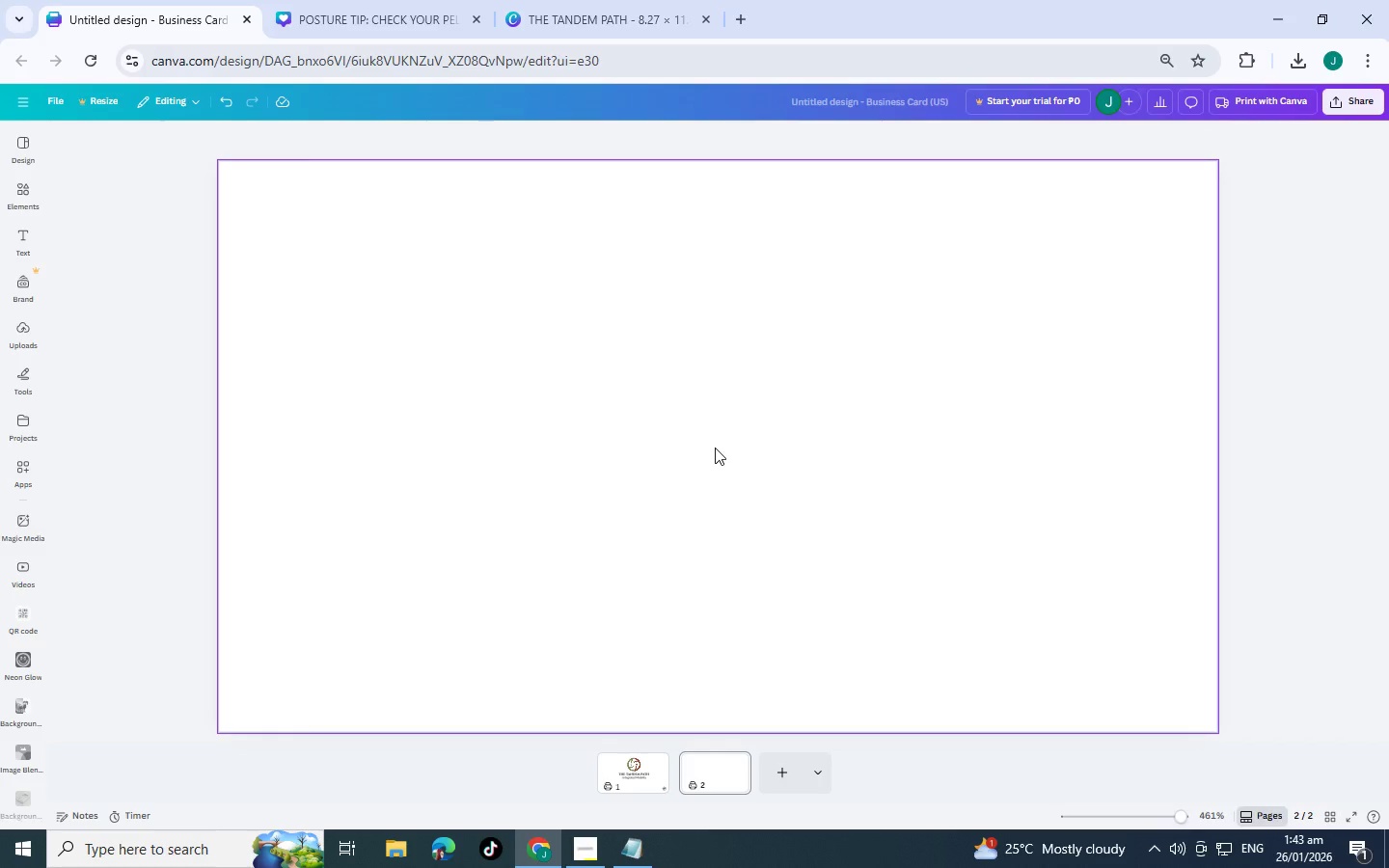 
scroll: coordinate [715, 448], scroll_direction: down, amount: 1.0
 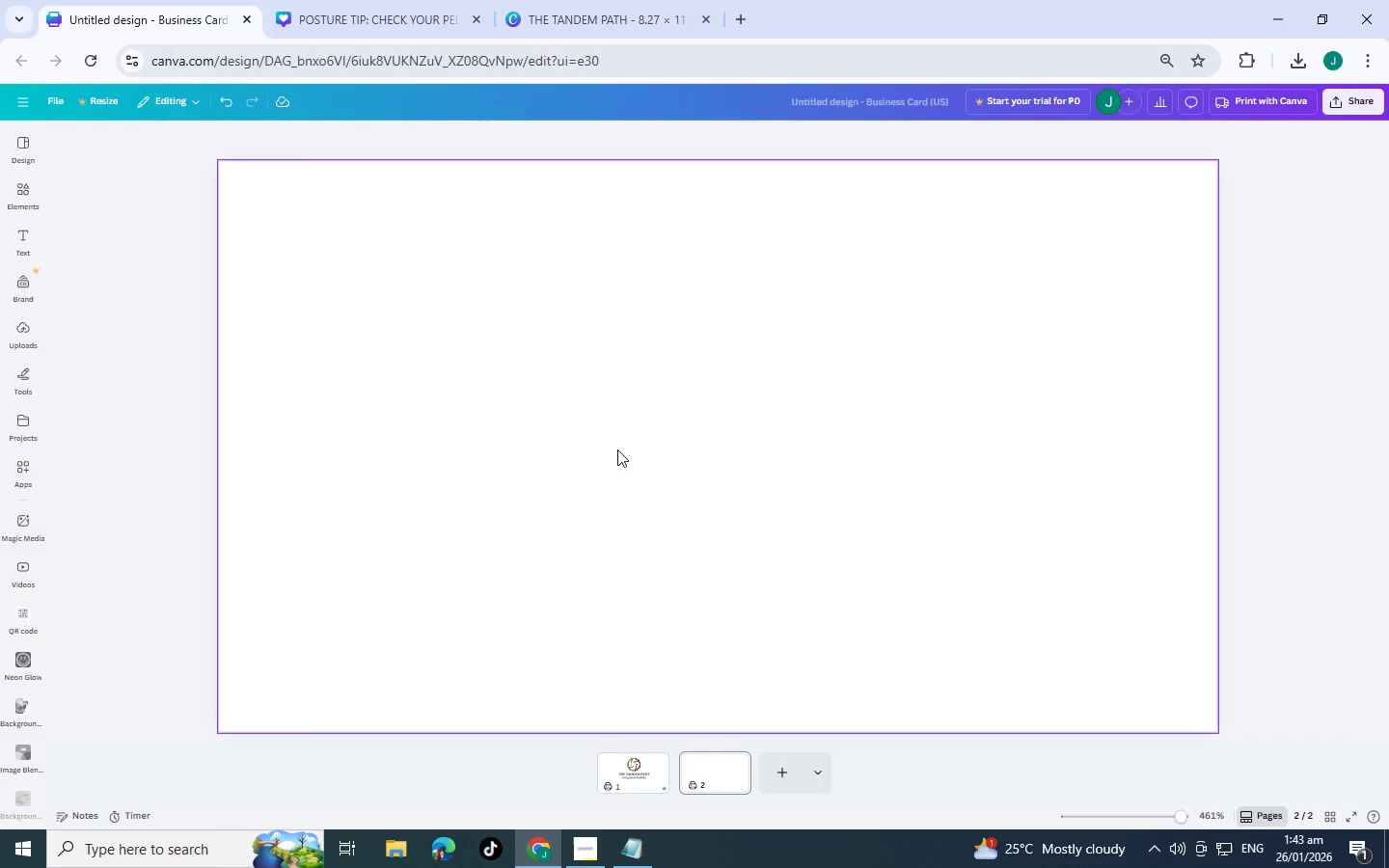 
scroll: coordinate [617, 449], scroll_direction: up, amount: 2.0
 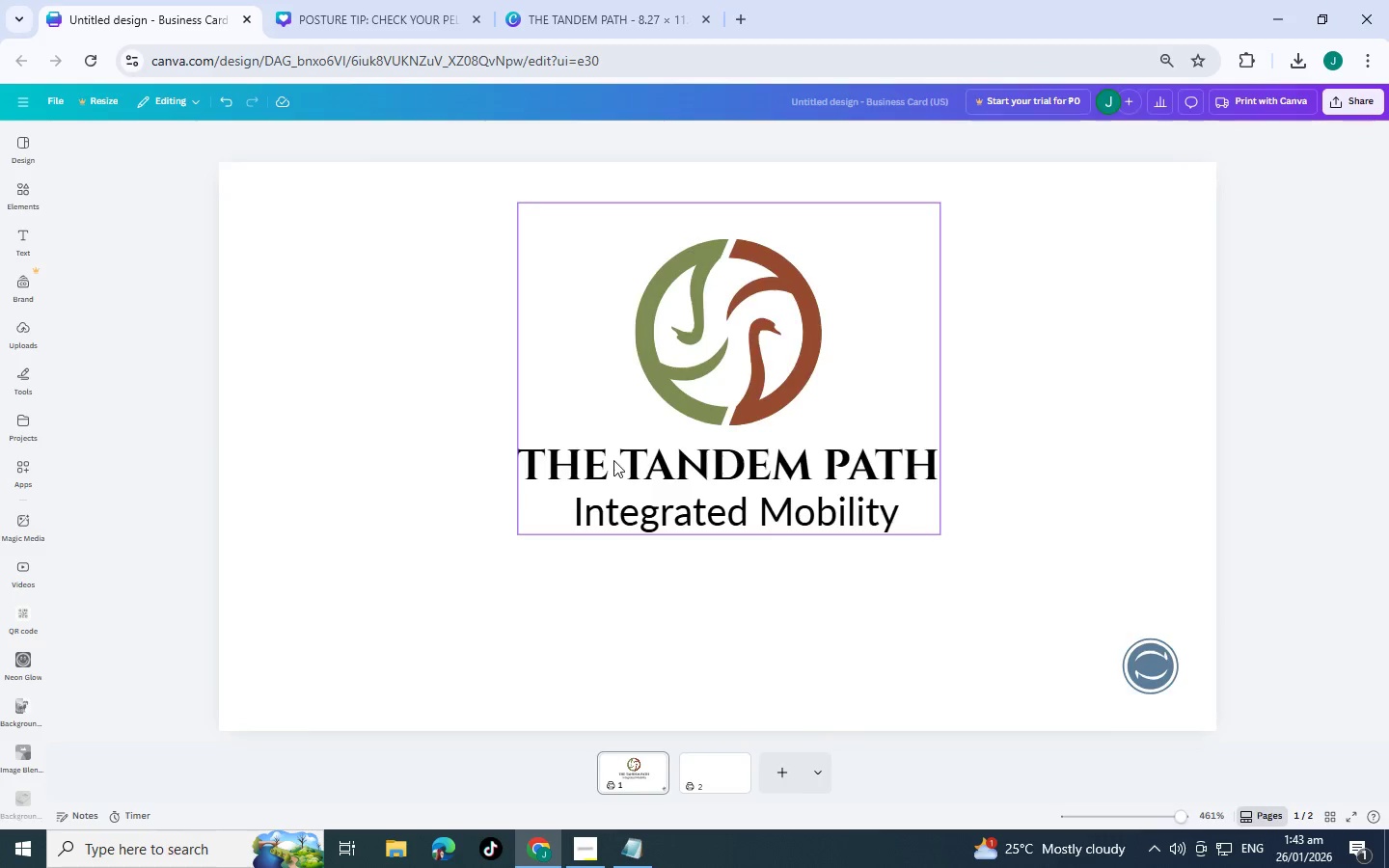 
scroll: coordinate [613, 460], scroll_direction: down, amount: 1.0
 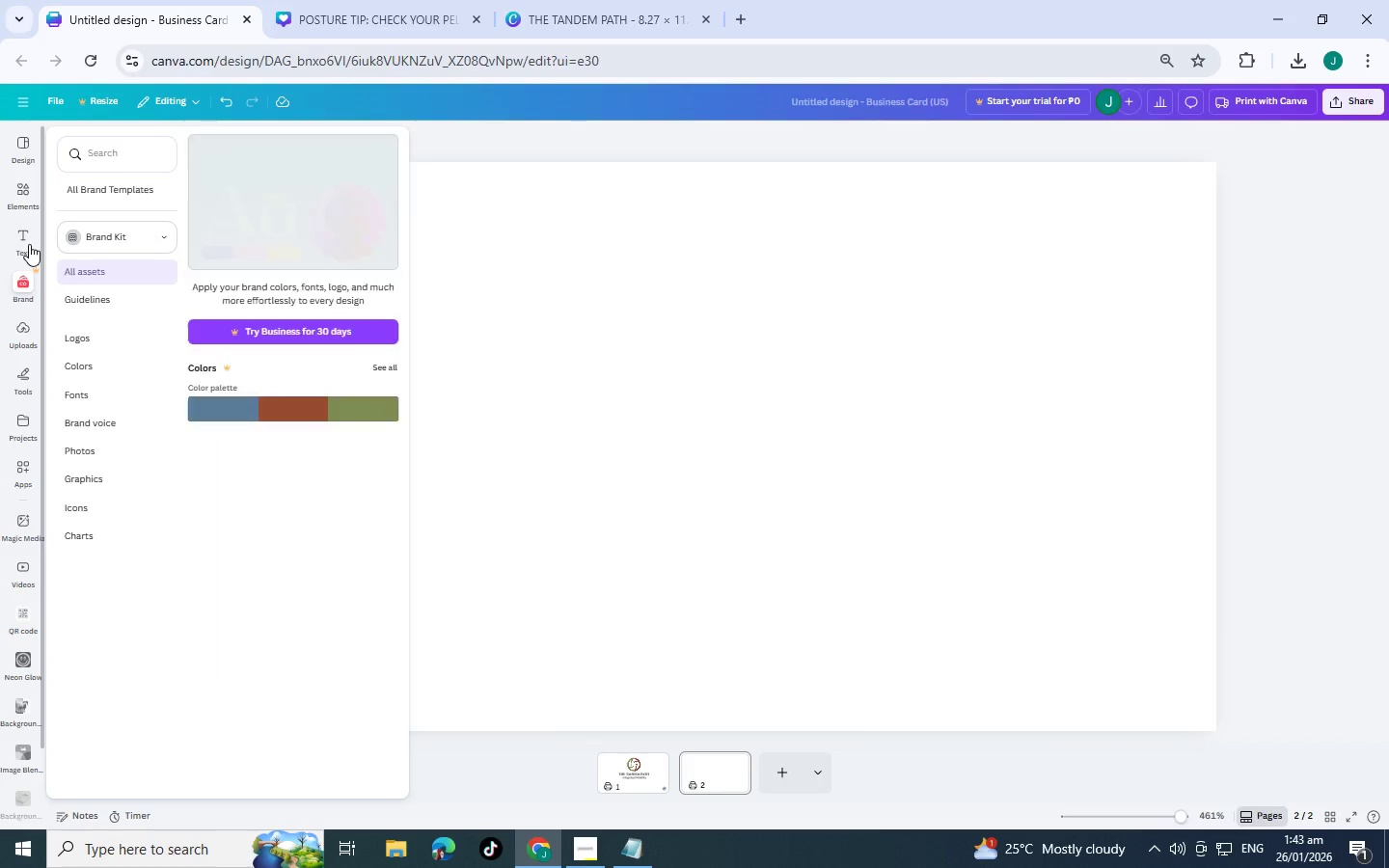 
scroll: coordinate [674, 580], scroll_direction: up, amount: 9.0
 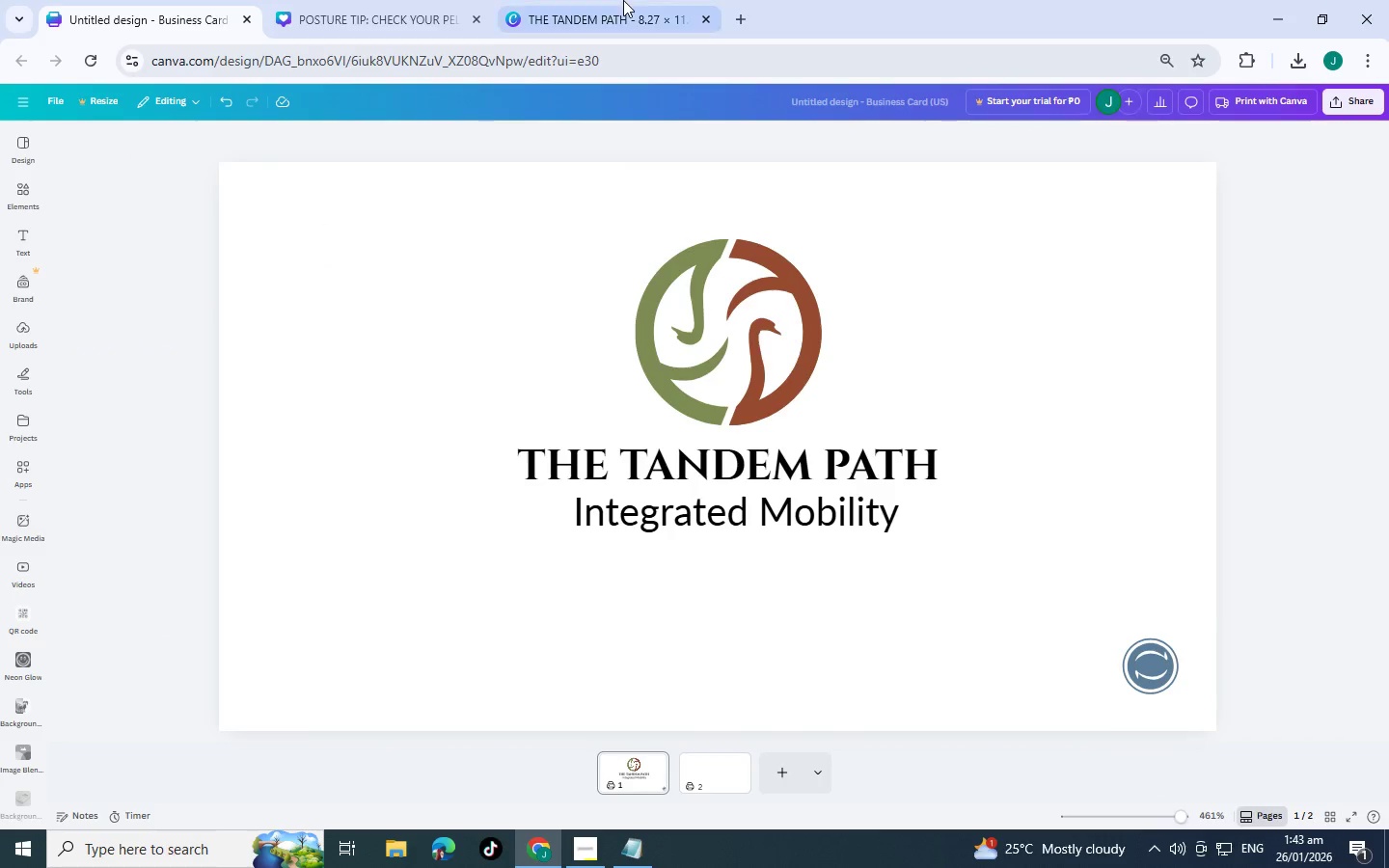 
left_click([623, 0])
 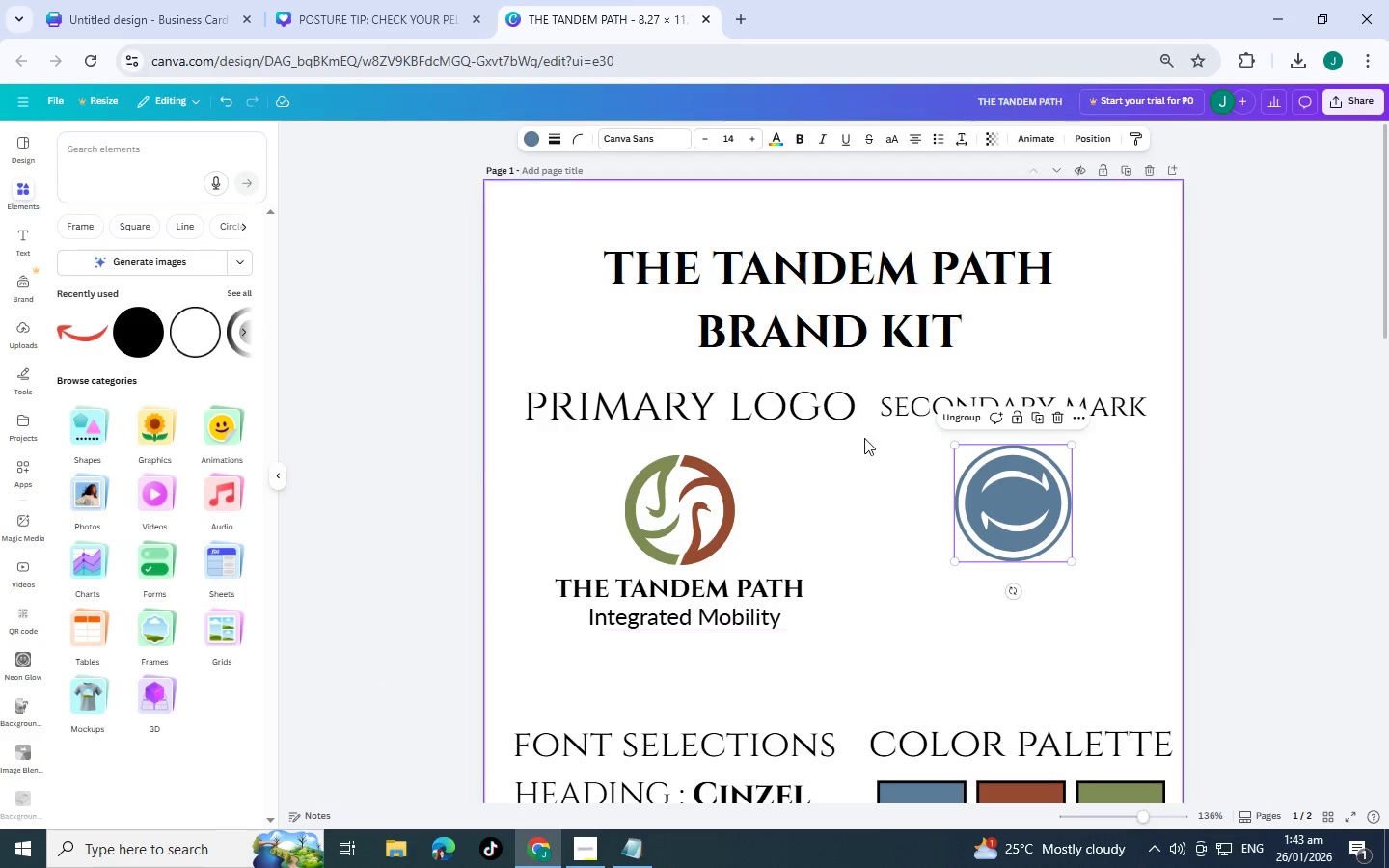 
scroll: coordinate [809, 489], scroll_direction: down, amount: 2.0
 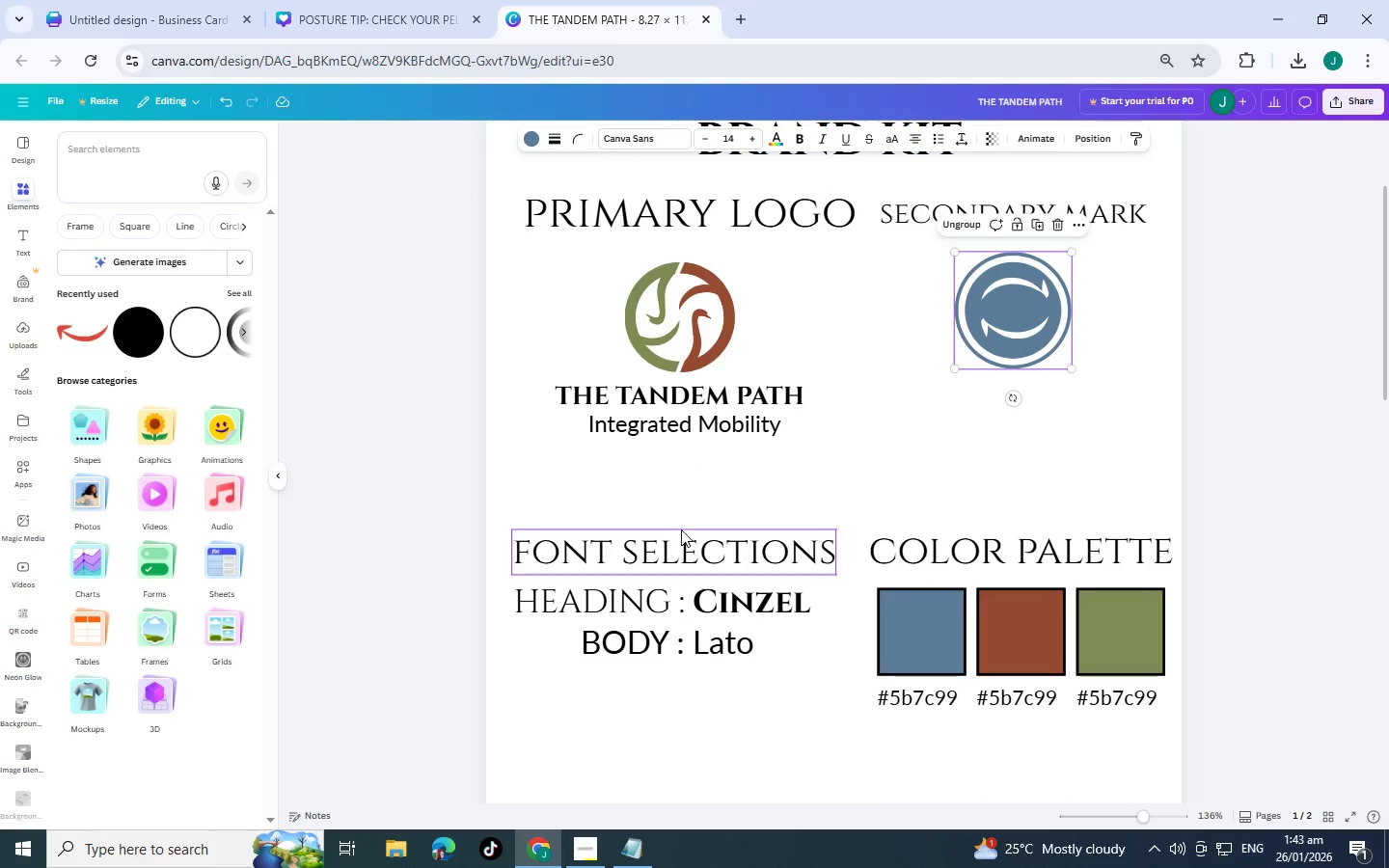 
left_click([681, 529])
 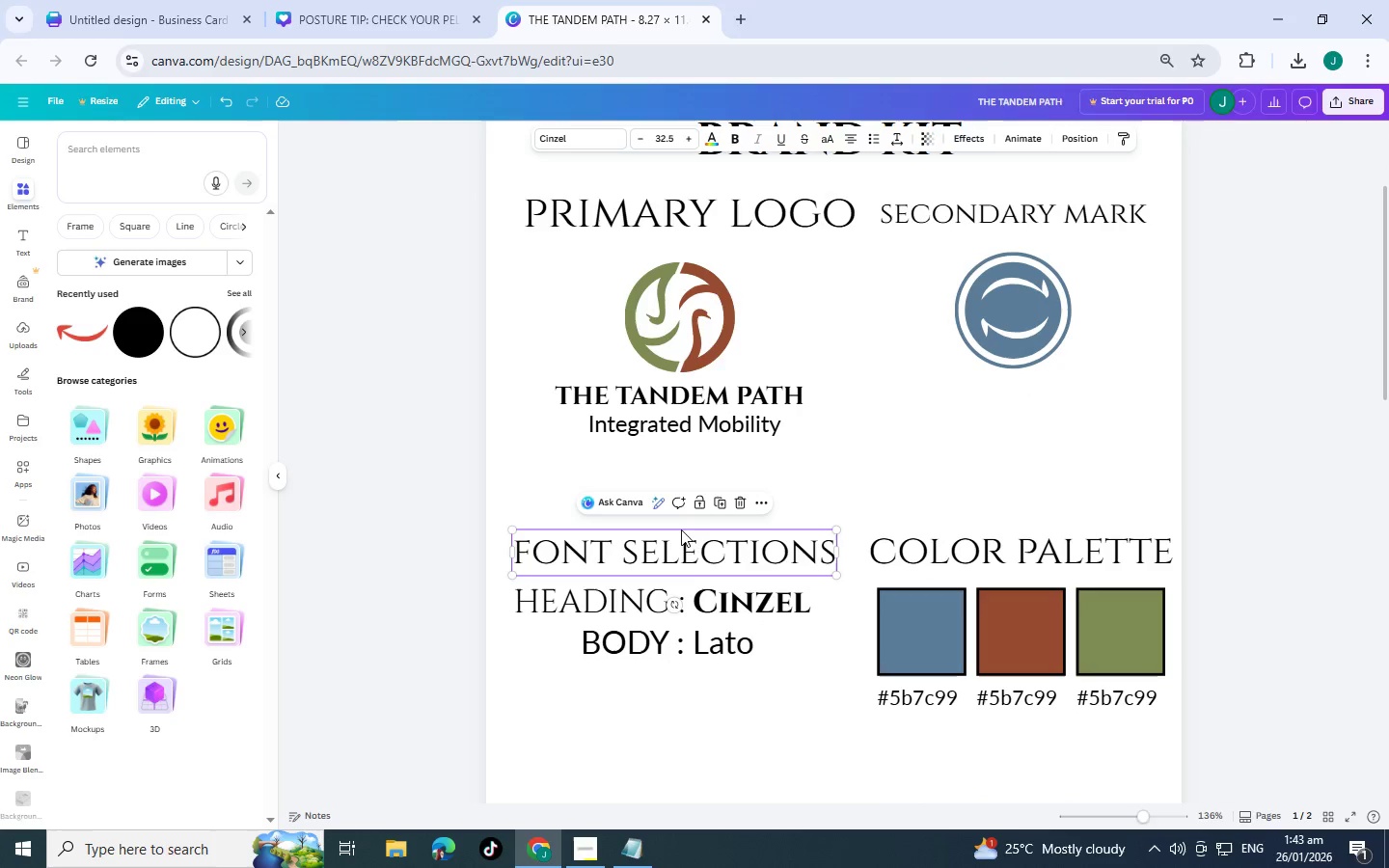 
key(Control+ControlLeft)
 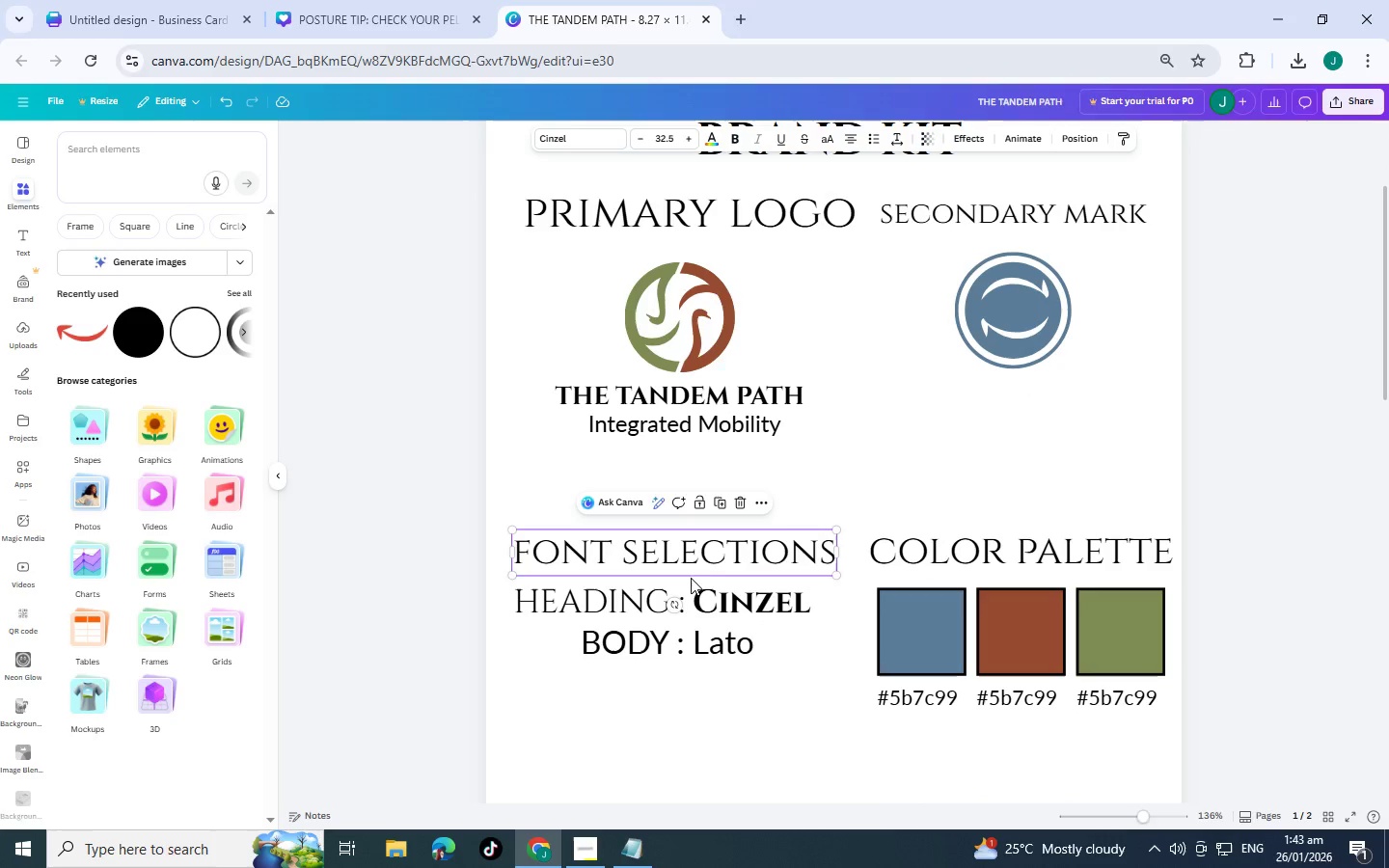 
key(Control+ControlLeft)
 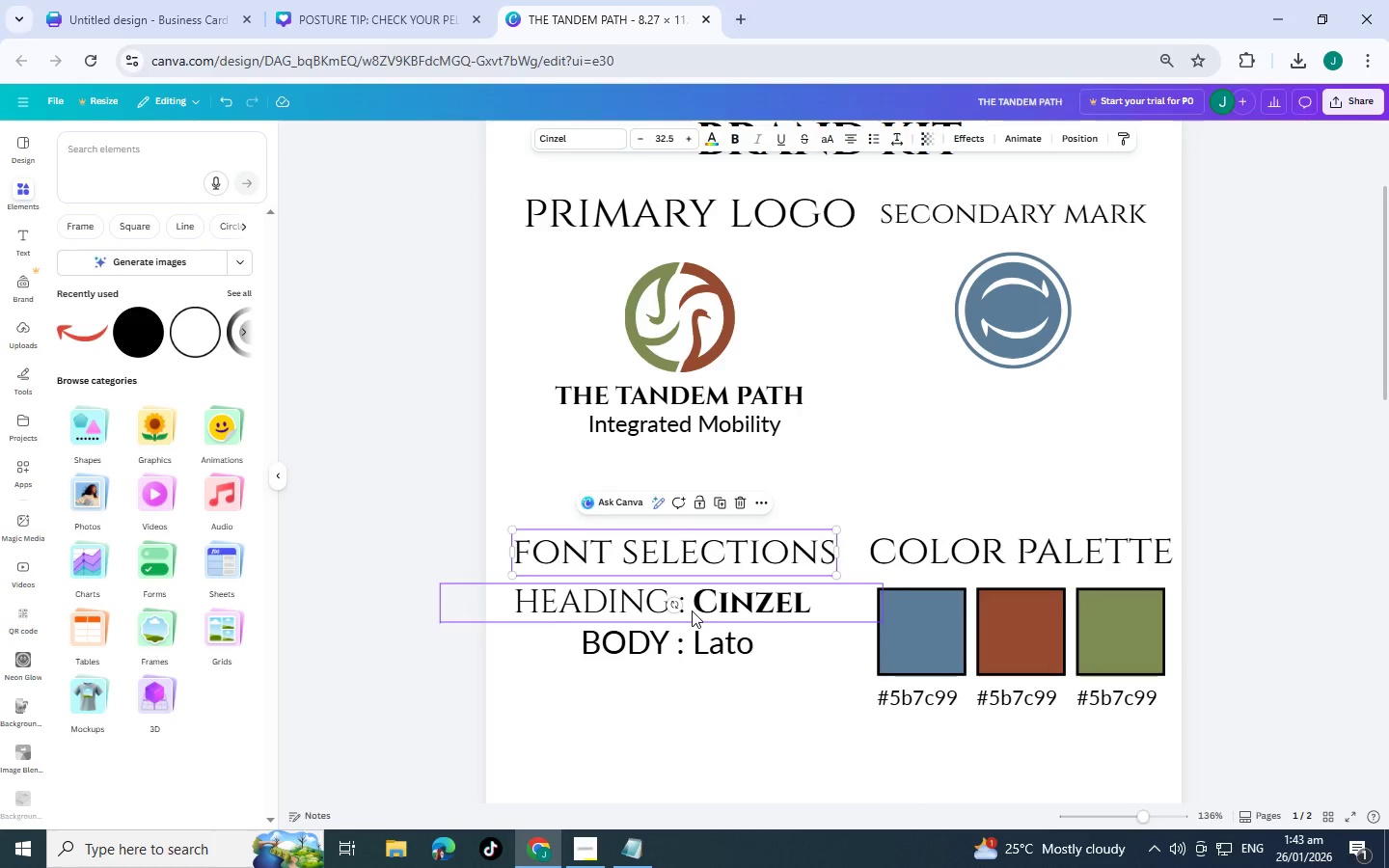 
left_click([692, 610])
 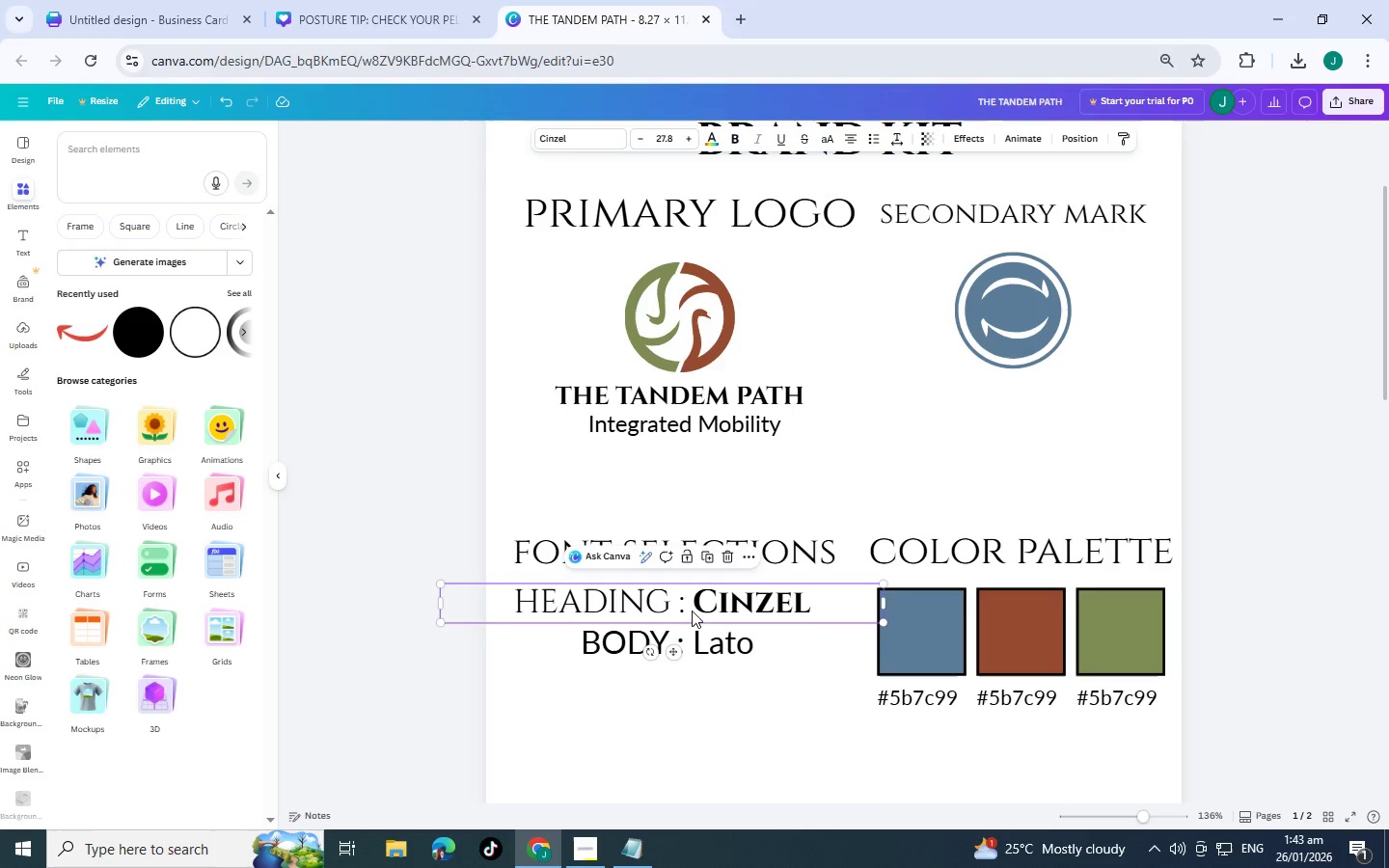 
key(Control+C)
 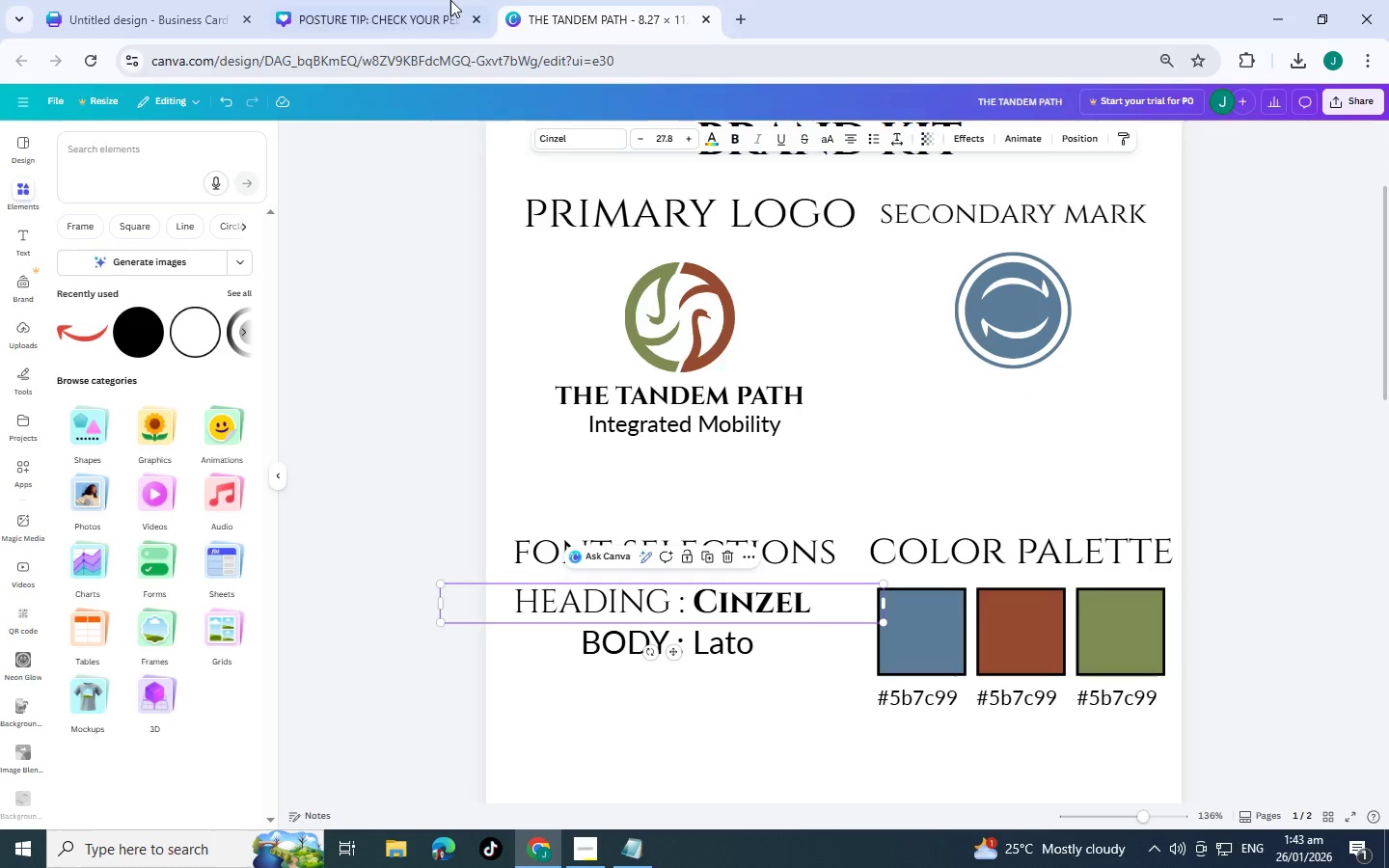 
left_click([449, 0])
 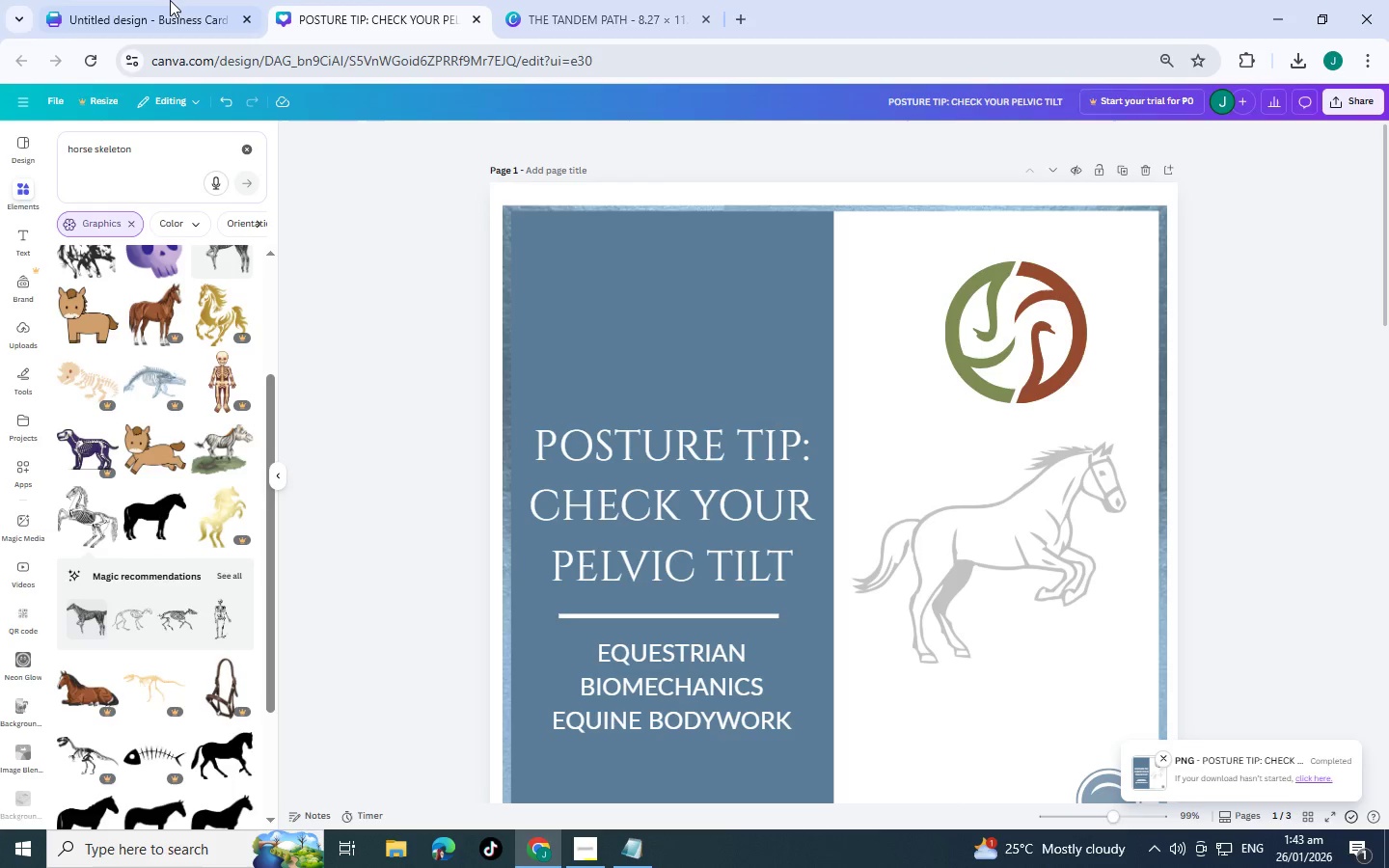 
left_click([162, 0])
 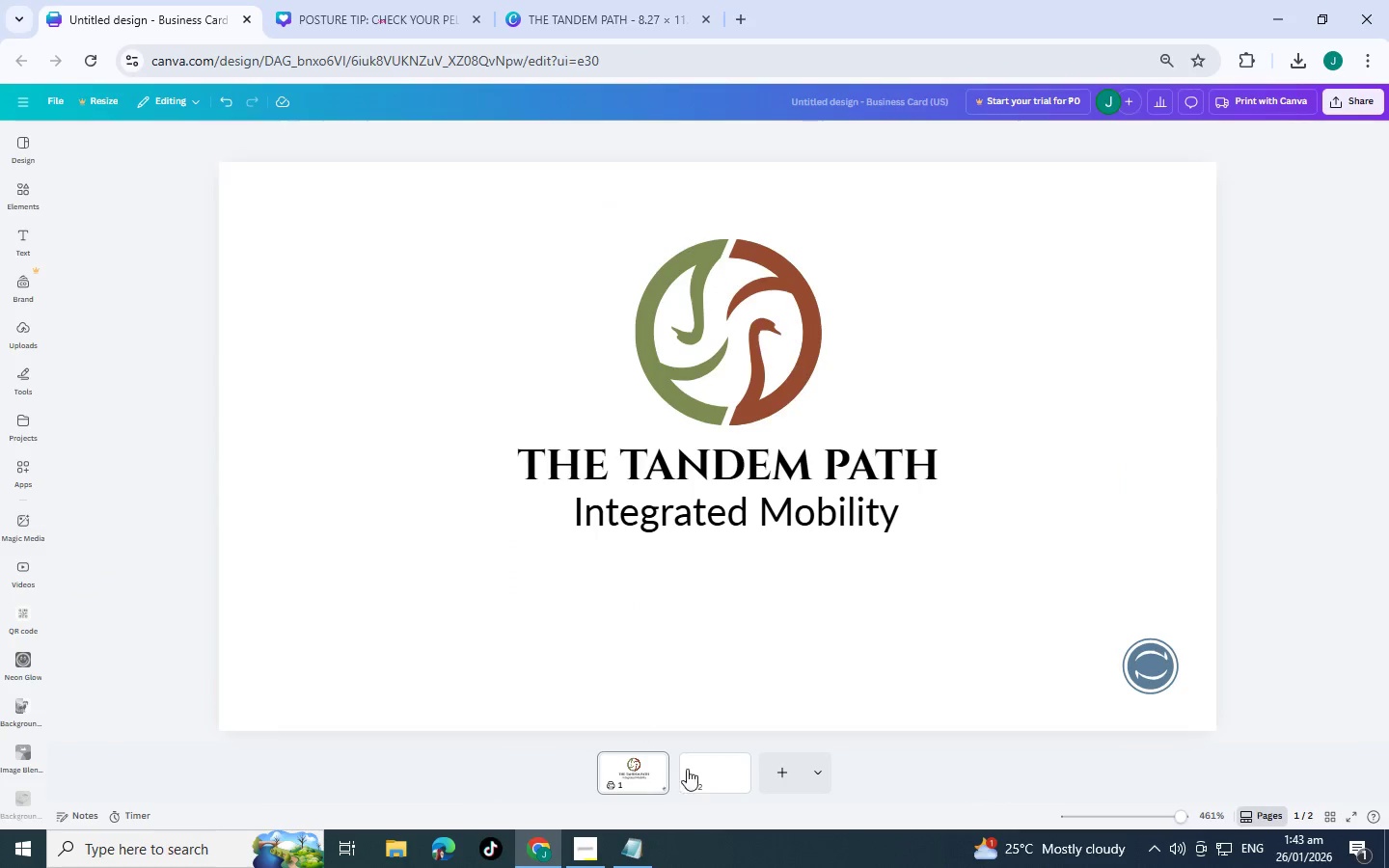 
left_click([704, 786])
 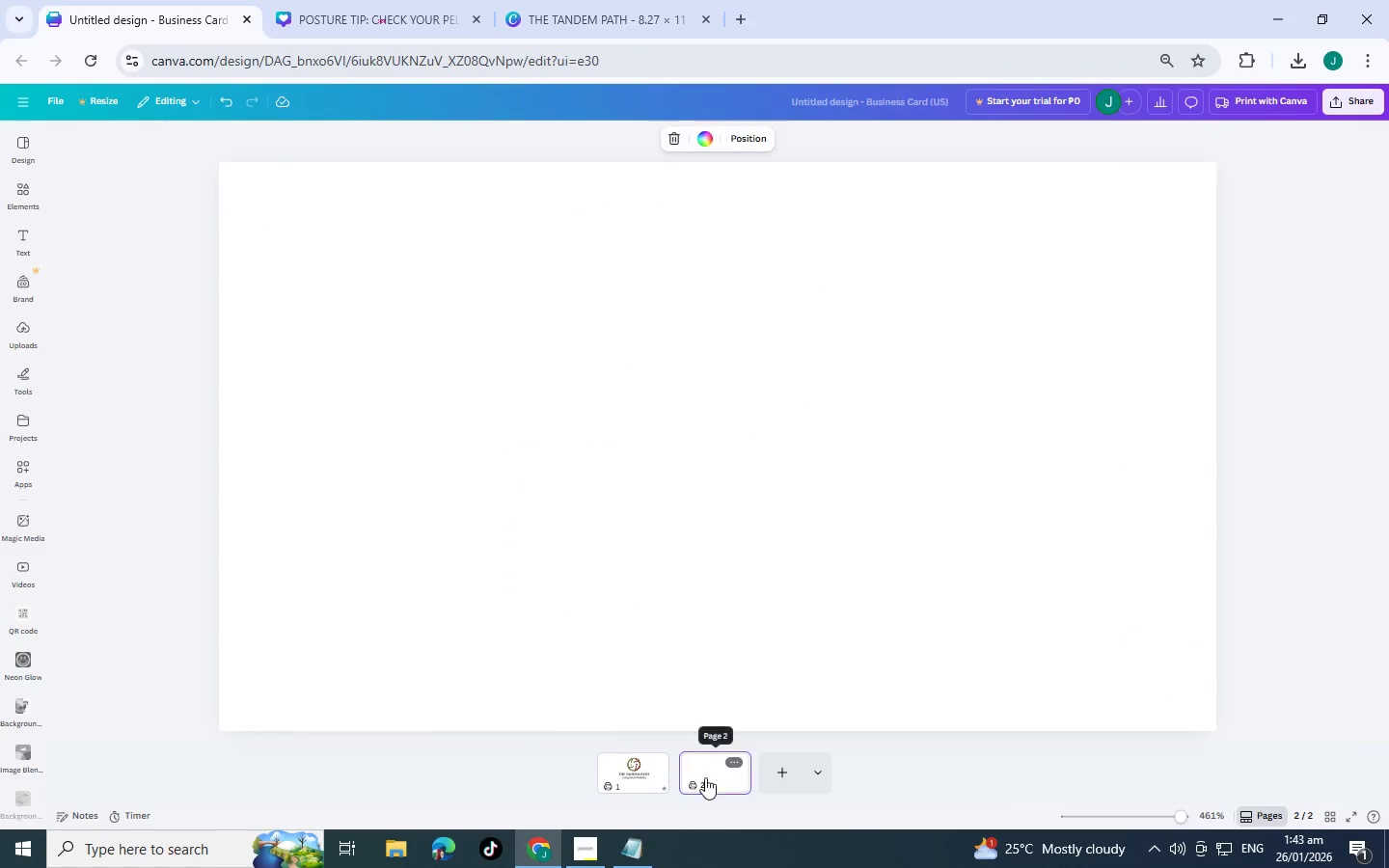 
key(Control+V)
 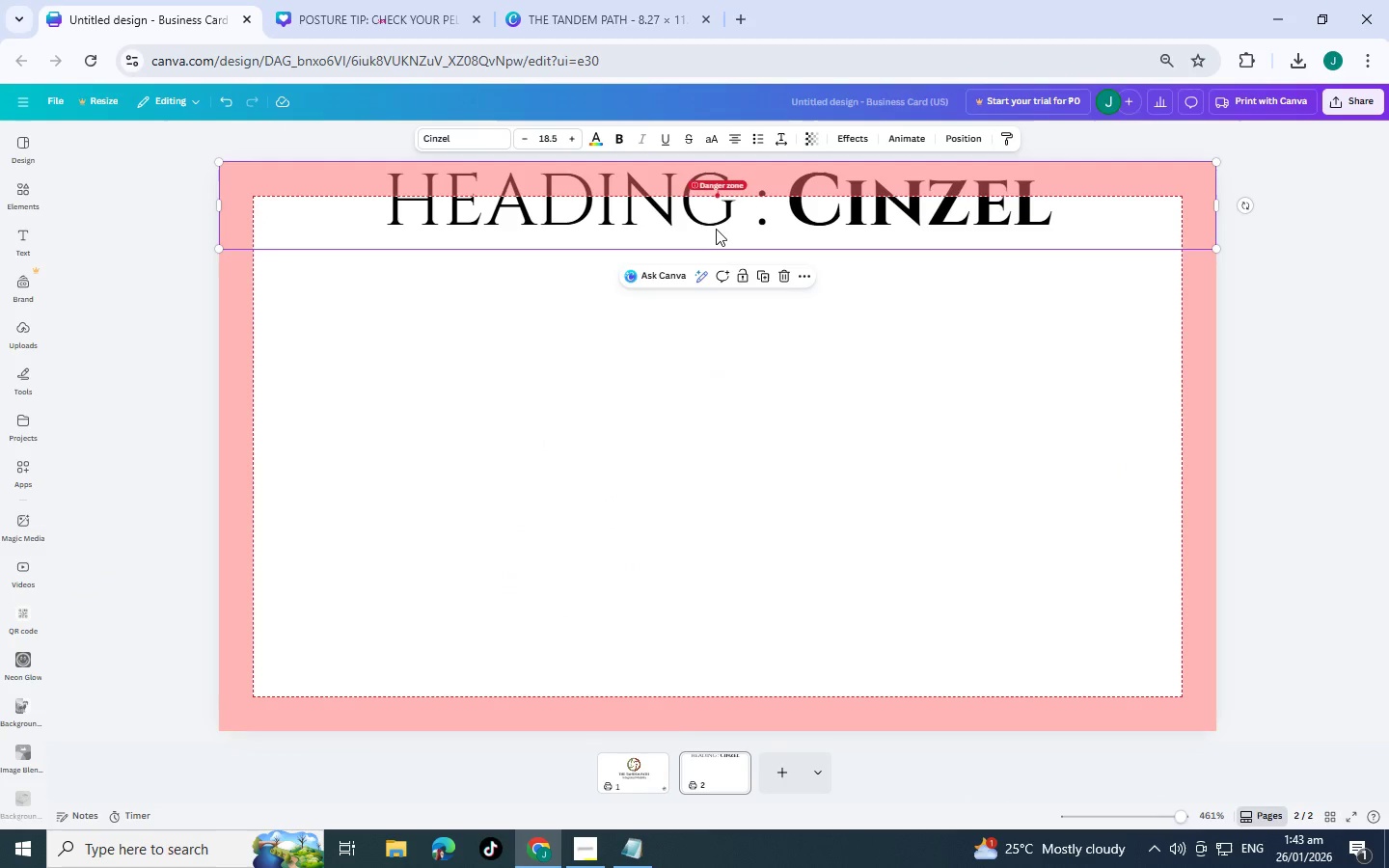 
left_click_drag(start_coordinate=[716, 224], to_coordinate=[727, 347])
 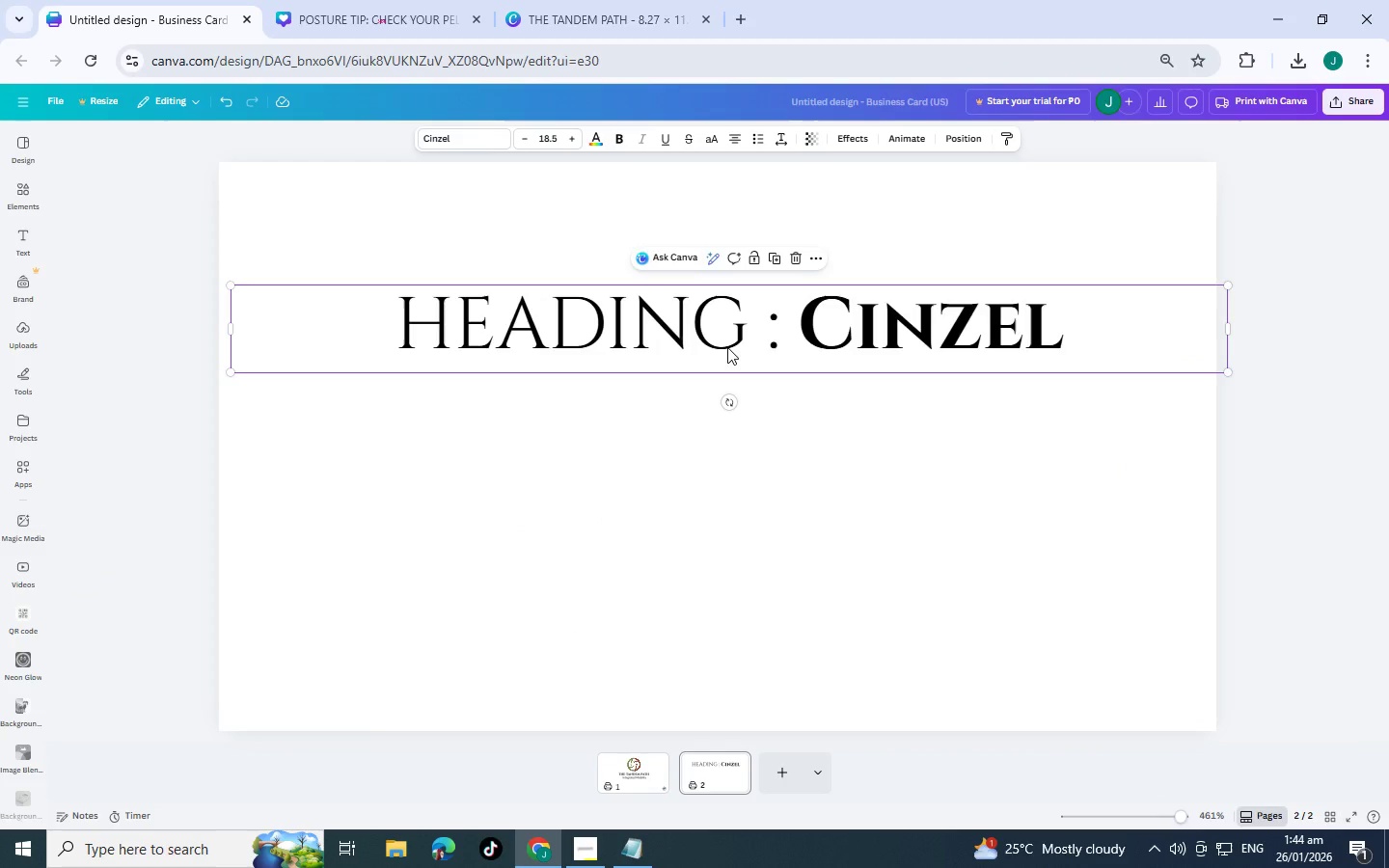 
double_click([727, 347])
 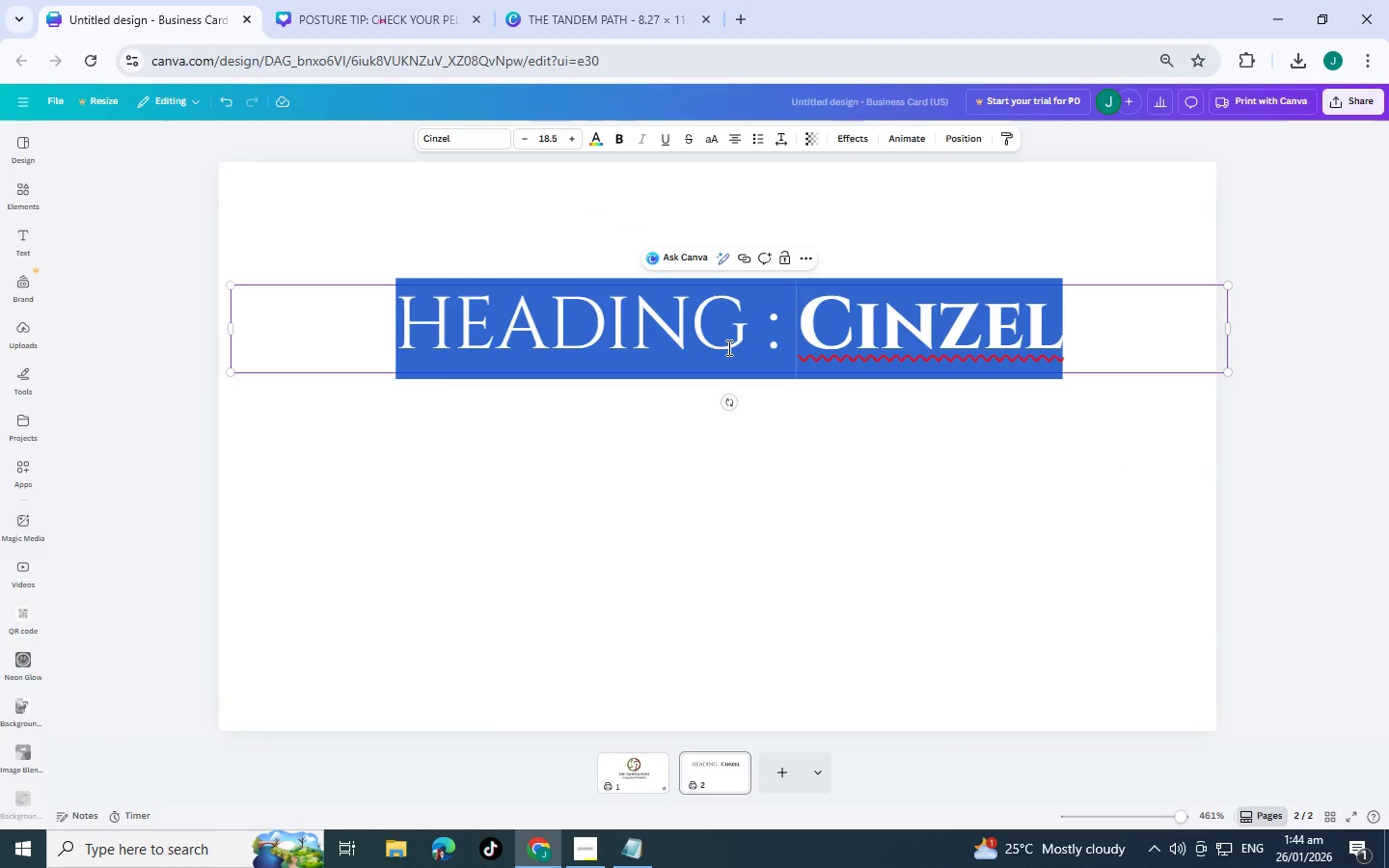 
type(NEXT SESSIONL)
key(Backspace)
type(:)
 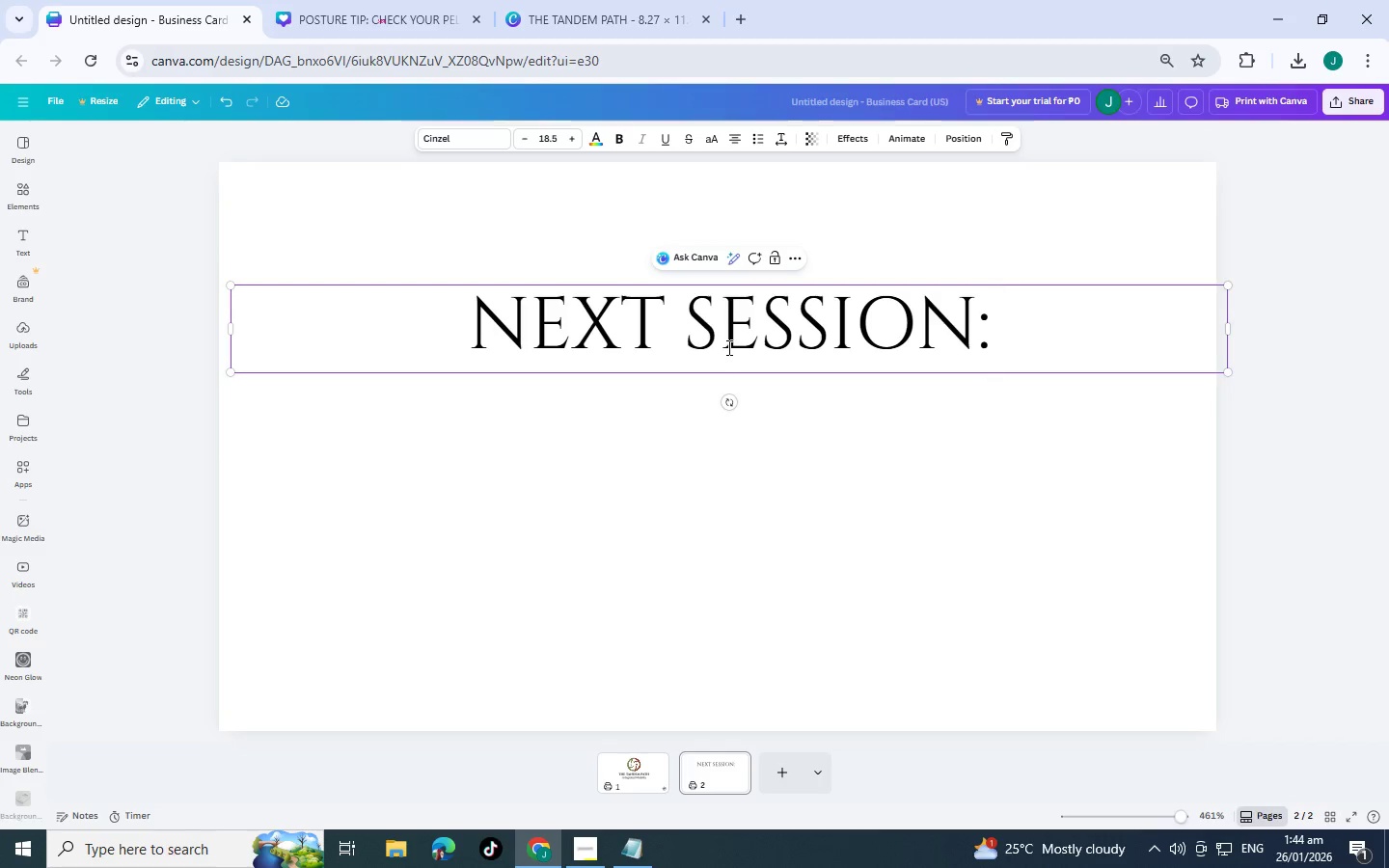 
left_click_drag(start_coordinate=[1225, 285], to_coordinate=[826, 360])
 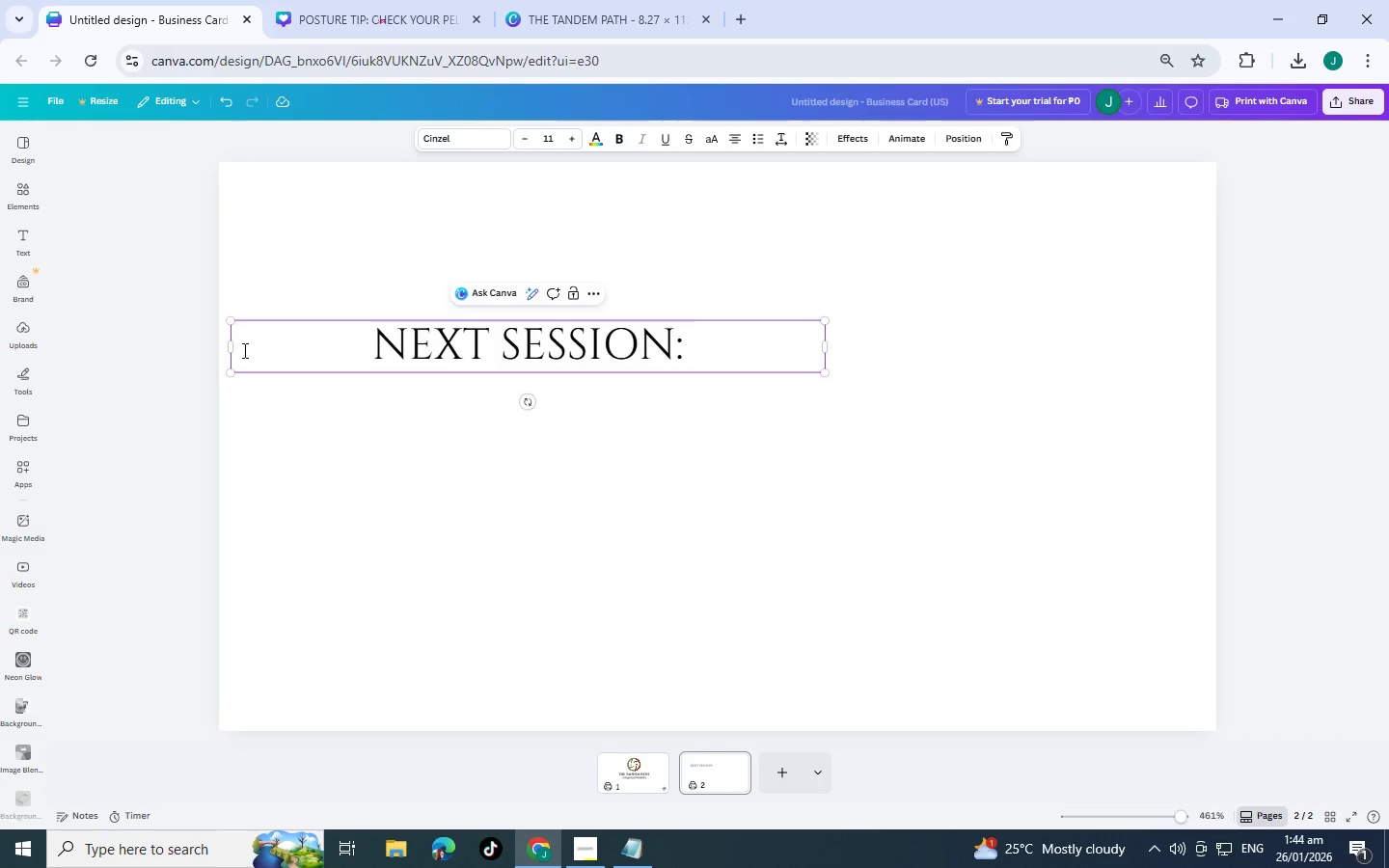 
left_click_drag(start_coordinate=[229, 349], to_coordinate=[325, 352])
 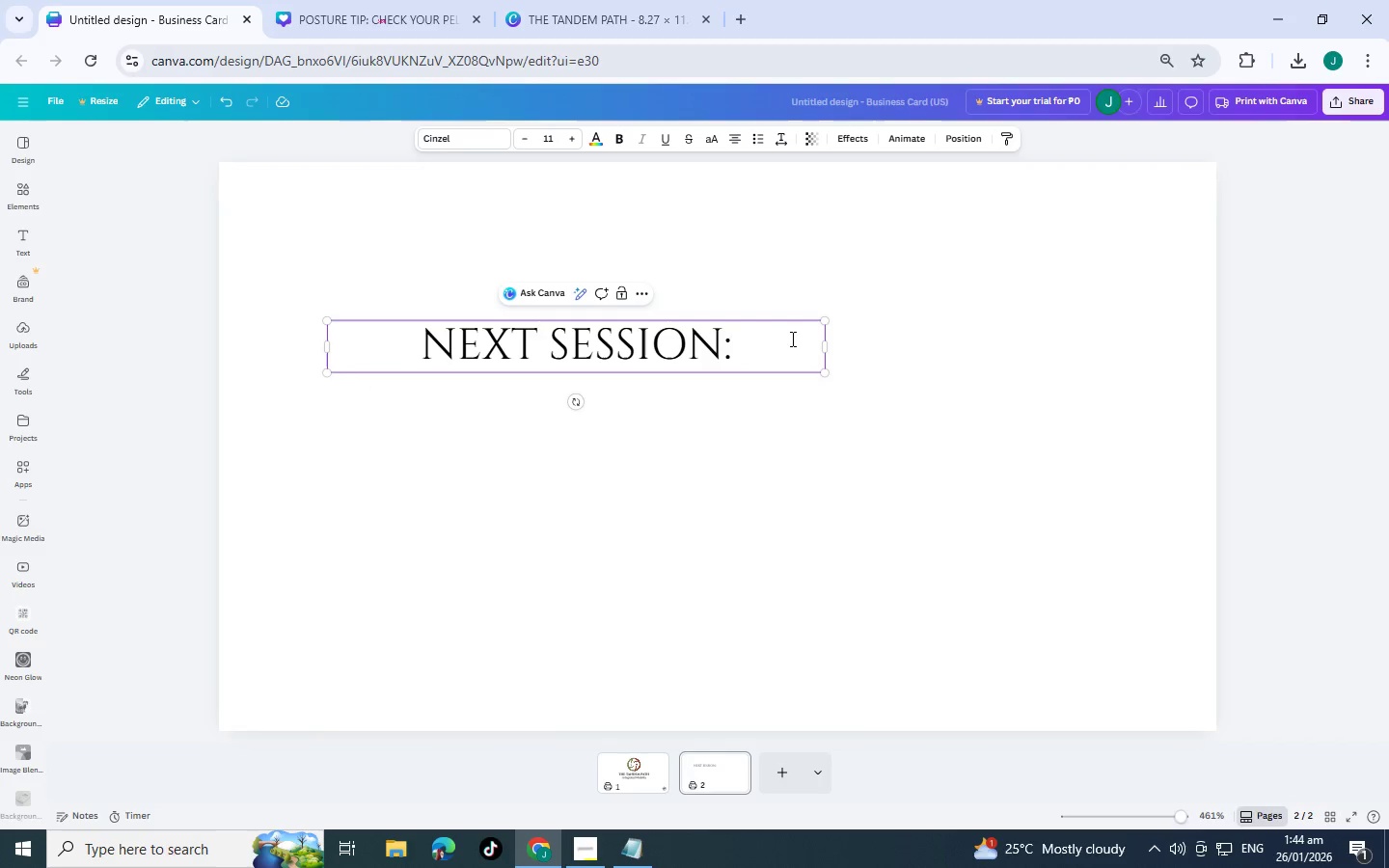 
left_click([1024, 341])
 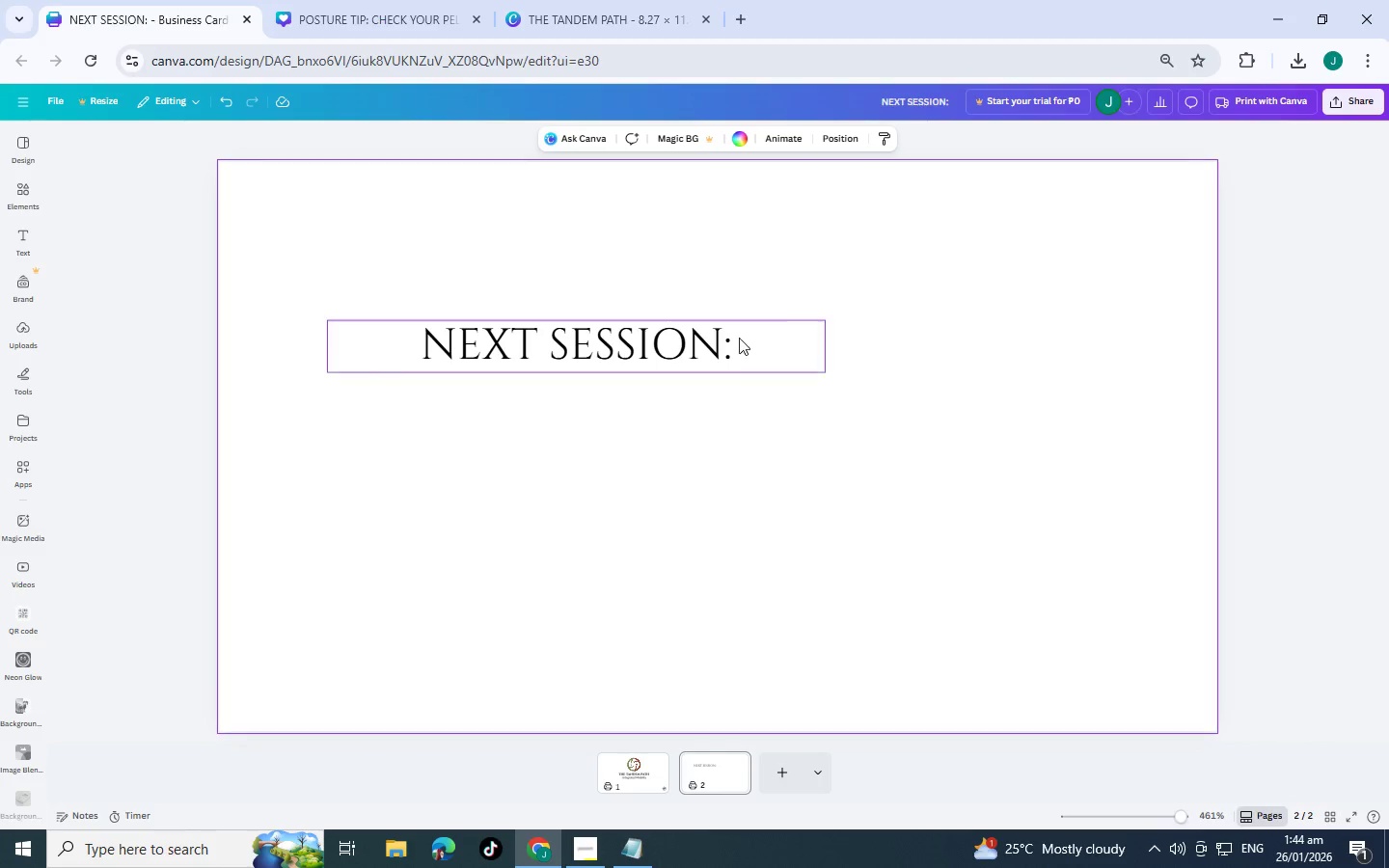 
left_click_drag(start_coordinate=[716, 345], to_coordinate=[1089, 303])
 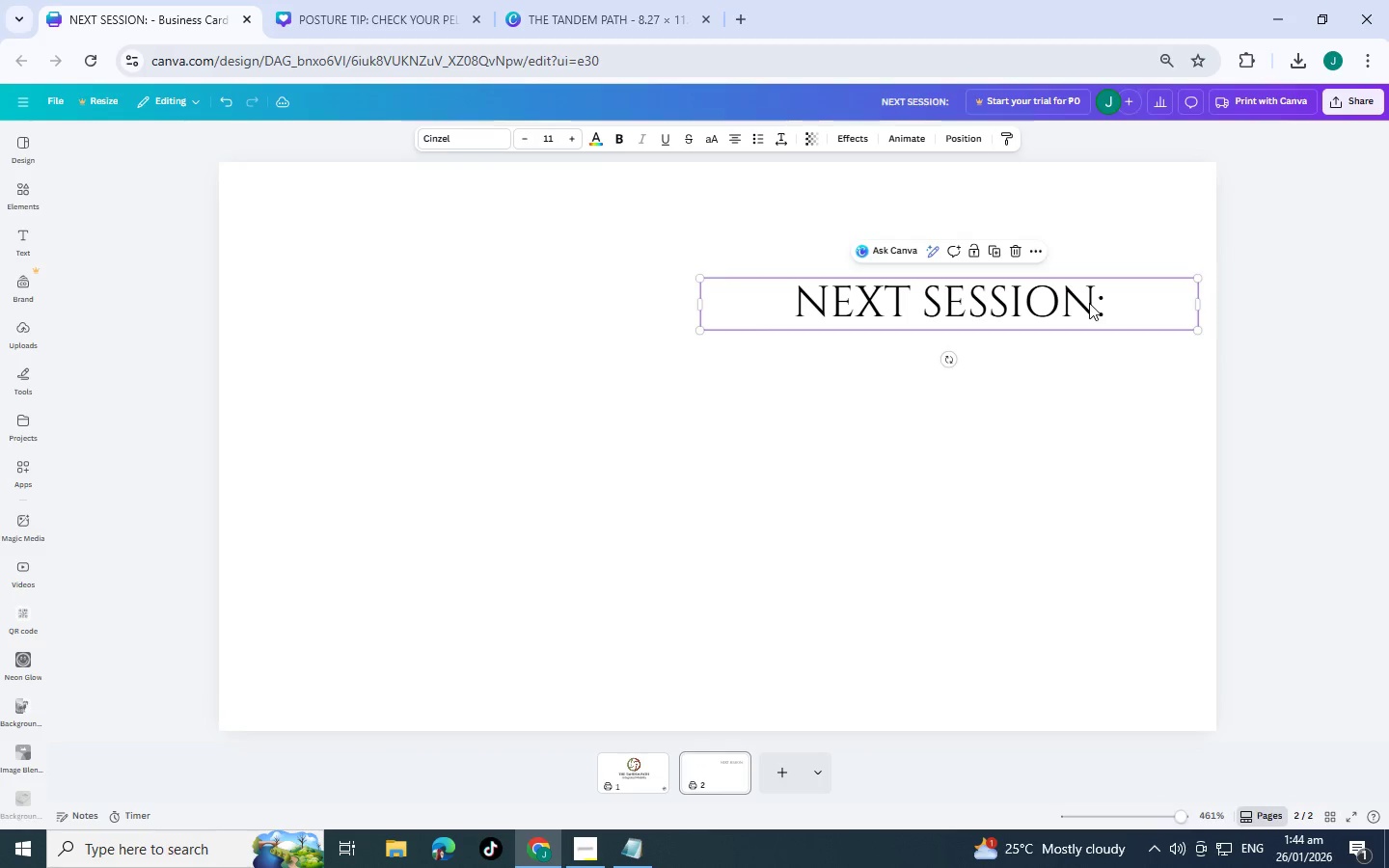 
left_click([1089, 303])
 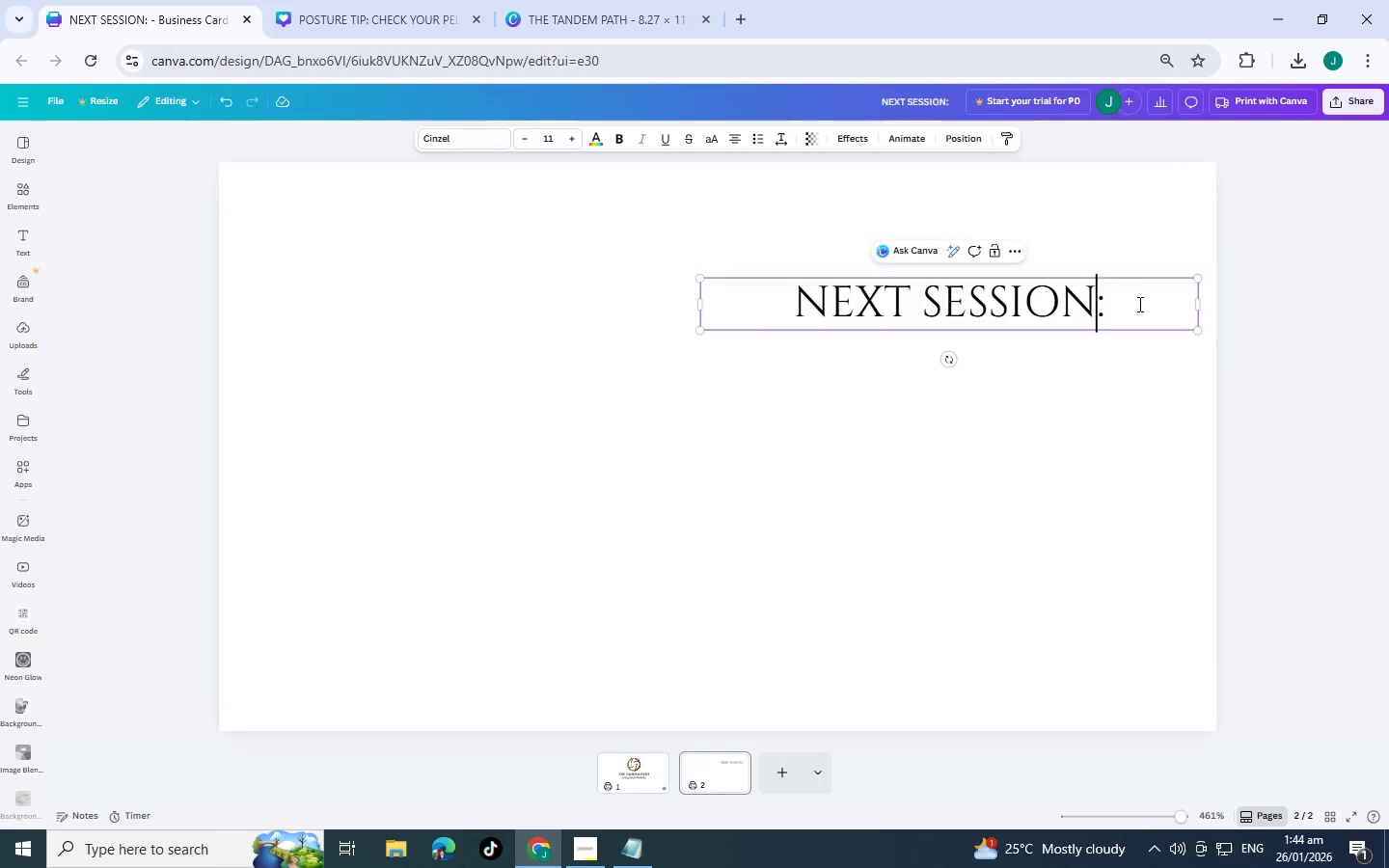 
left_click([1138, 304])
 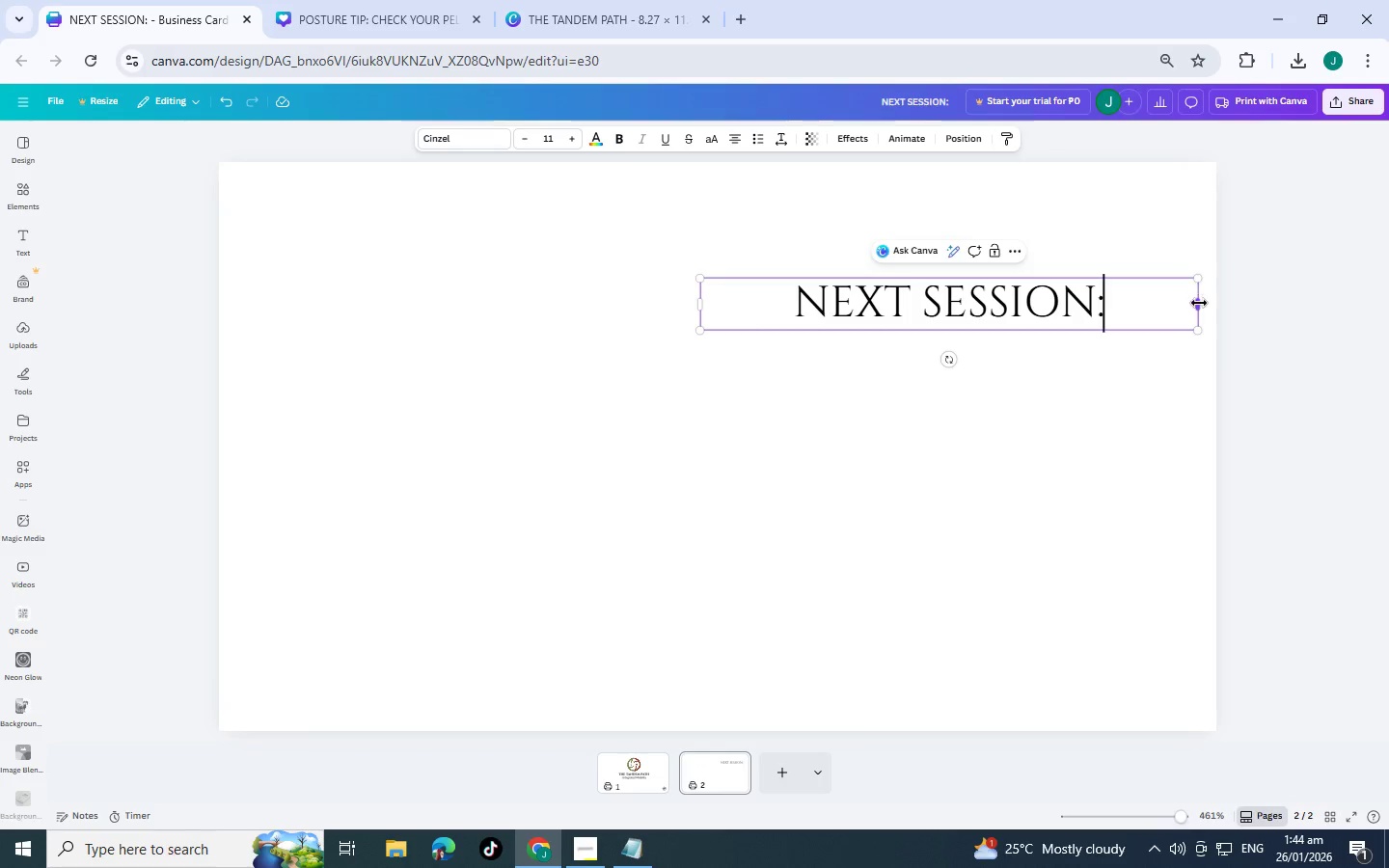 
left_click_drag(start_coordinate=[1199, 307], to_coordinate=[1172, 307])
 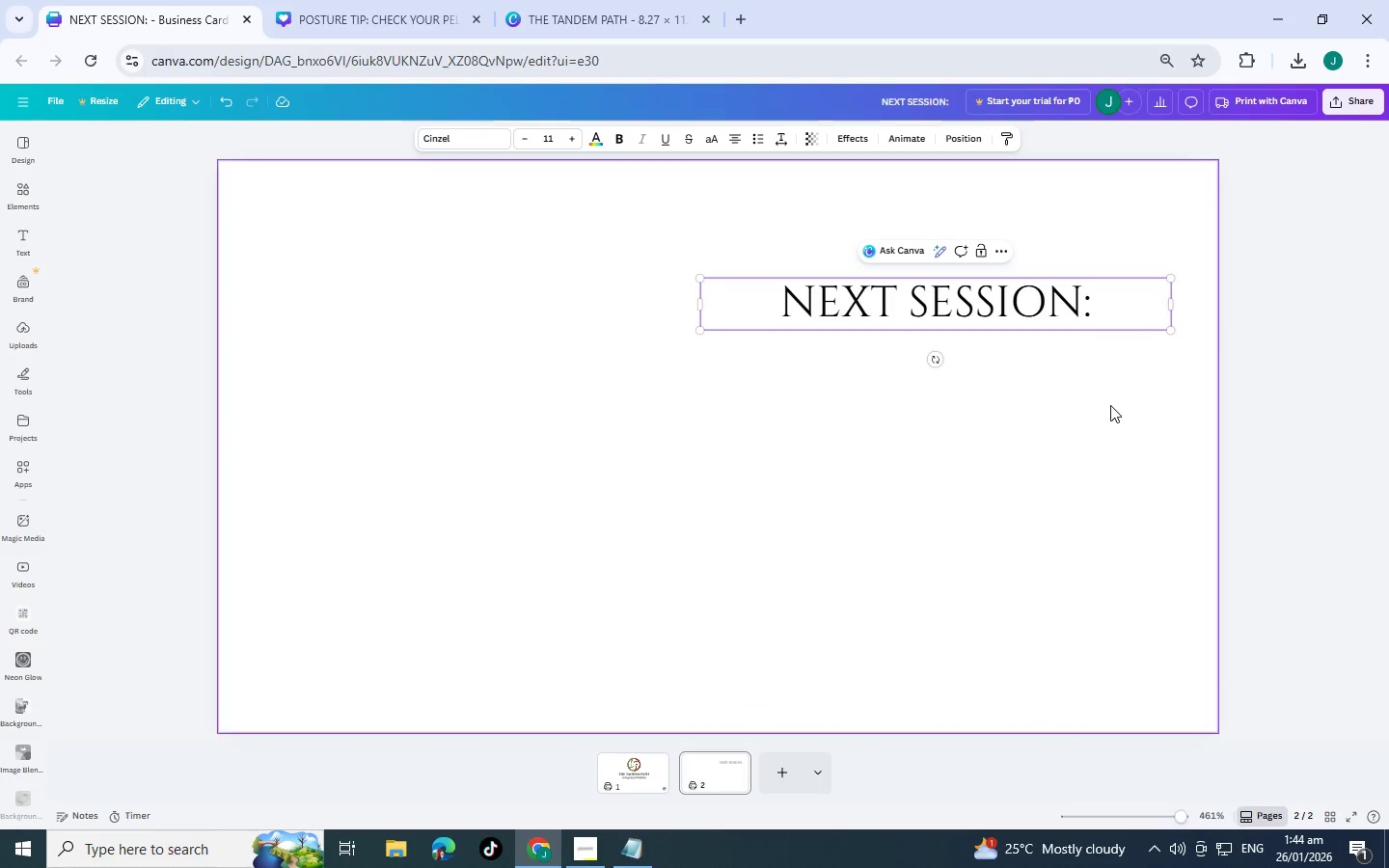 
left_click([1109, 407])
 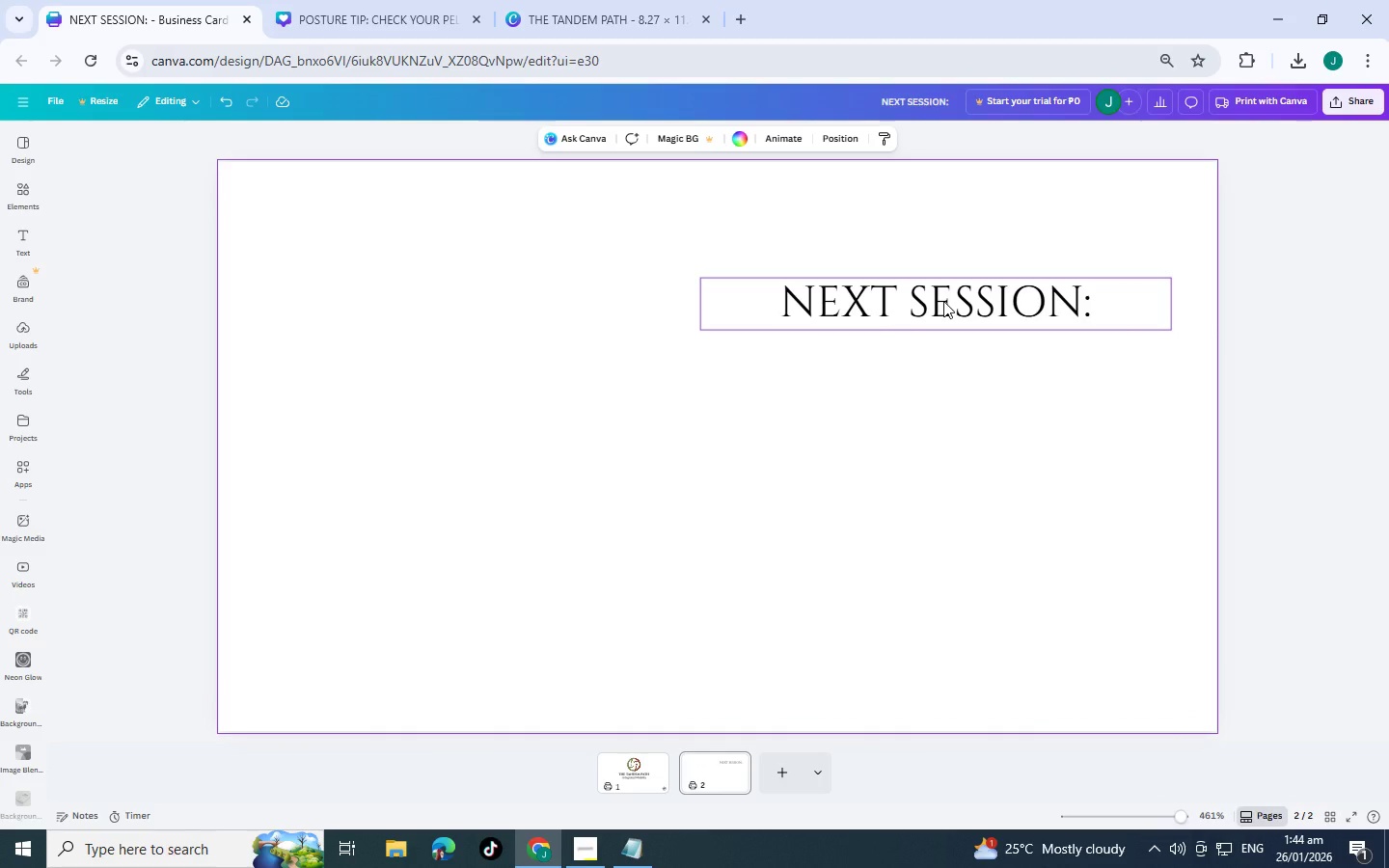 
left_click_drag(start_coordinate=[943, 301], to_coordinate=[918, 301])
 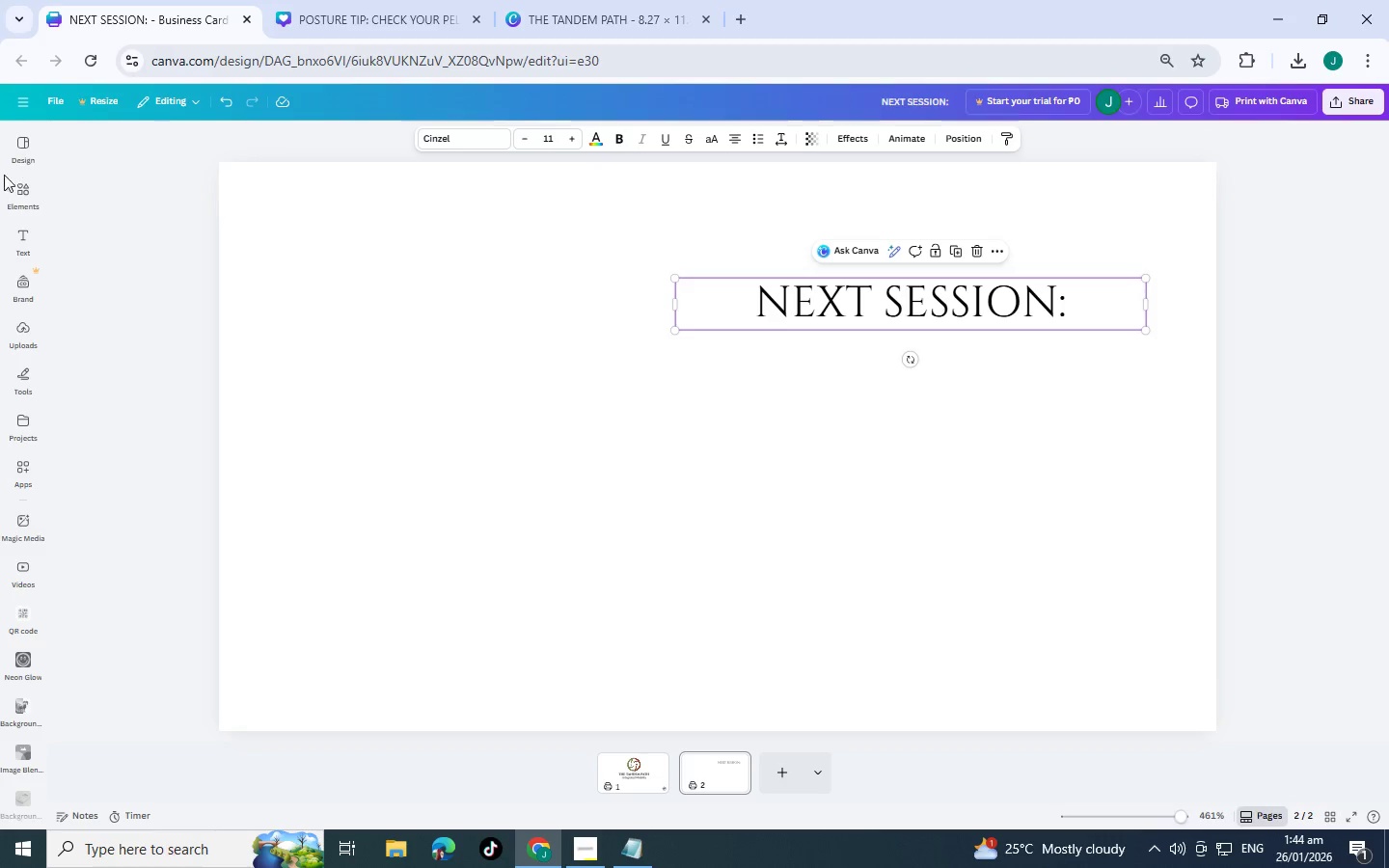 
scroll: coordinate [670, 475], scroll_direction: up, amount: 7.0
 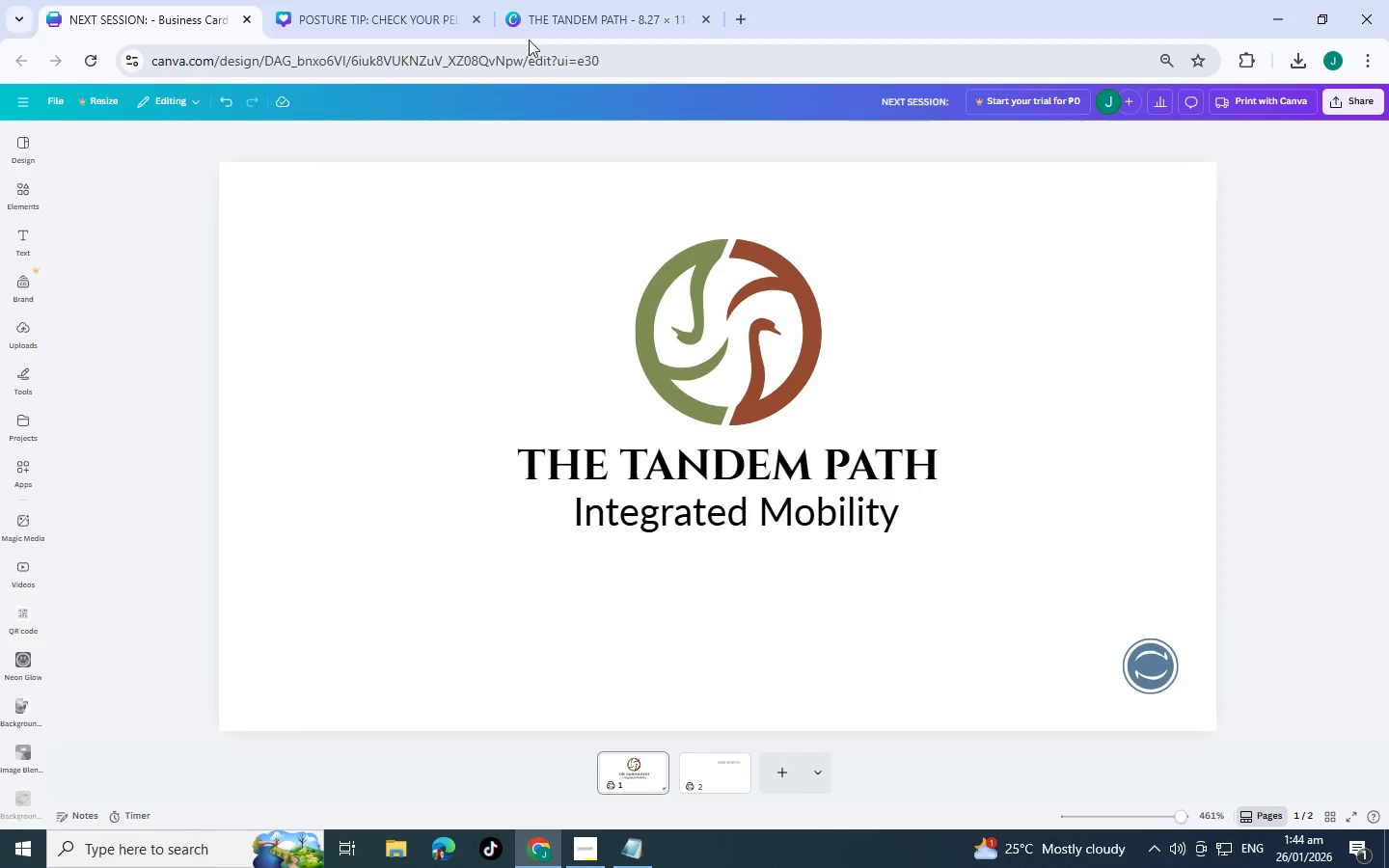 
left_click([378, 0])
 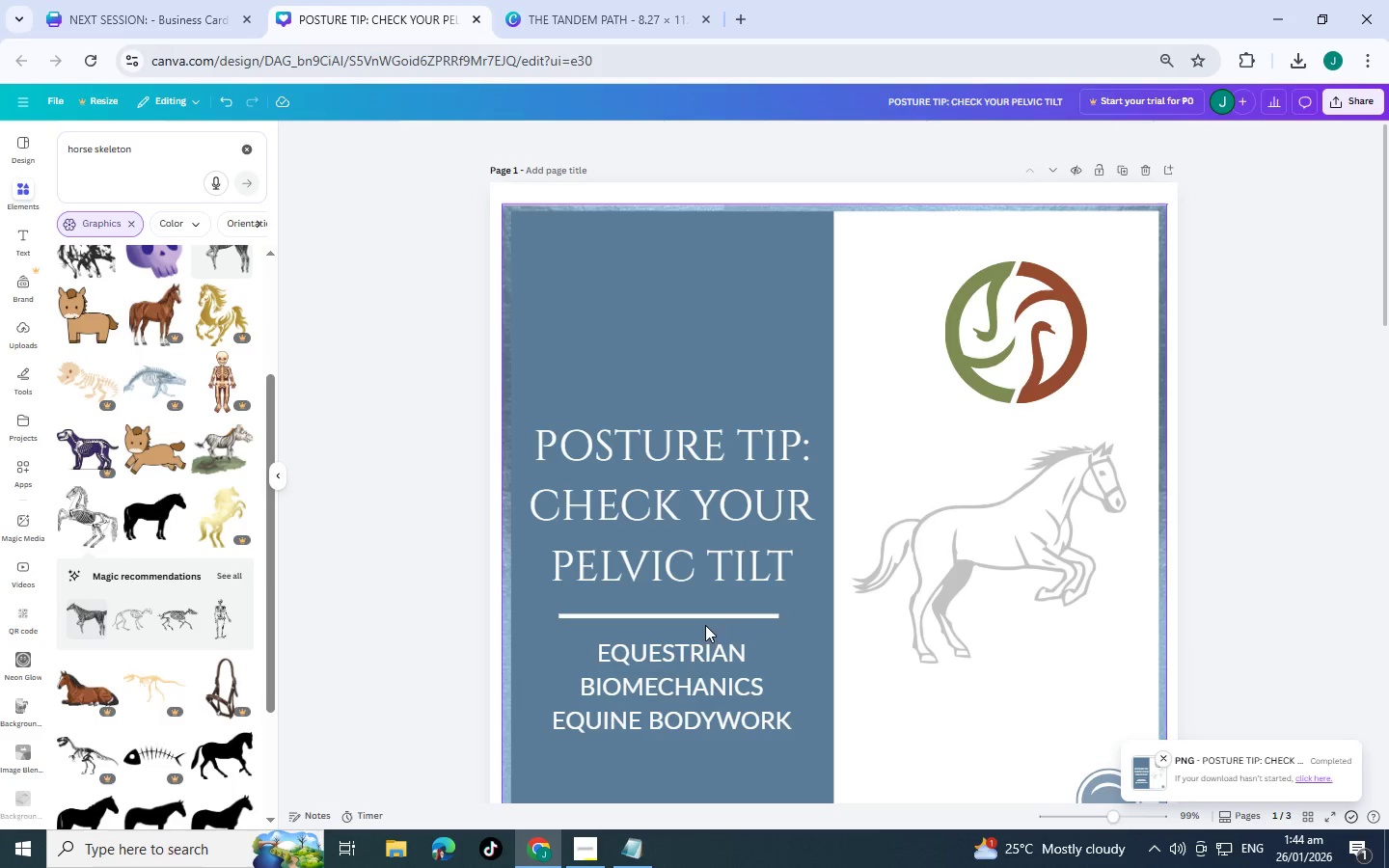 
left_click([698, 615])
 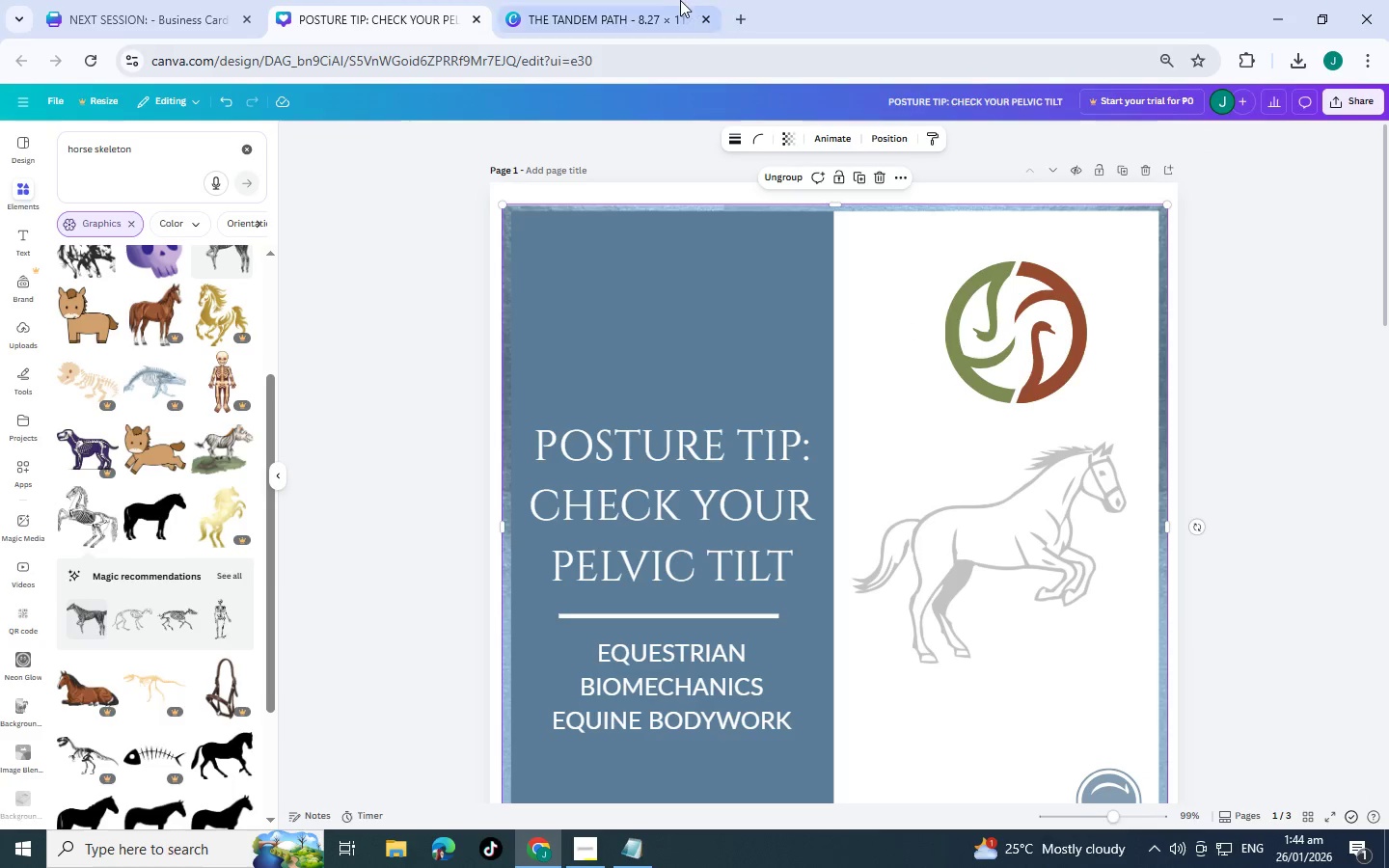 
left_click([664, 0])
 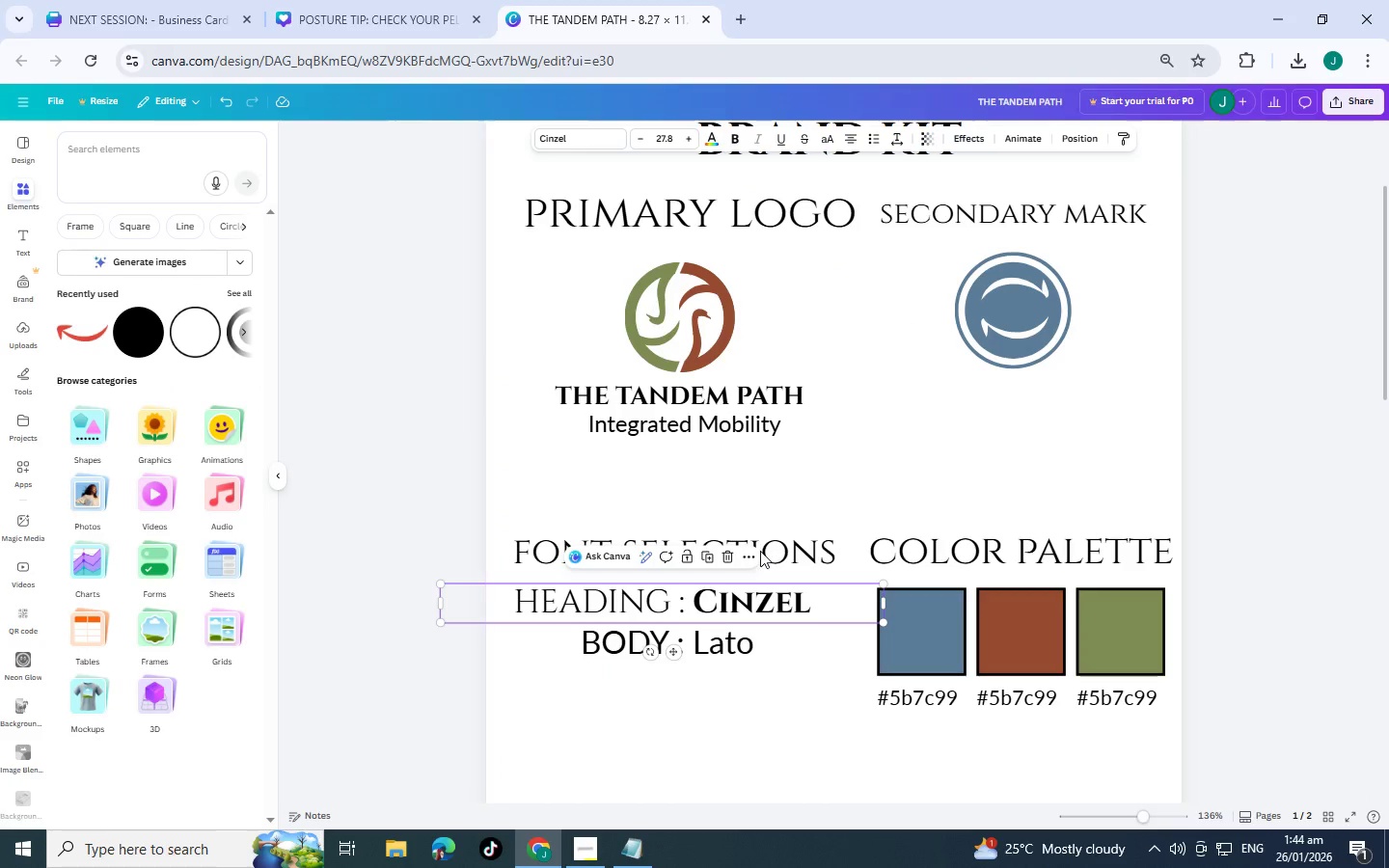 
scroll: coordinate [763, 543], scroll_direction: up, amount: 2.0
 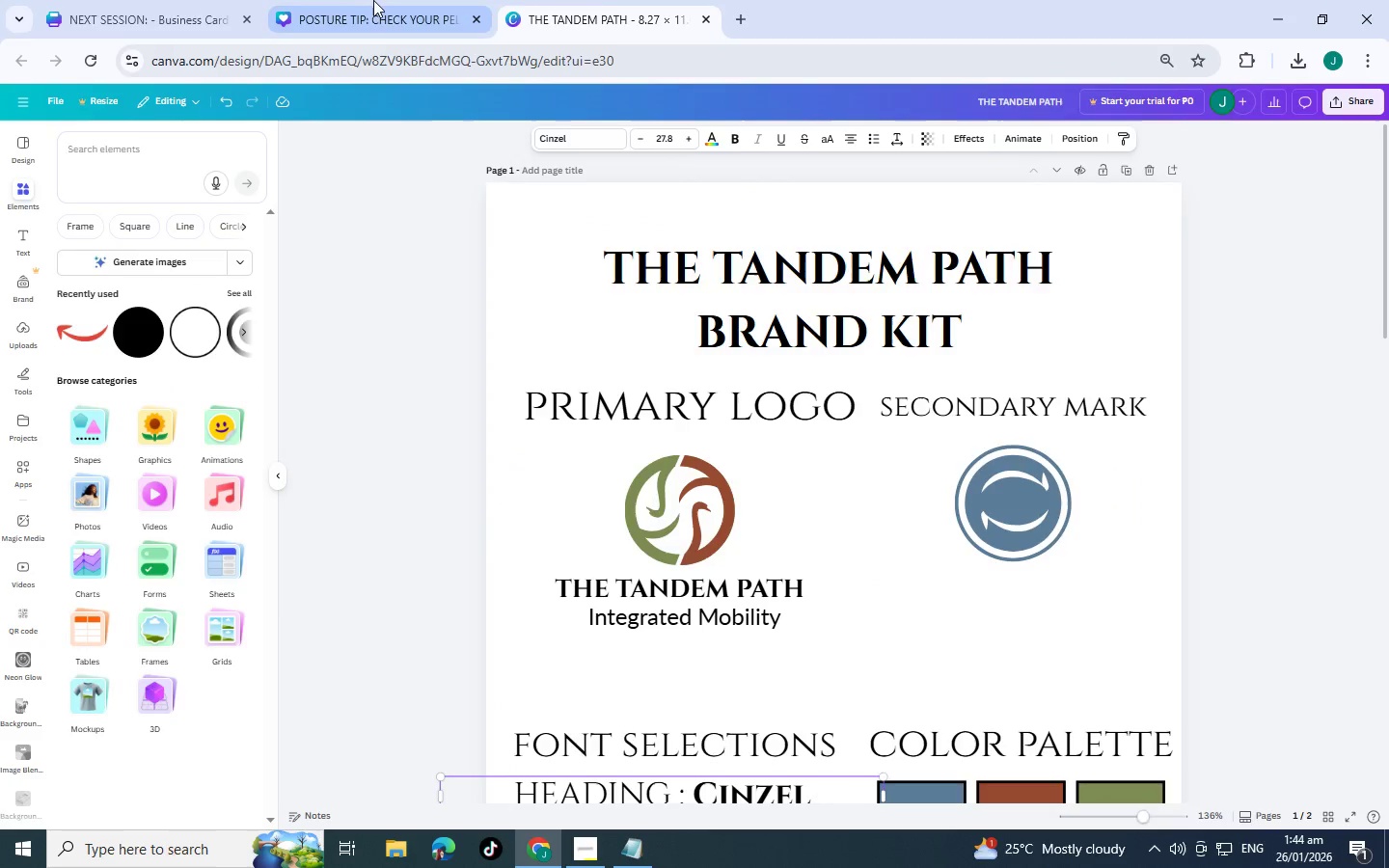 
left_click([374, 0])
 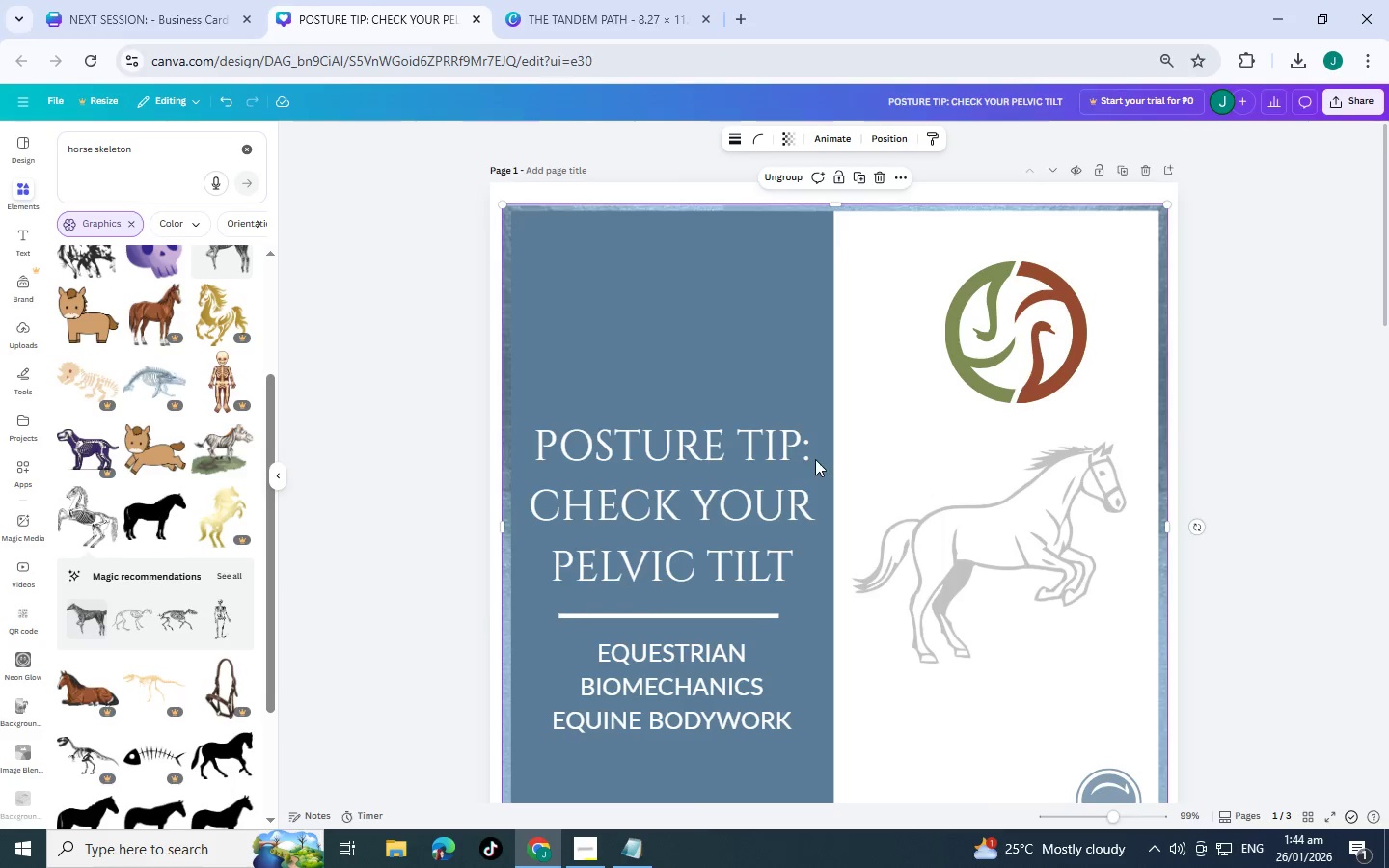 
scroll: coordinate [849, 507], scroll_direction: down, amount: 8.0
 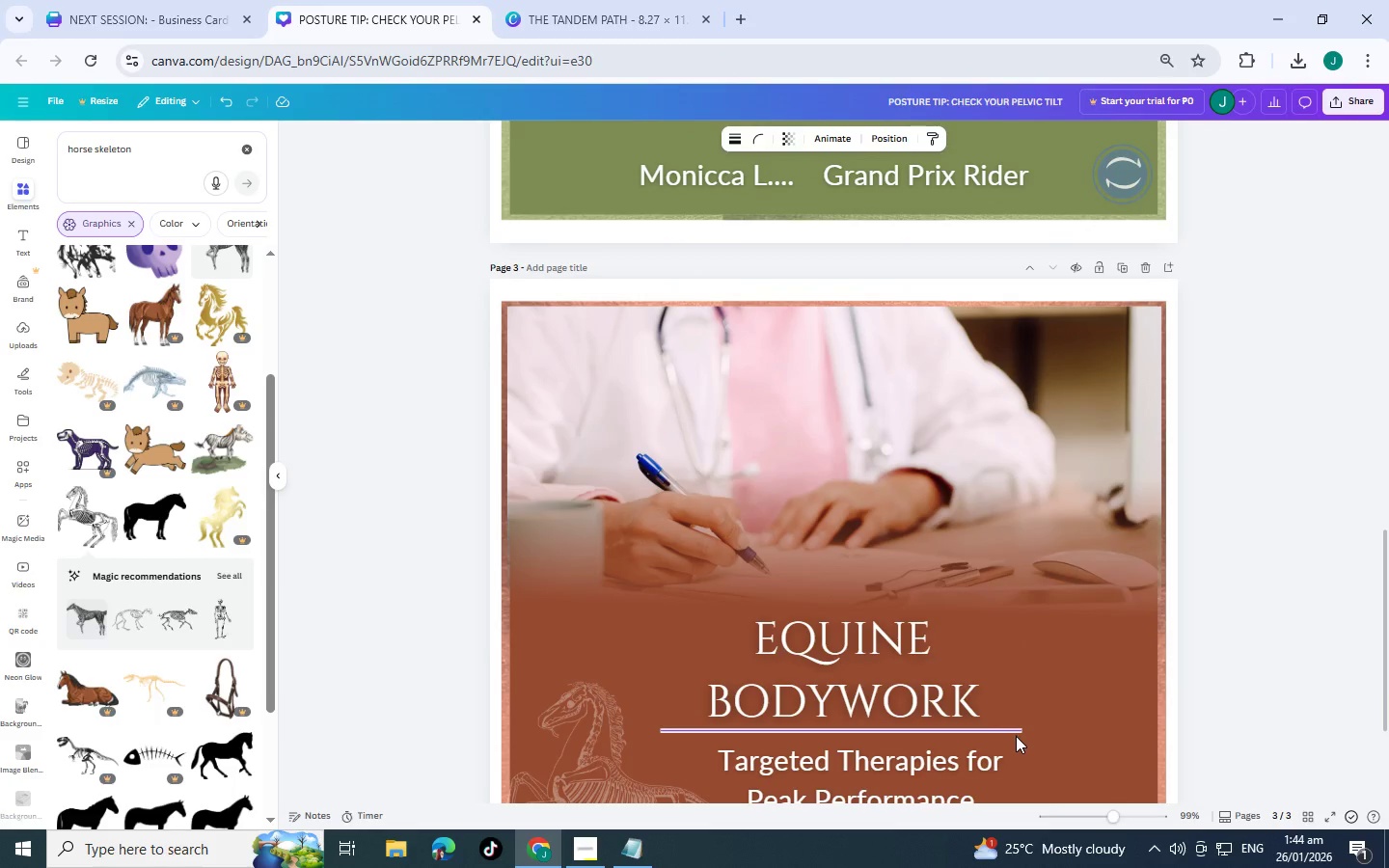 
left_click([1021, 728])
 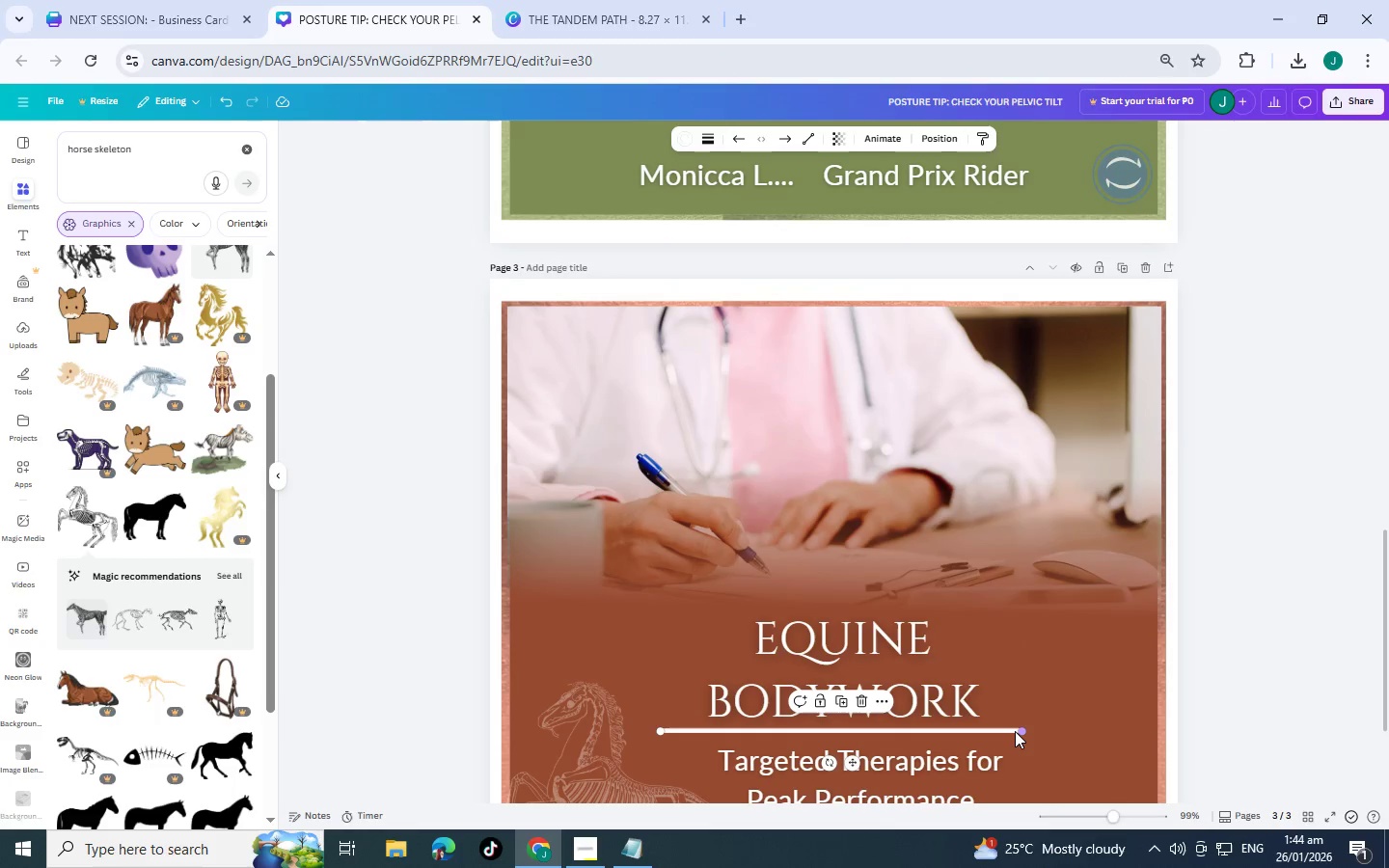 
key(Control+C)
 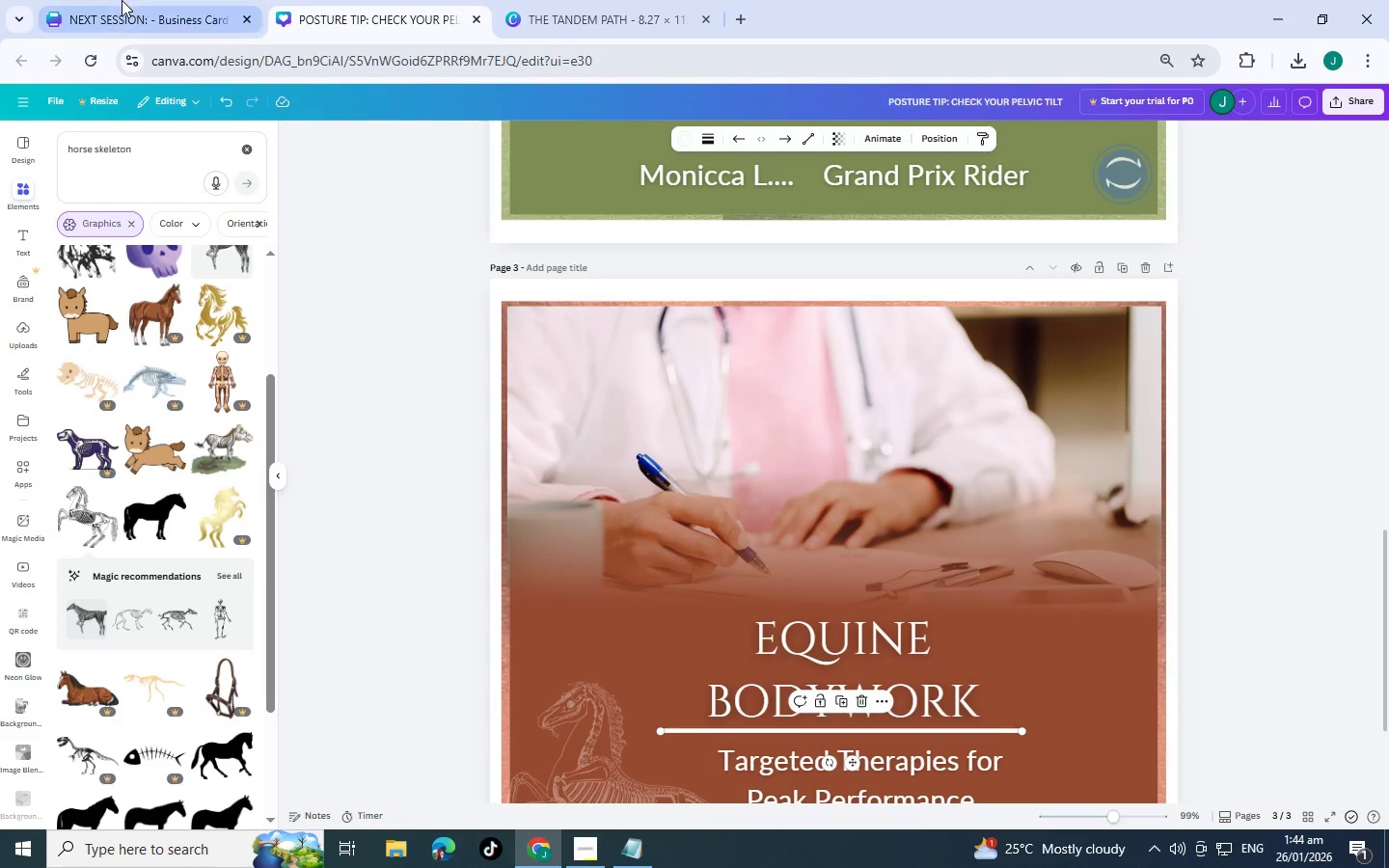 
left_click([98, 0])
 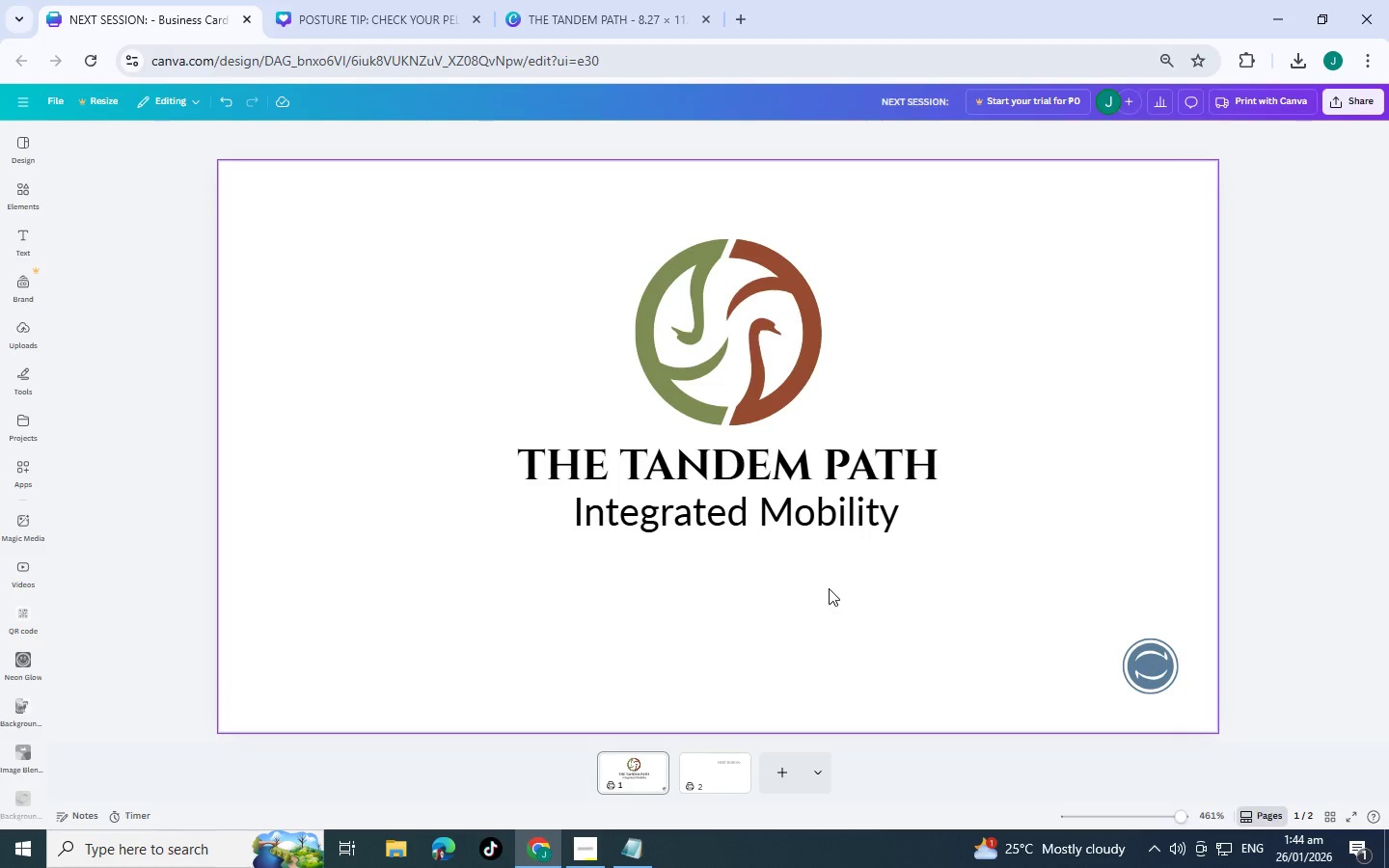 
hold_key(key=ControlLeft, duration=0.42)
 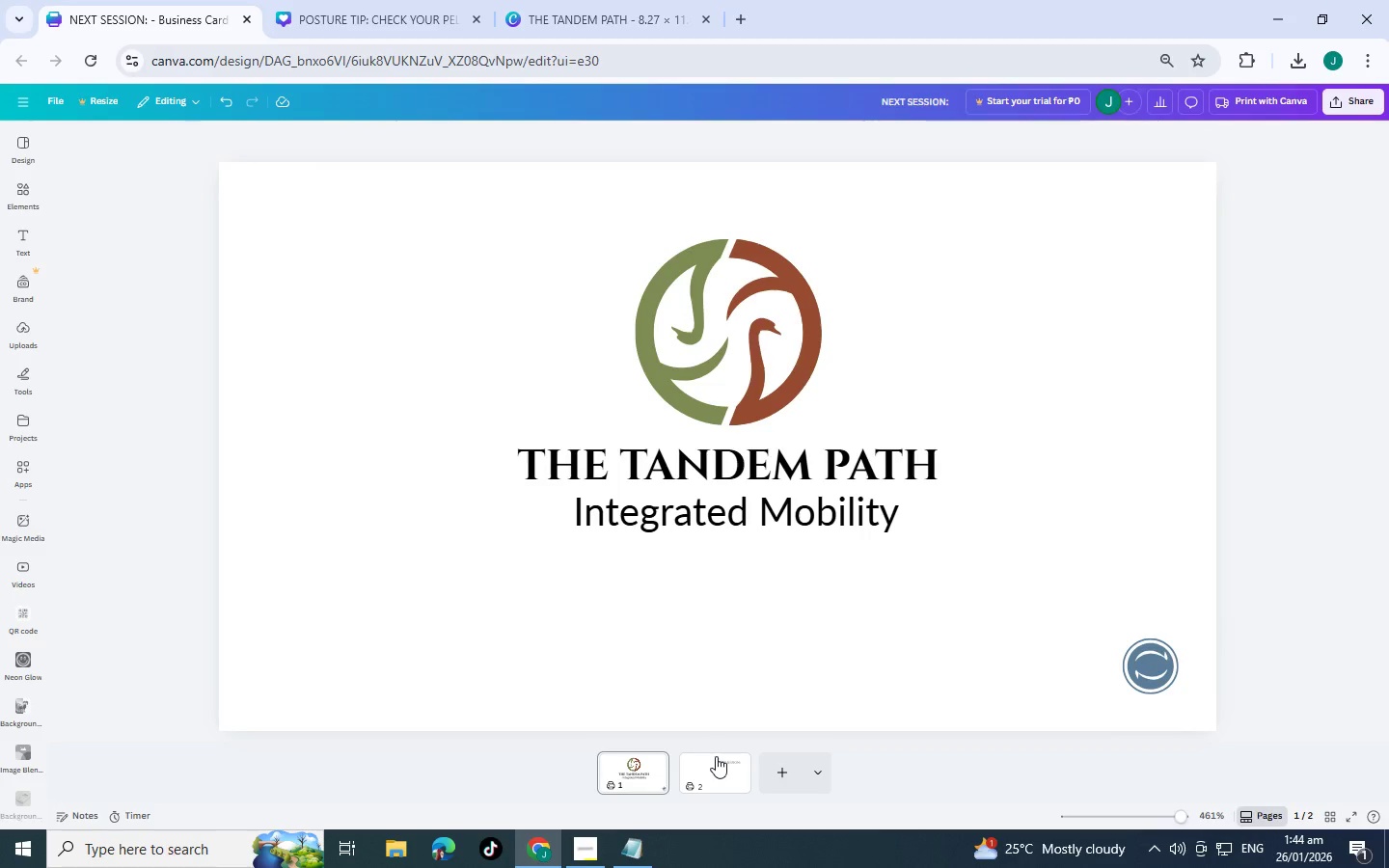 
left_click([716, 764])
 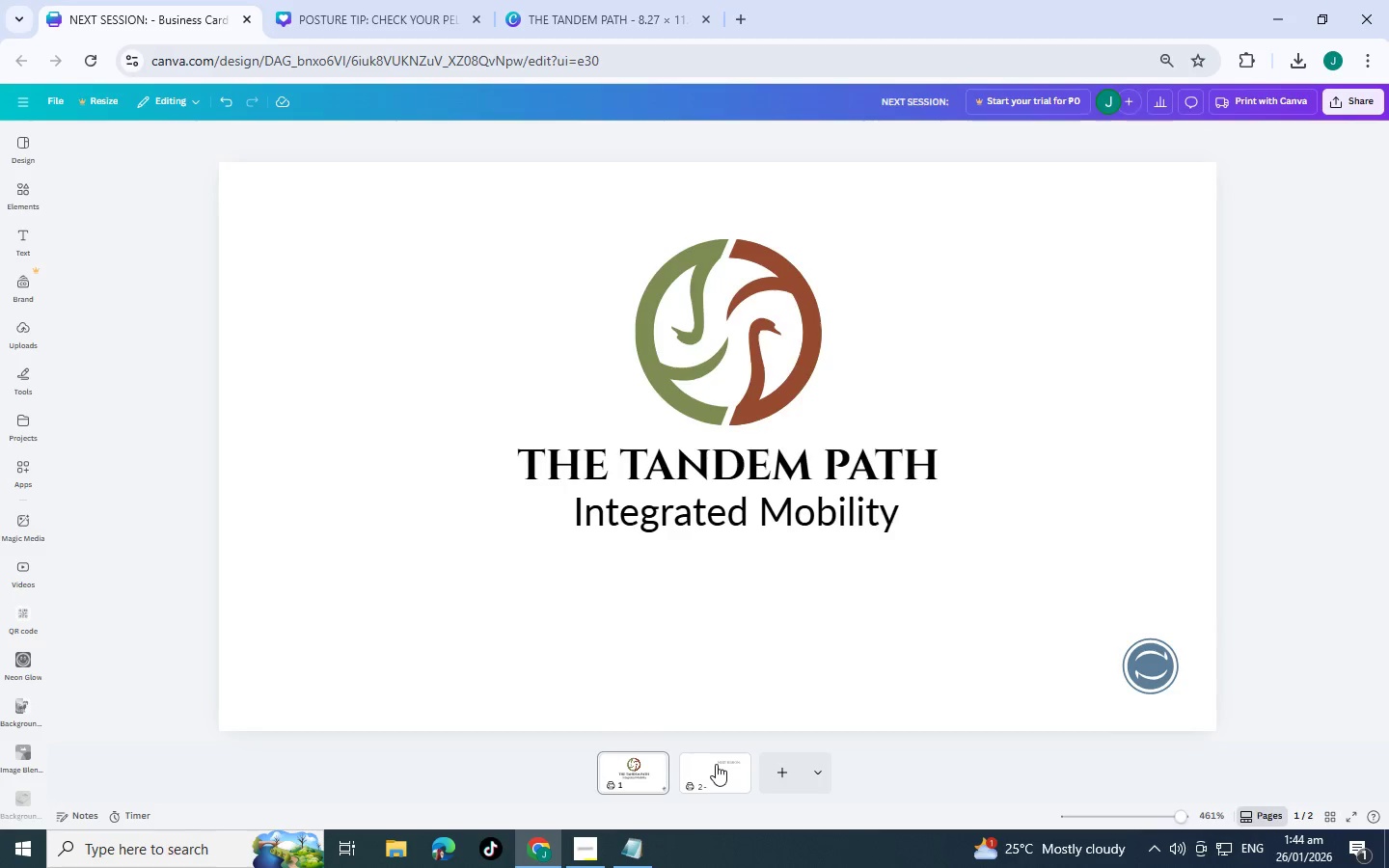 
key(Control+V)
 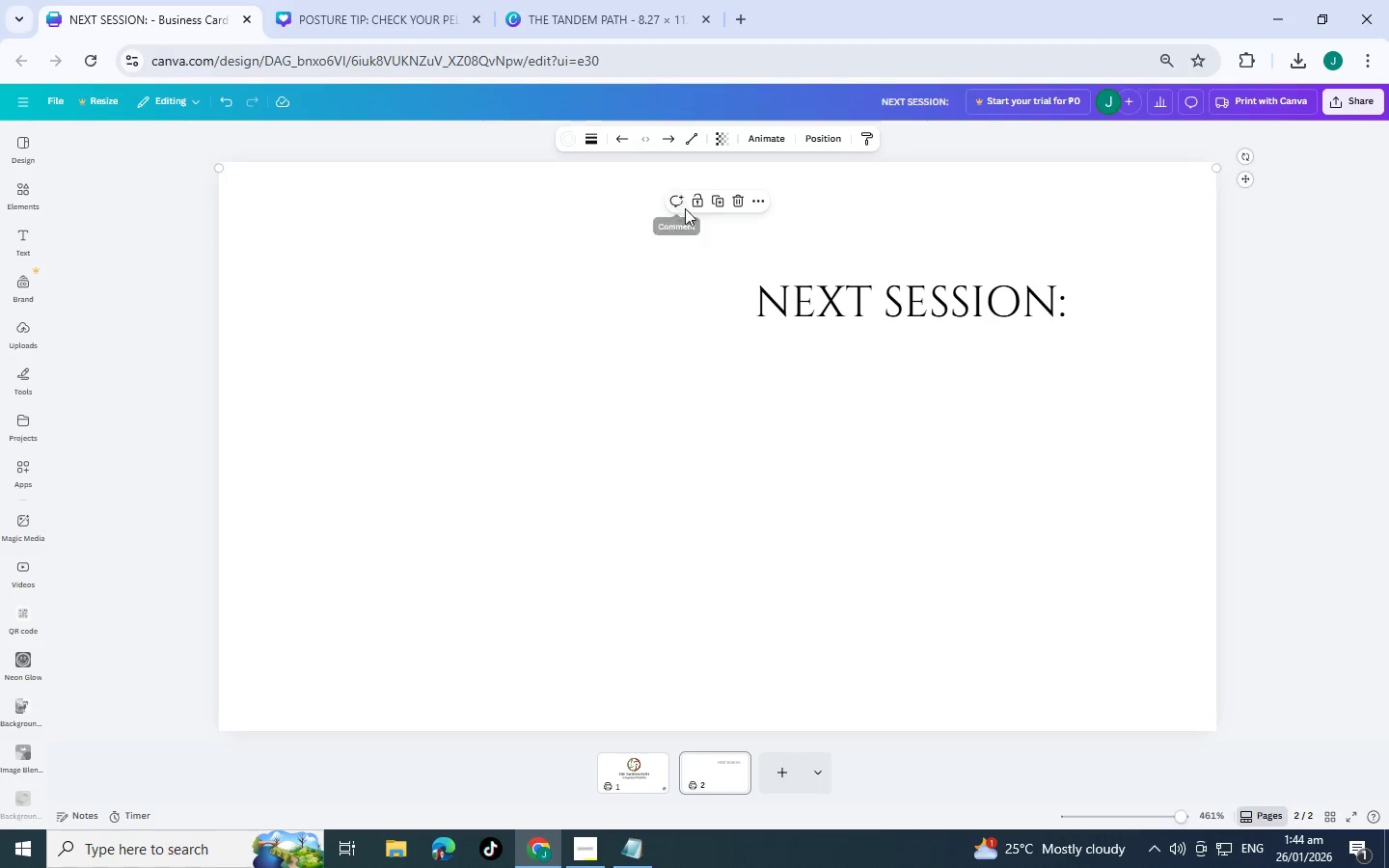 
left_click_drag(start_coordinate=[643, 211], to_coordinate=[666, 212])
 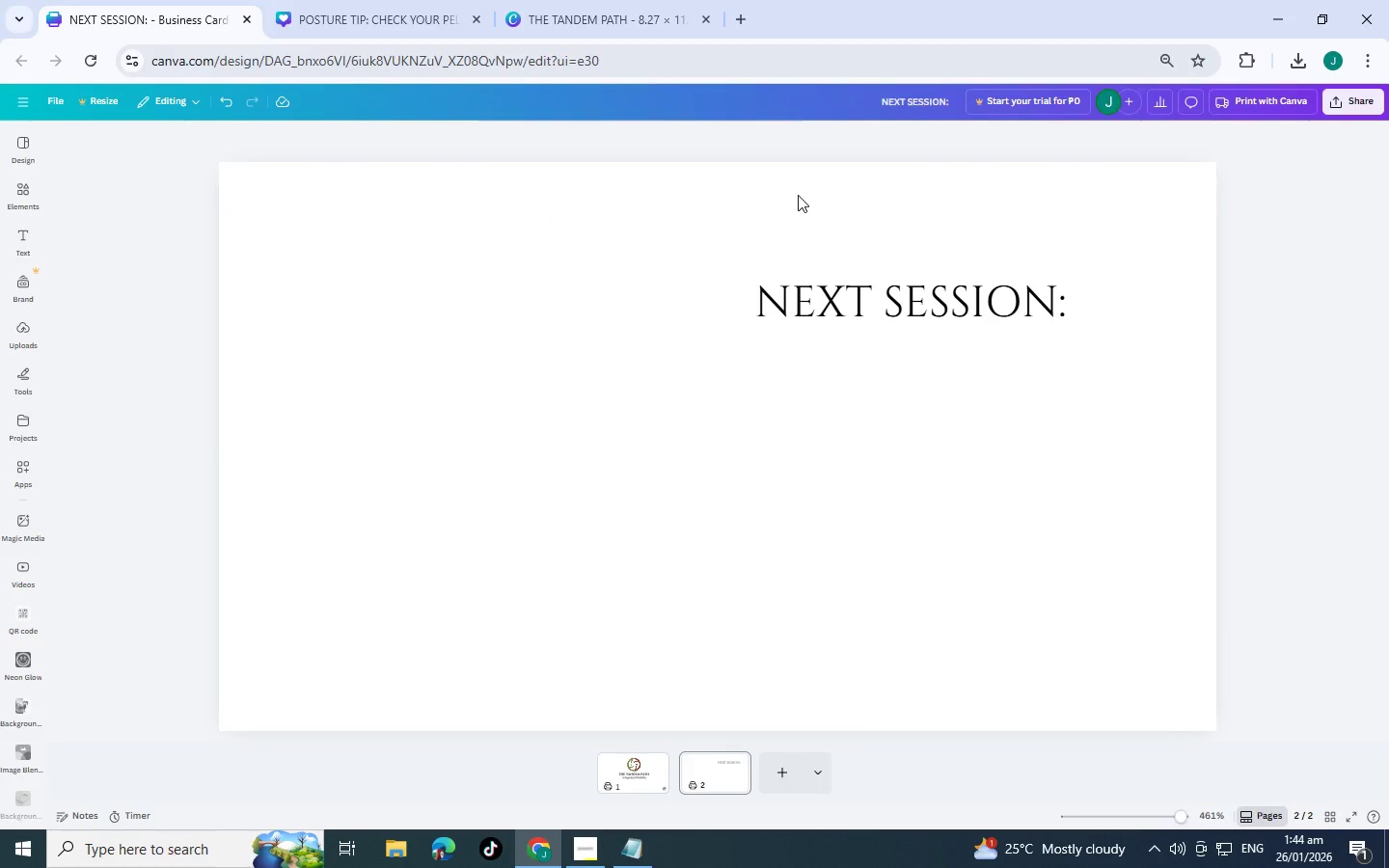 
left_click([770, 268])
 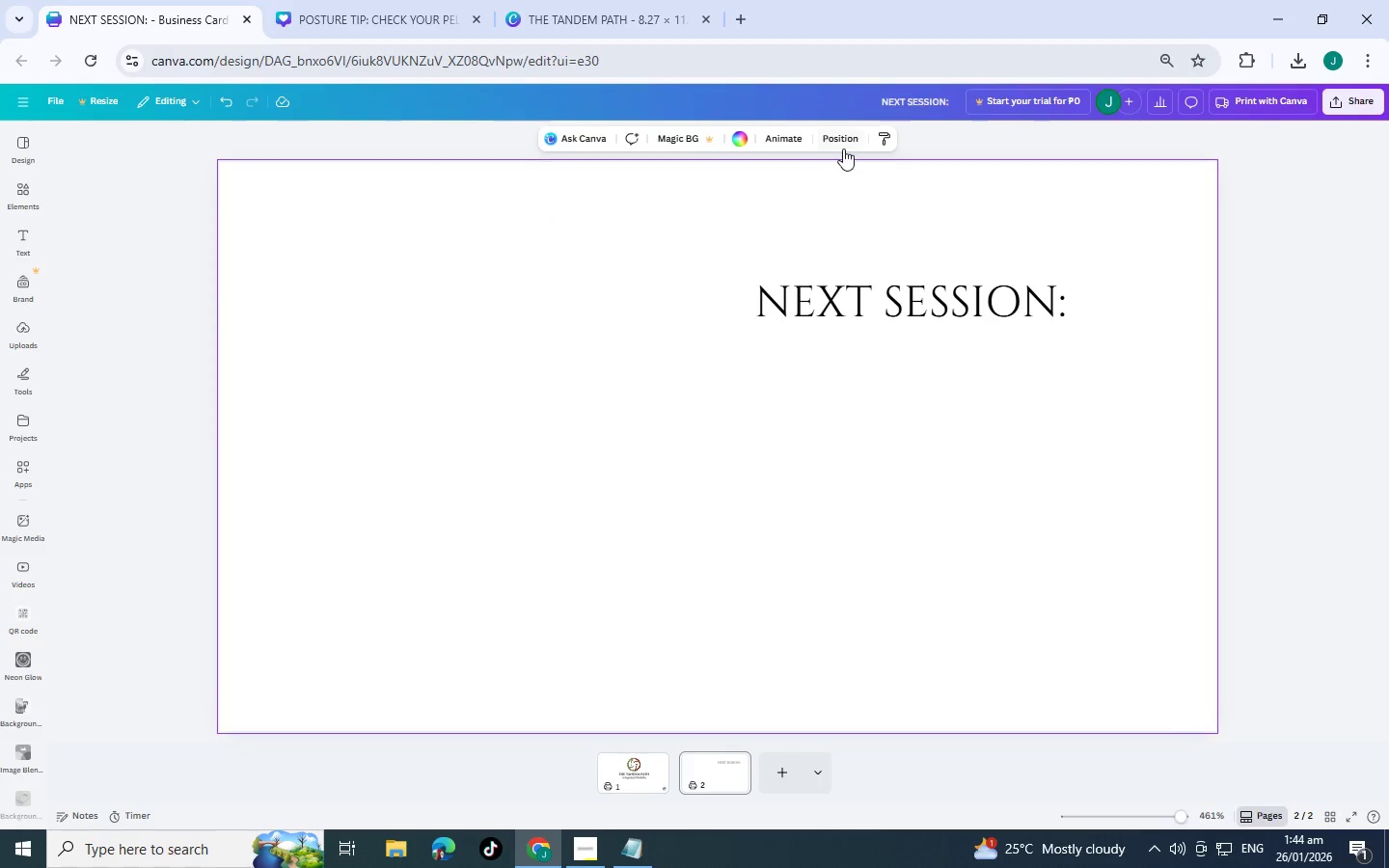 
left_click([843, 149])
 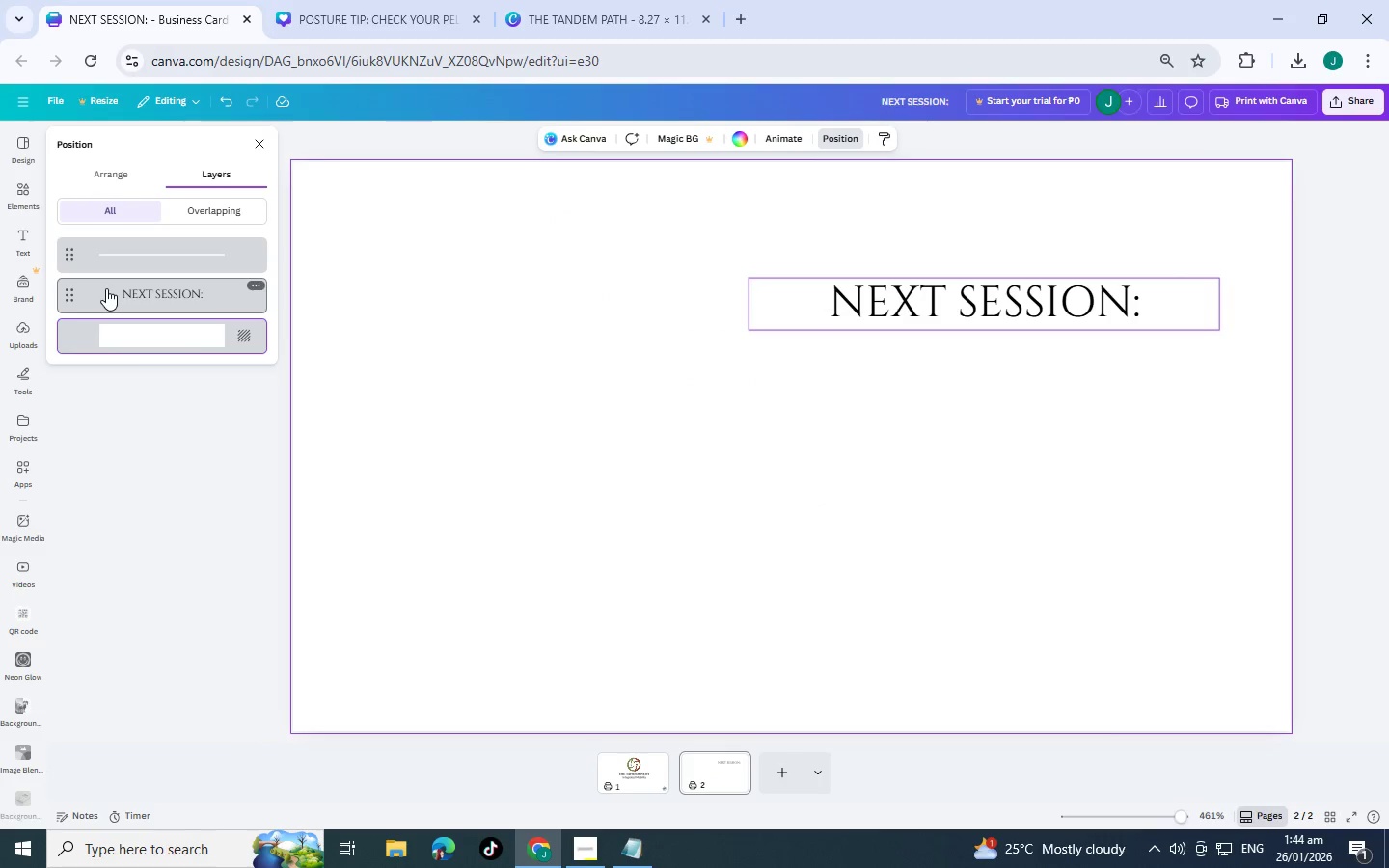 
left_click([139, 247])
 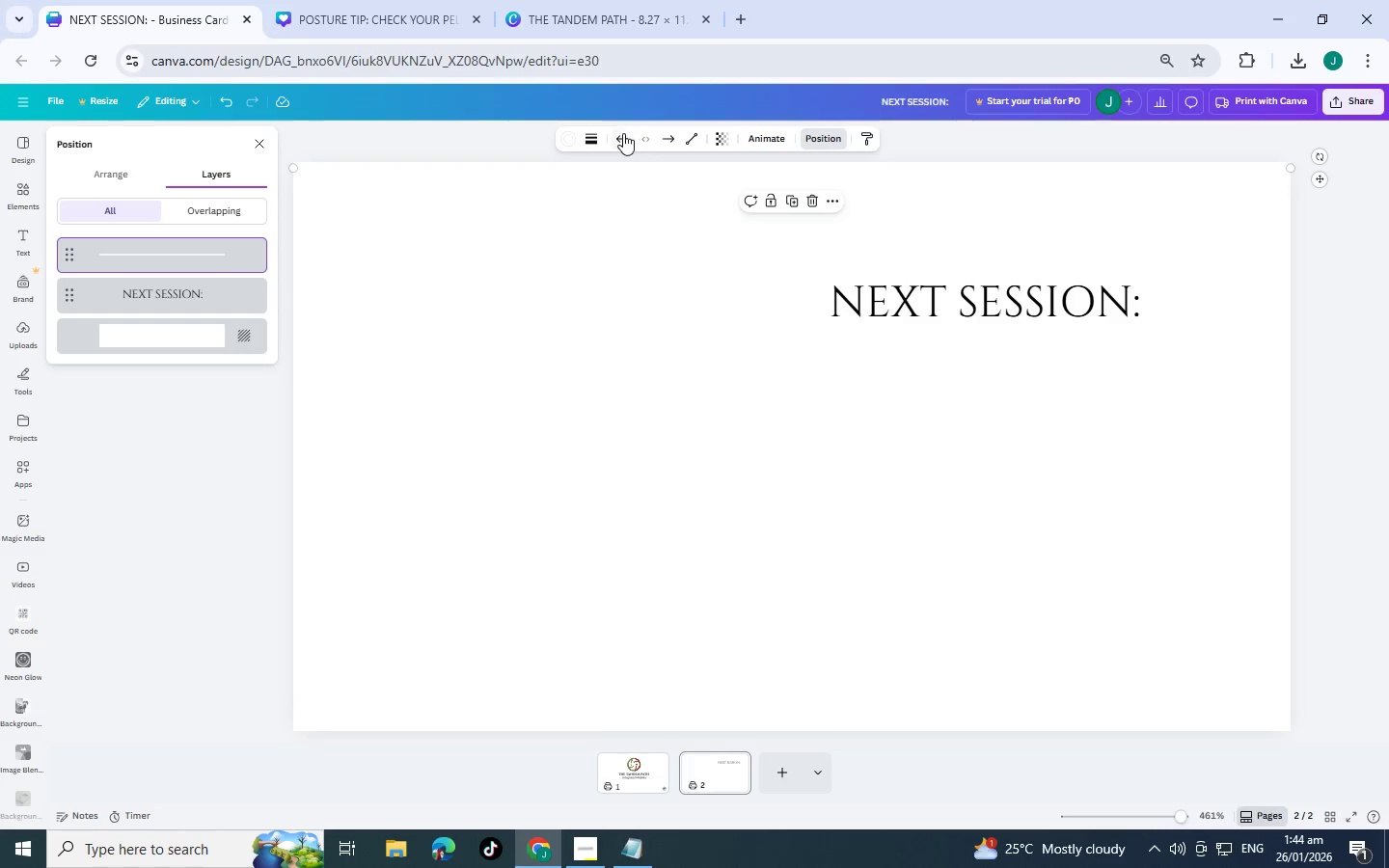 
left_click([569, 136])
 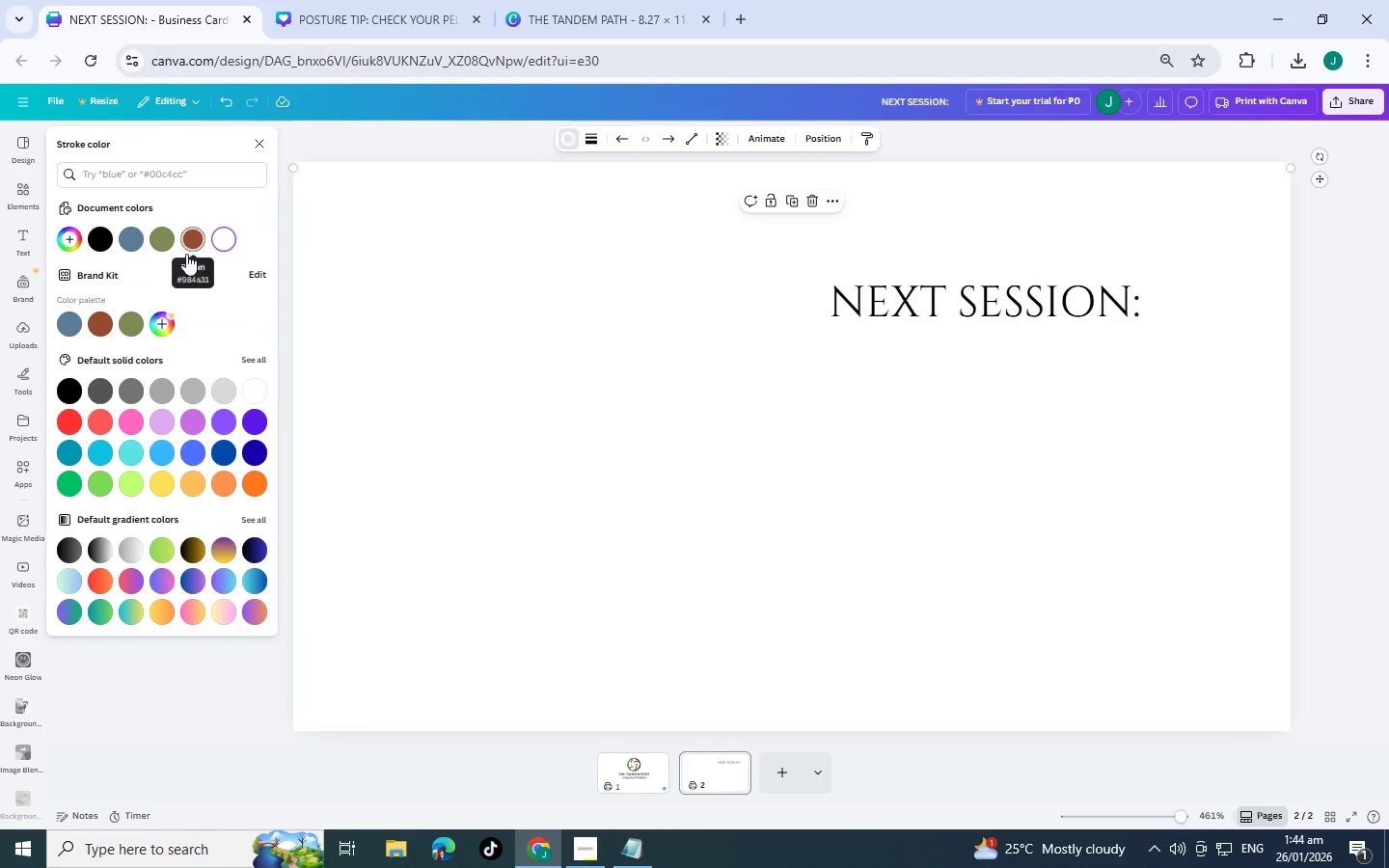 
left_click([106, 313])
 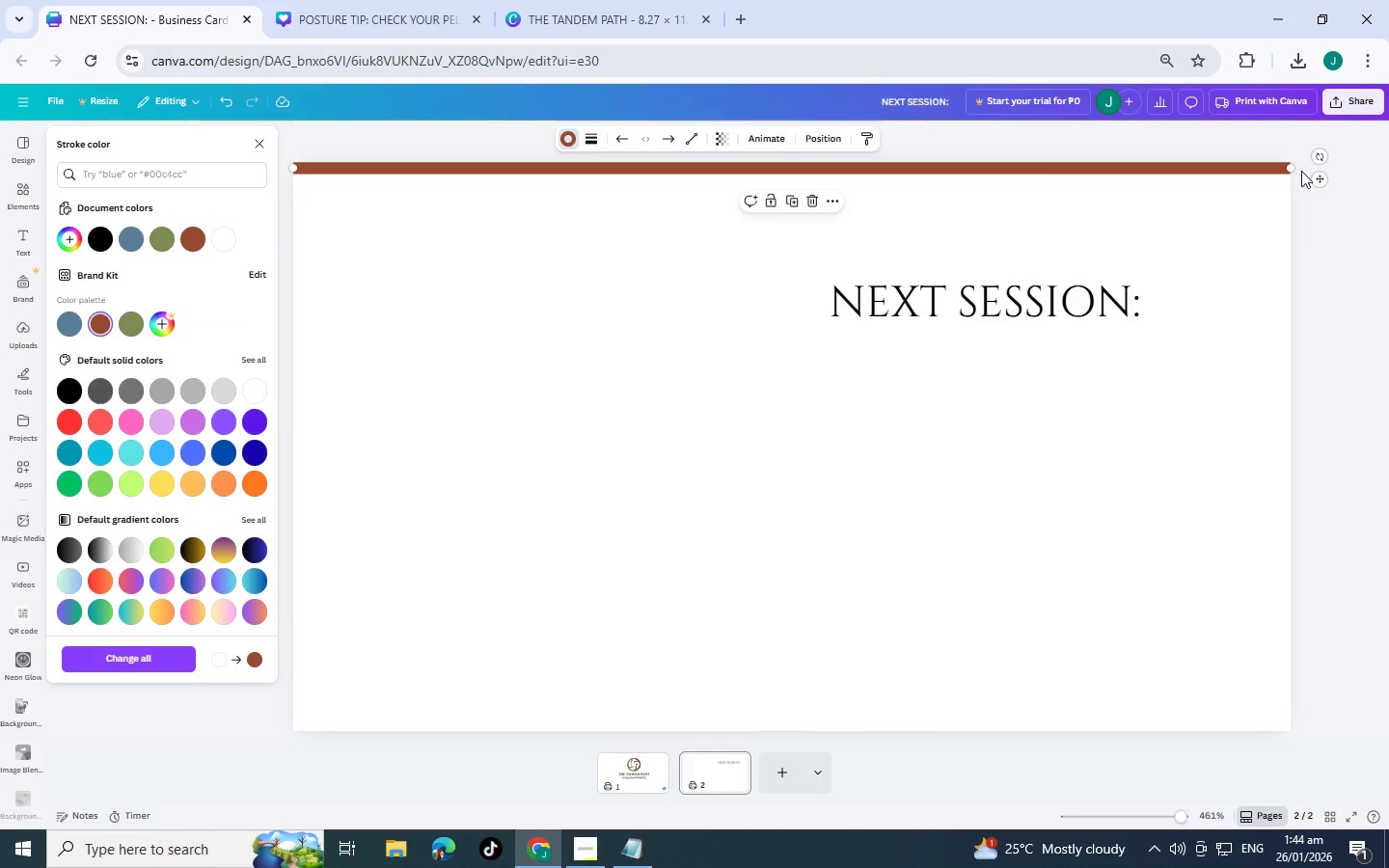 
left_click_drag(start_coordinate=[1289, 170], to_coordinate=[785, 642])
 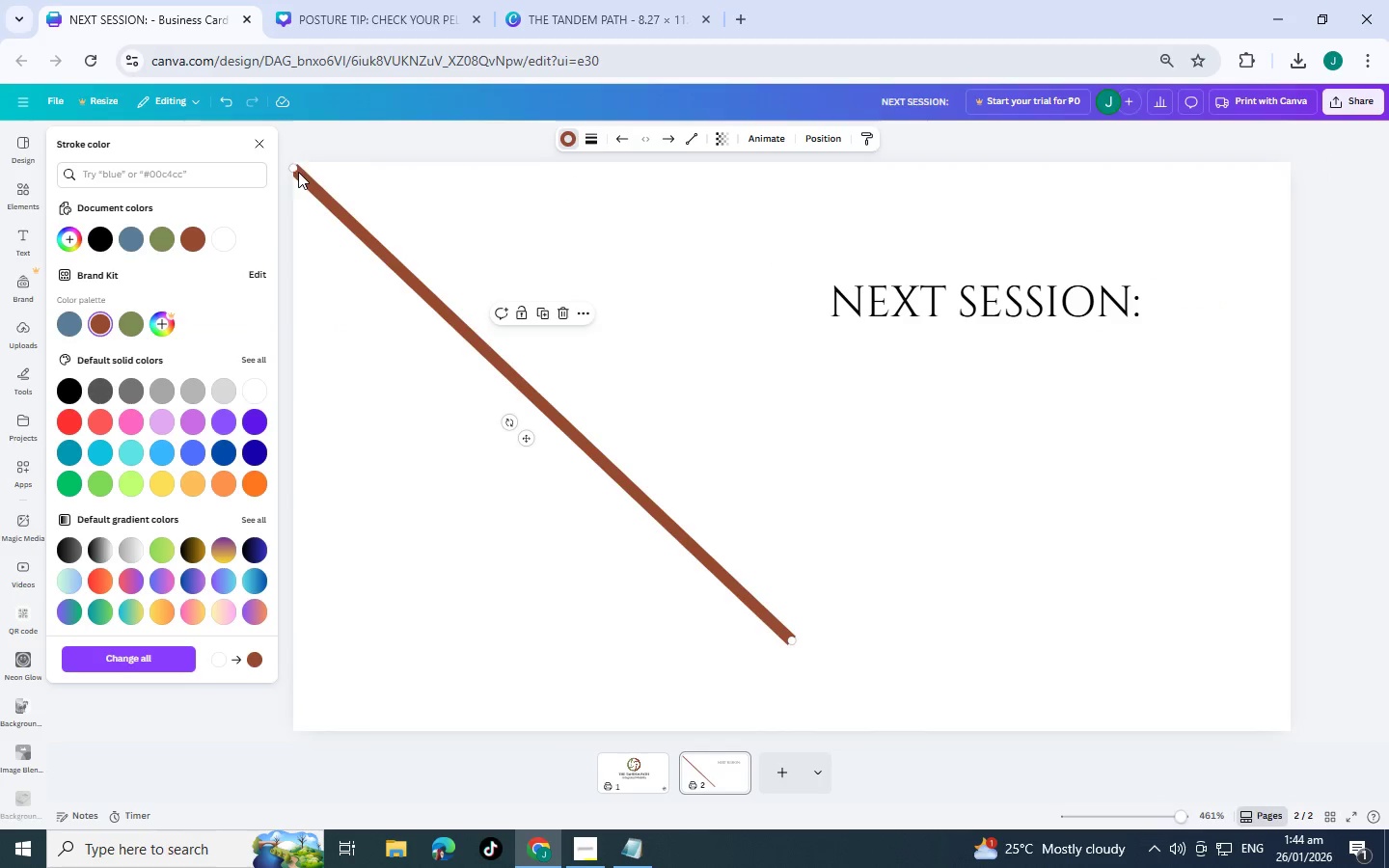 
left_click_drag(start_coordinate=[296, 171], to_coordinate=[791, 218])
 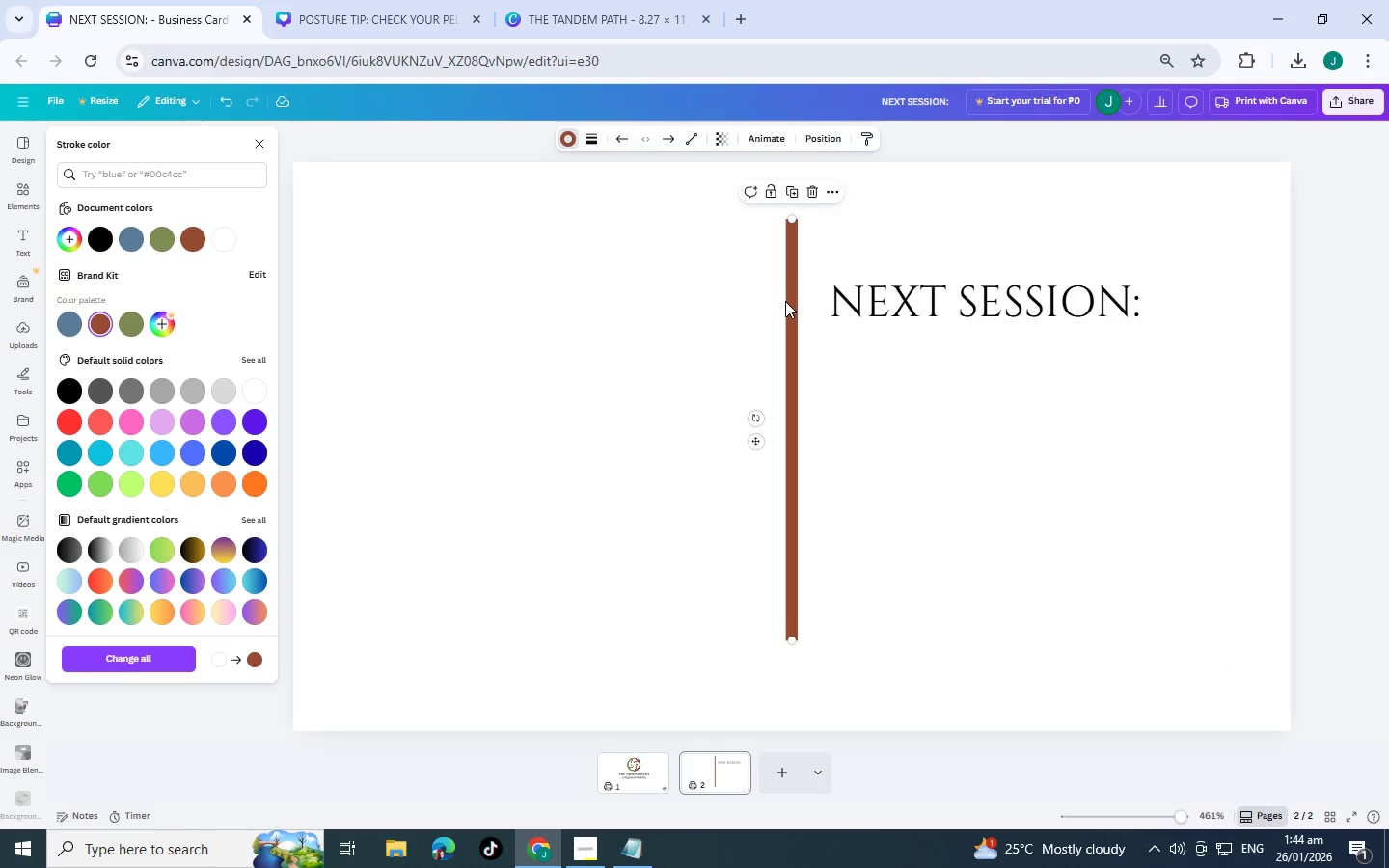 
left_click_drag(start_coordinate=[785, 301], to_coordinate=[776, 303])
 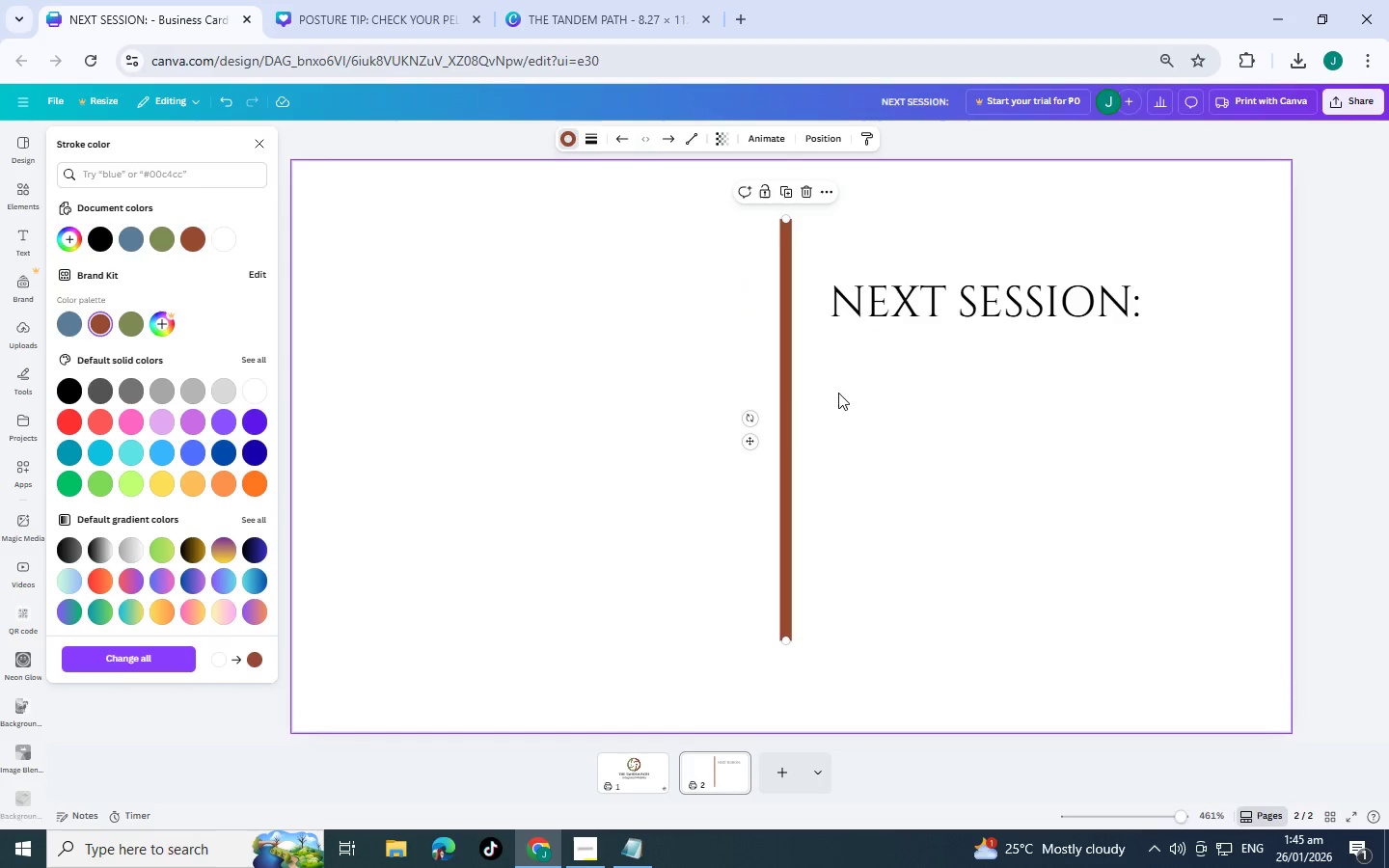 
left_click([845, 407])
 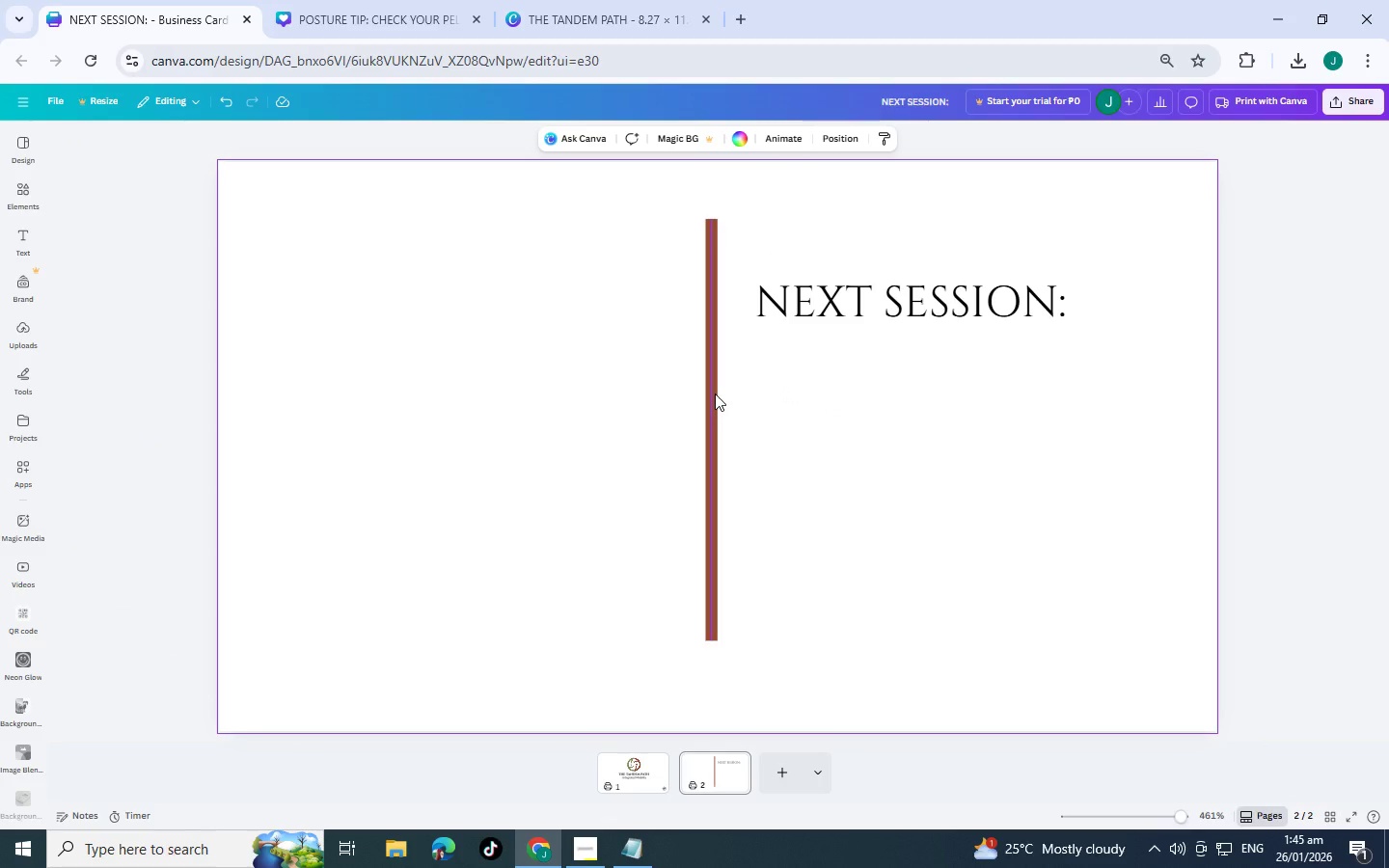 
left_click([715, 393])
 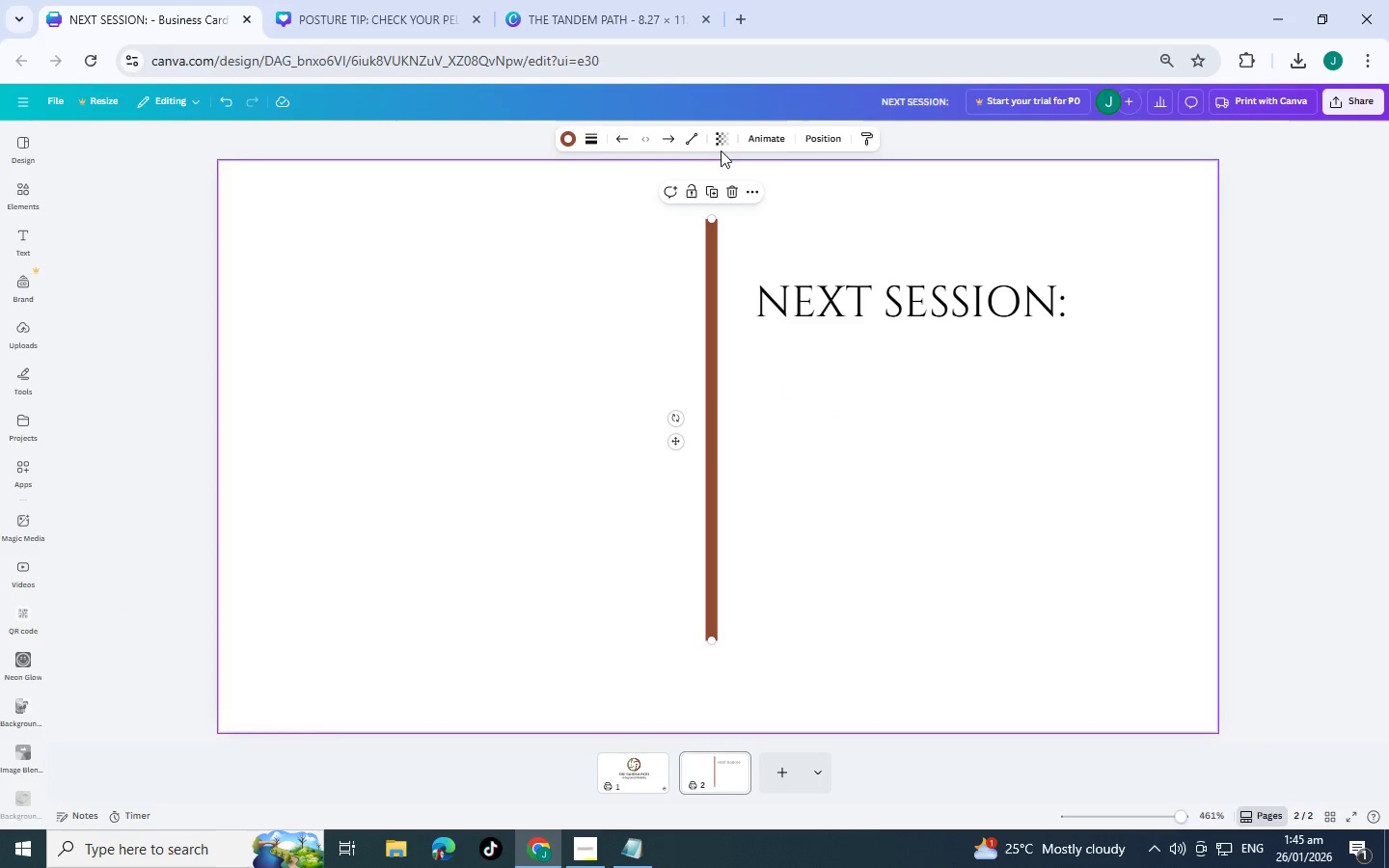 
left_click([722, 141])
 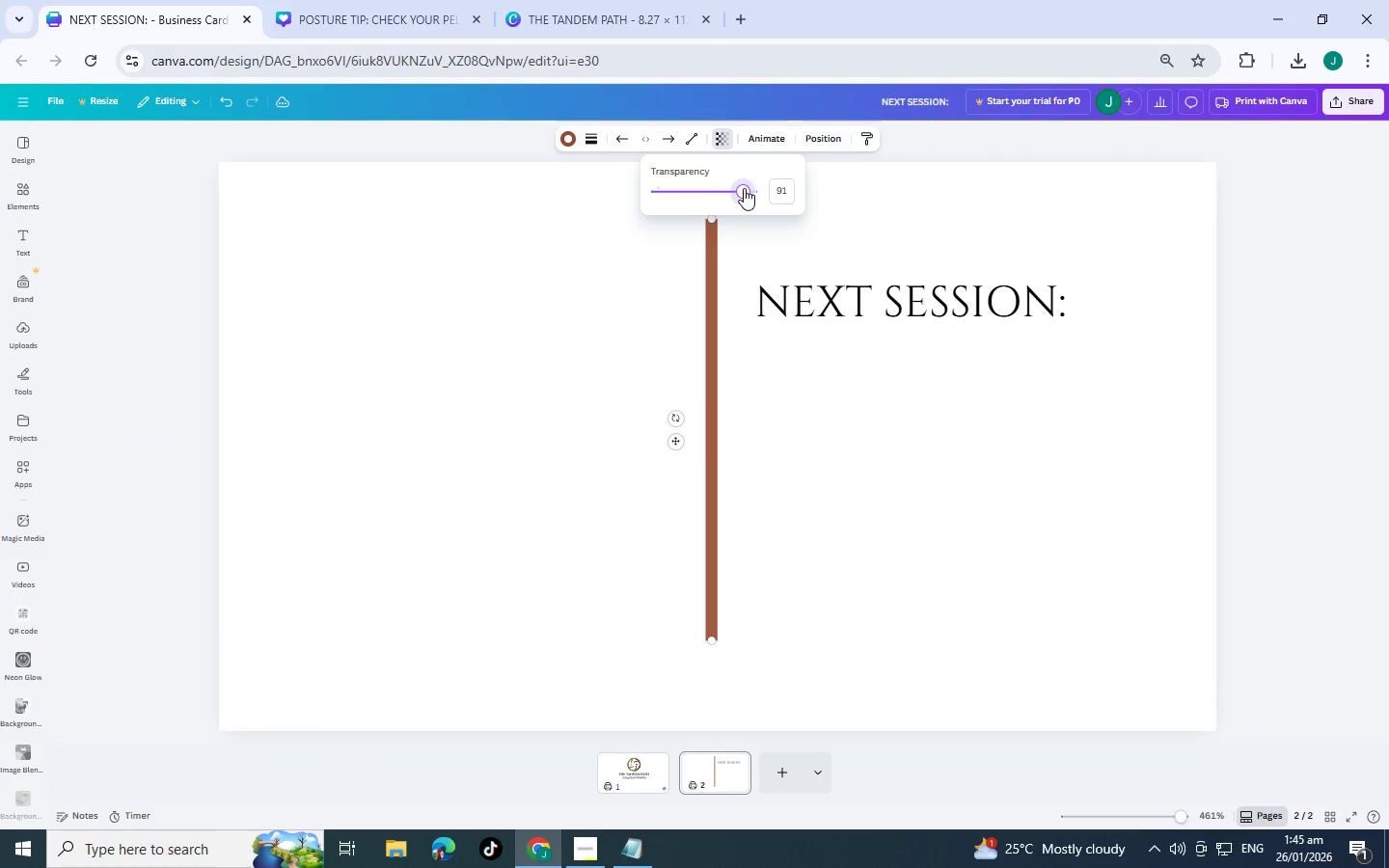 
left_click([798, 529])
 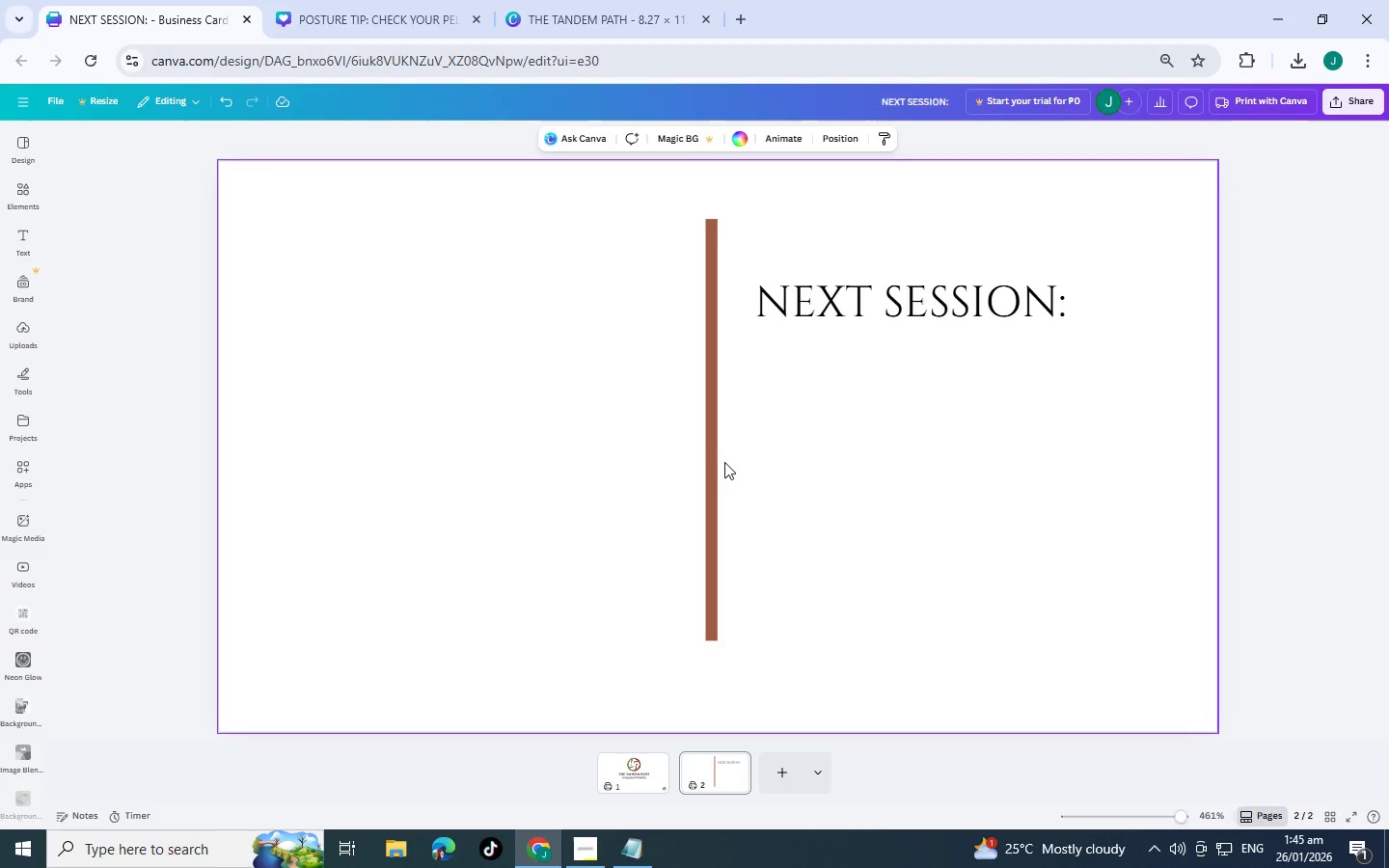 
left_click([917, 285])
 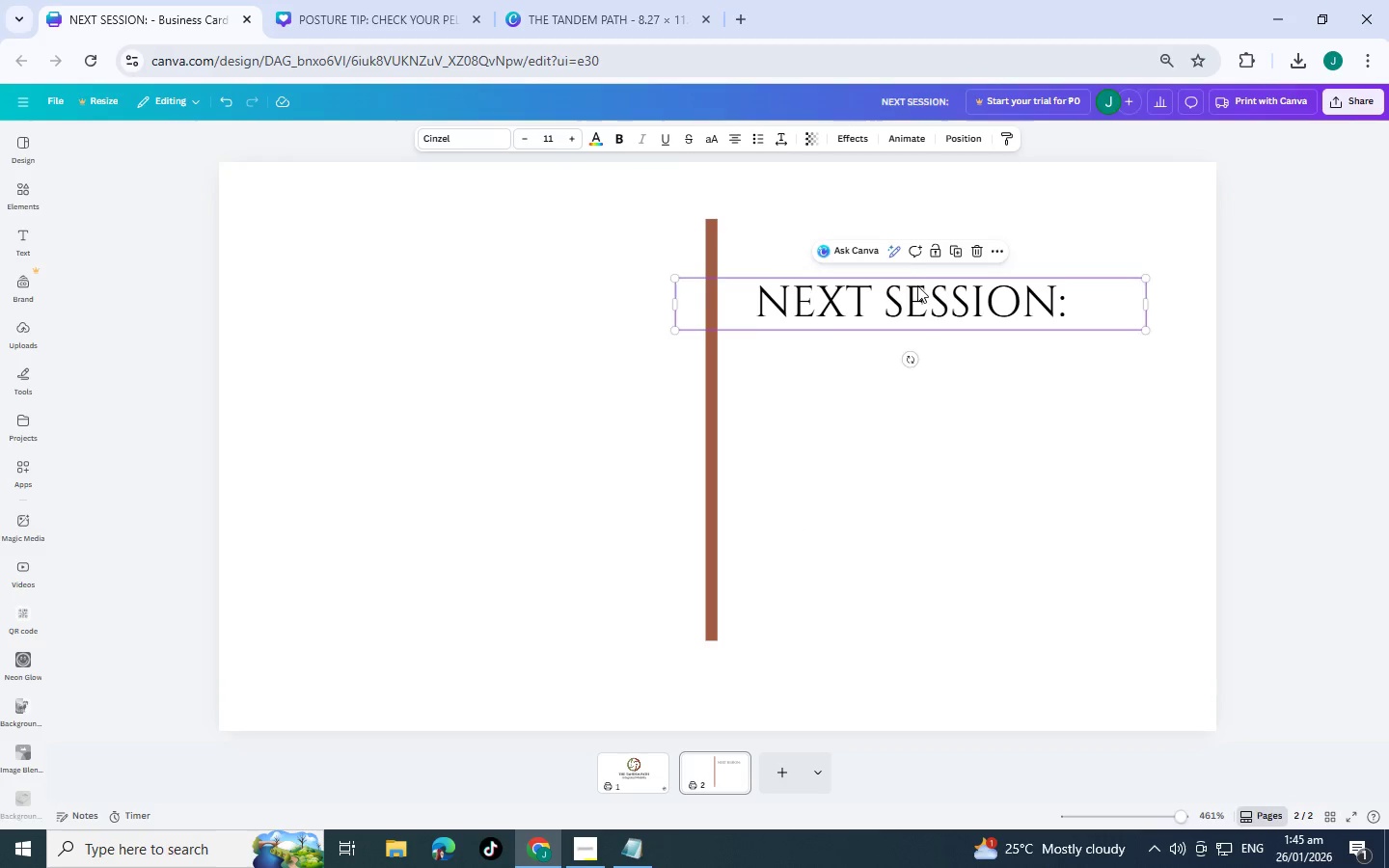 
left_click_drag(start_coordinate=[917, 285], to_coordinate=[928, 235])
 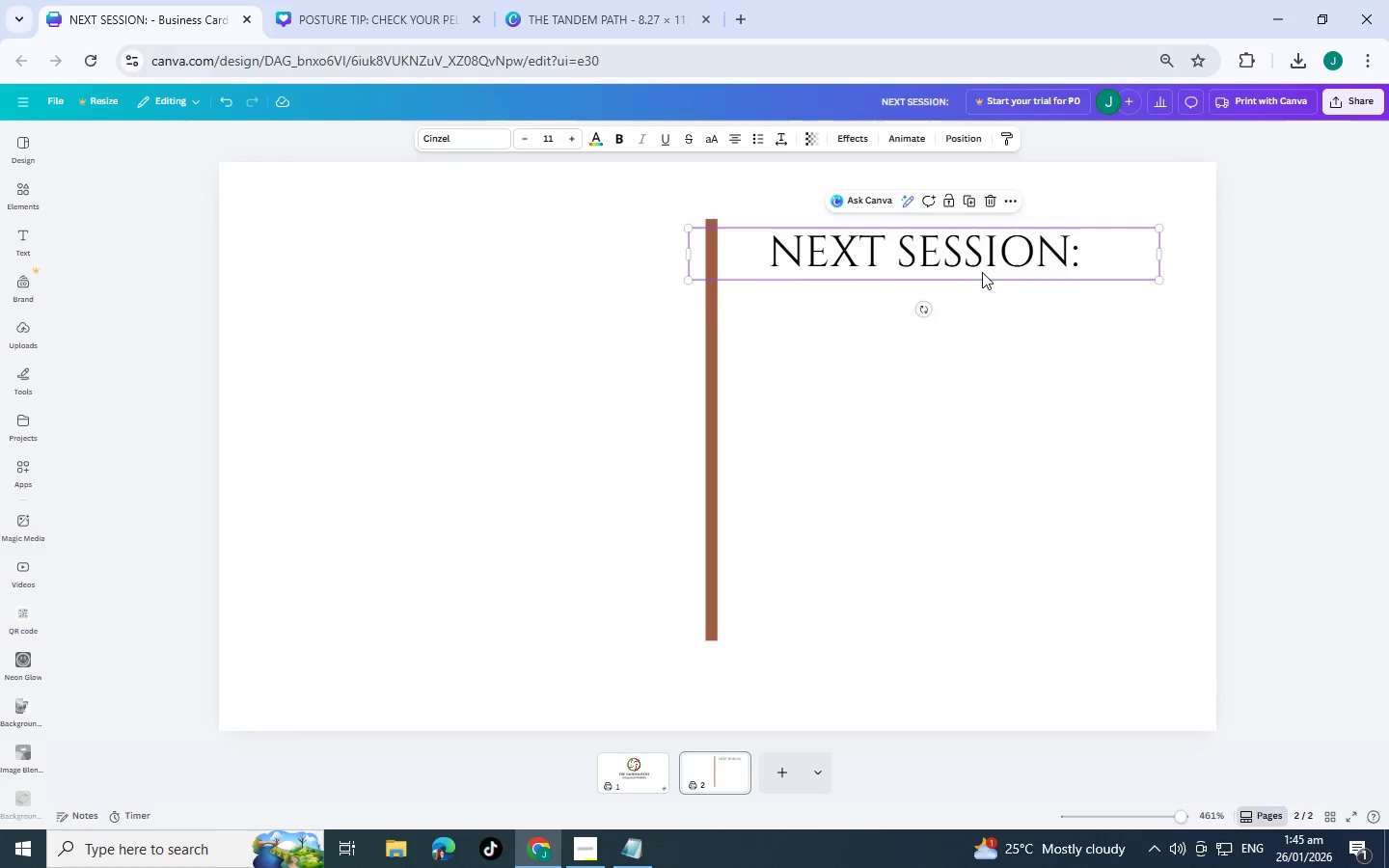 
left_click_drag(start_coordinate=[971, 267], to_coordinate=[957, 264])
 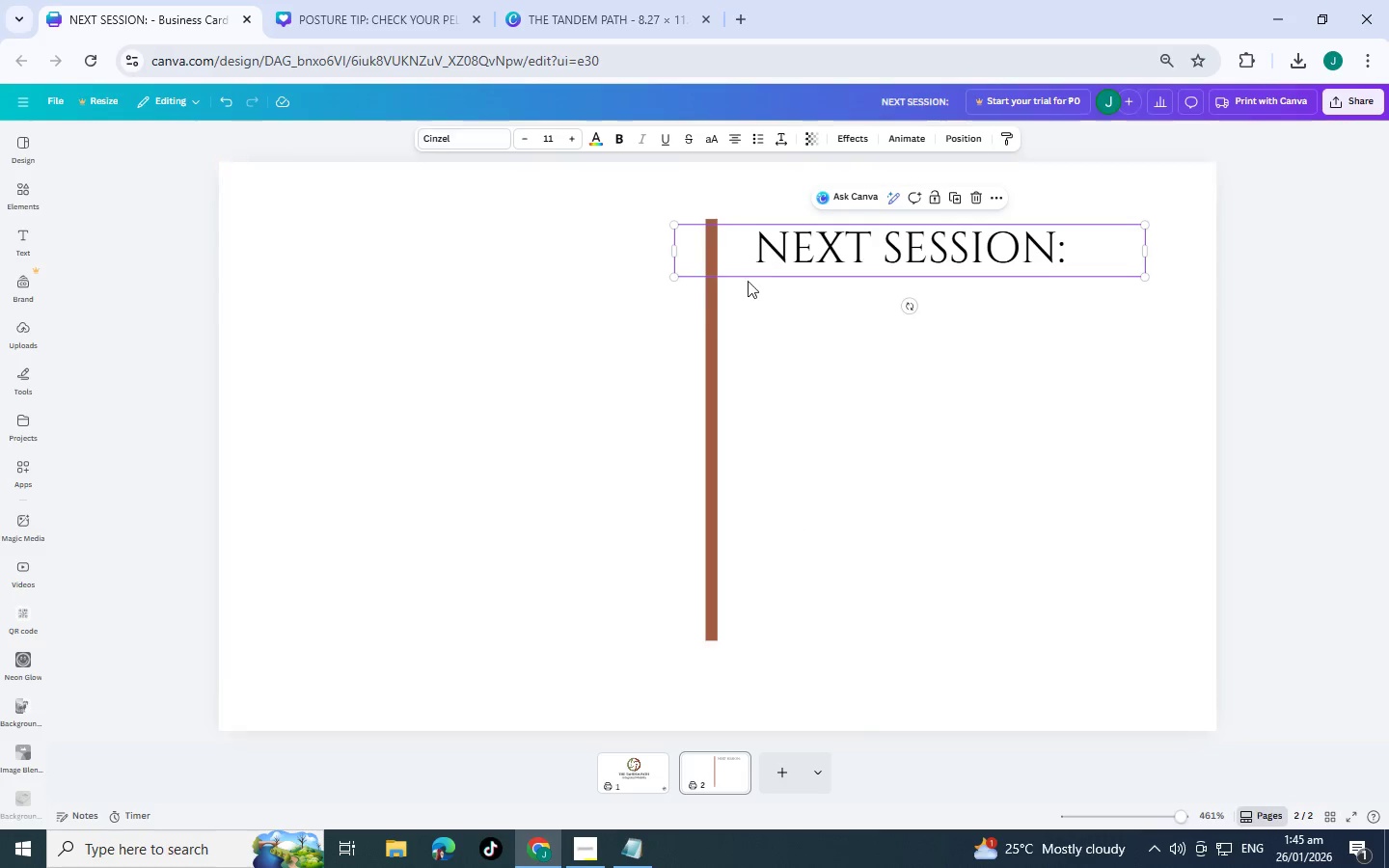 
left_click([710, 336])
 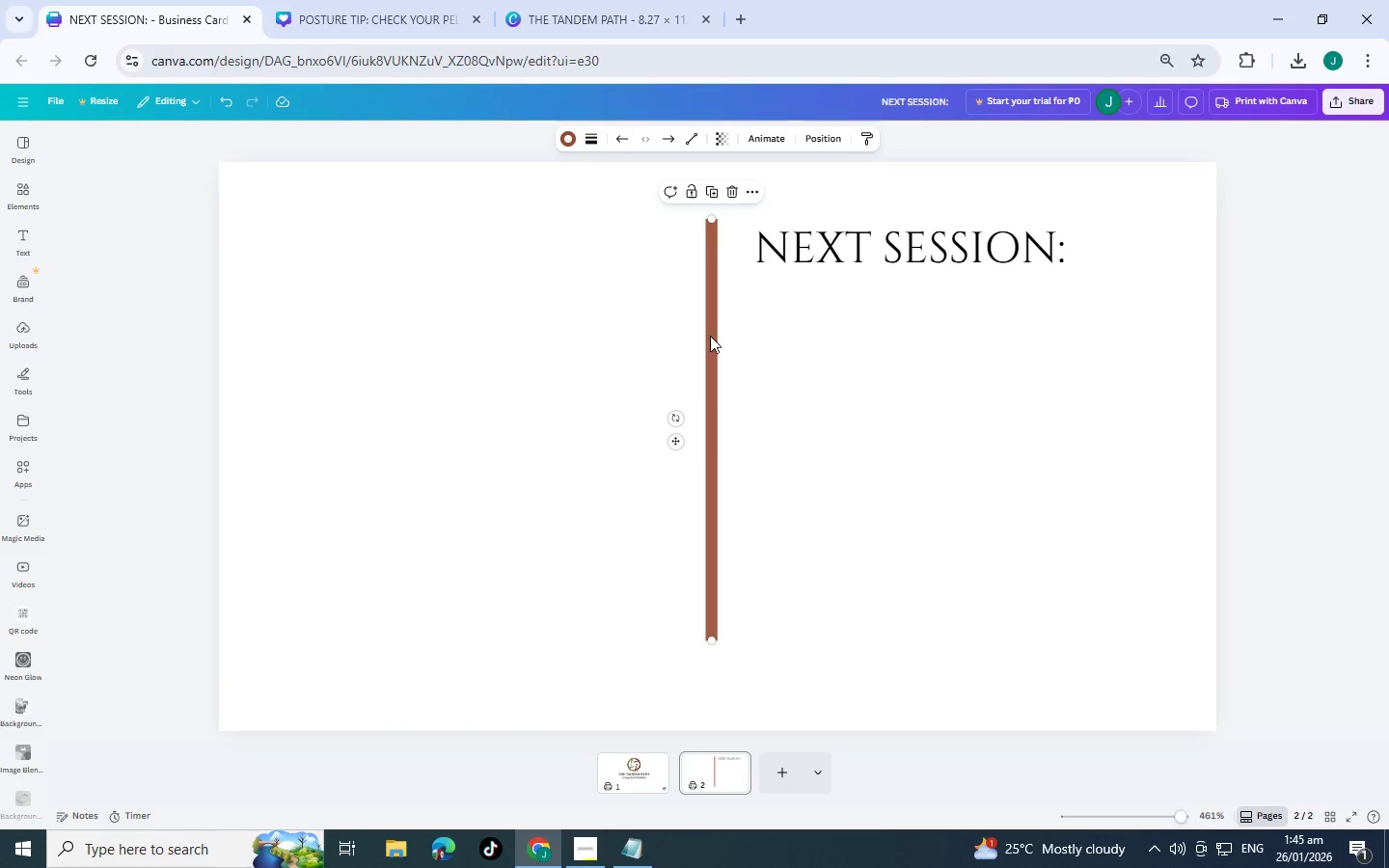 
key(Control+C)
 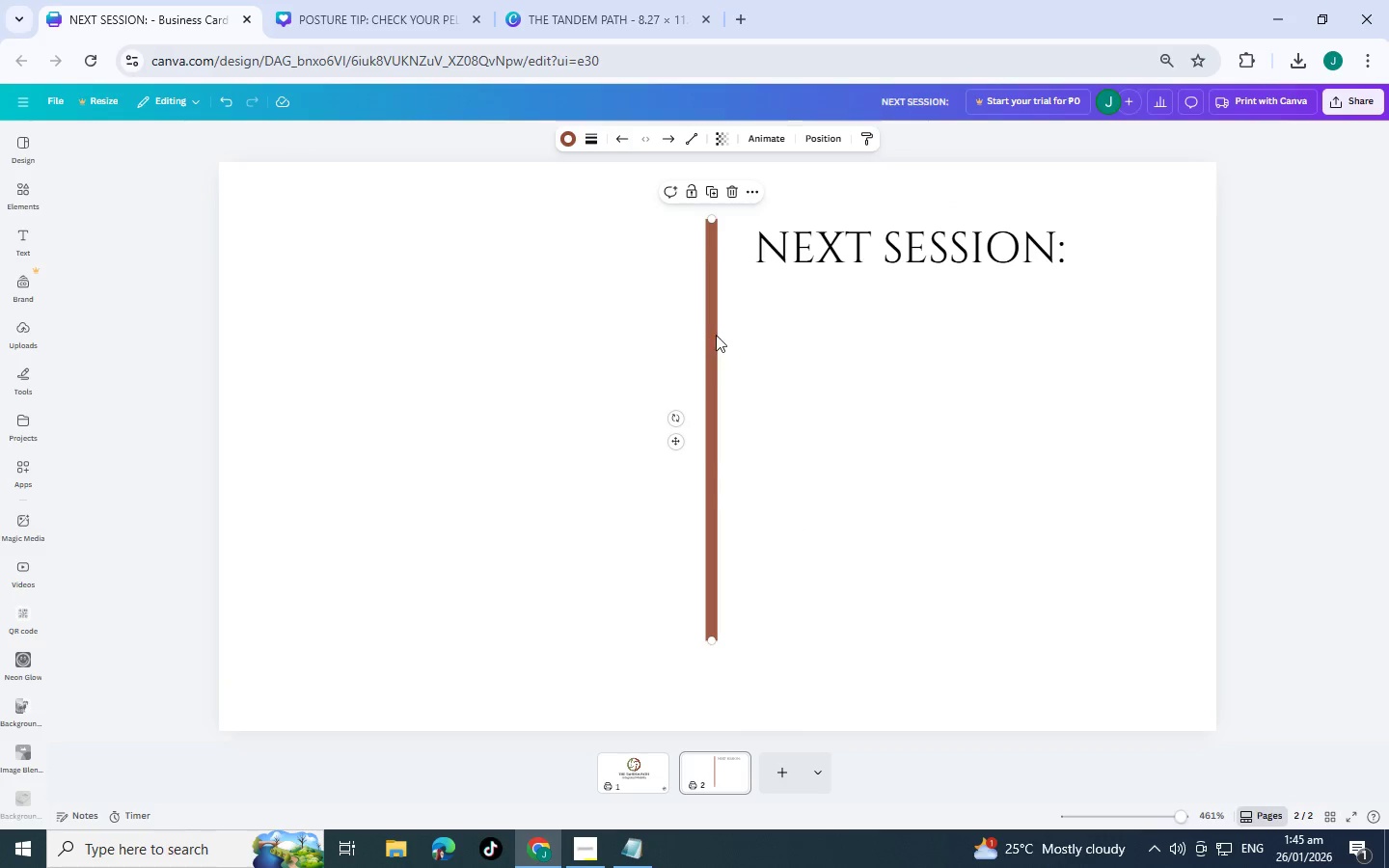 
key(Control+V)
 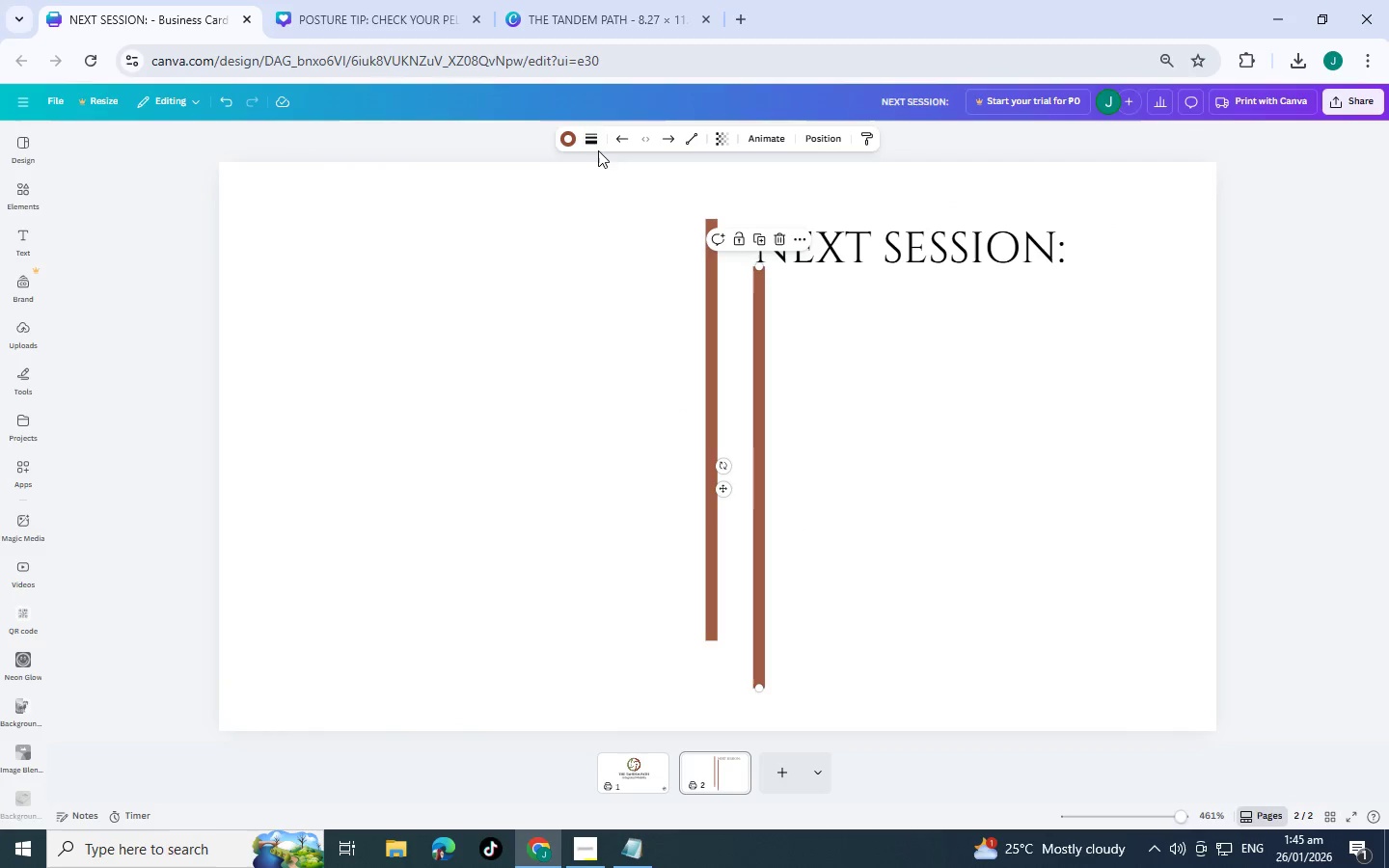 
left_click([588, 134])
 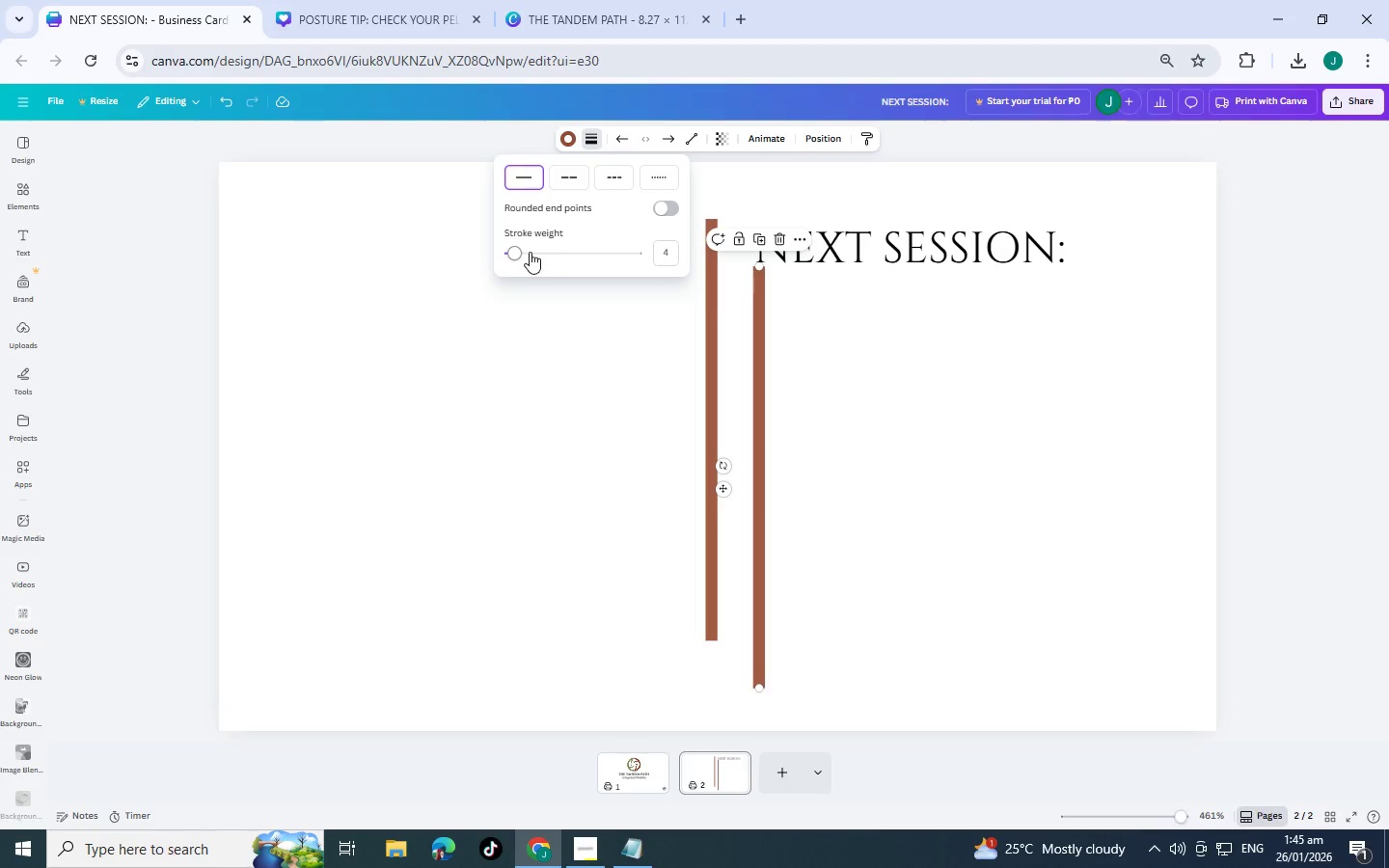 
left_click_drag(start_coordinate=[515, 253], to_coordinate=[509, 253])
 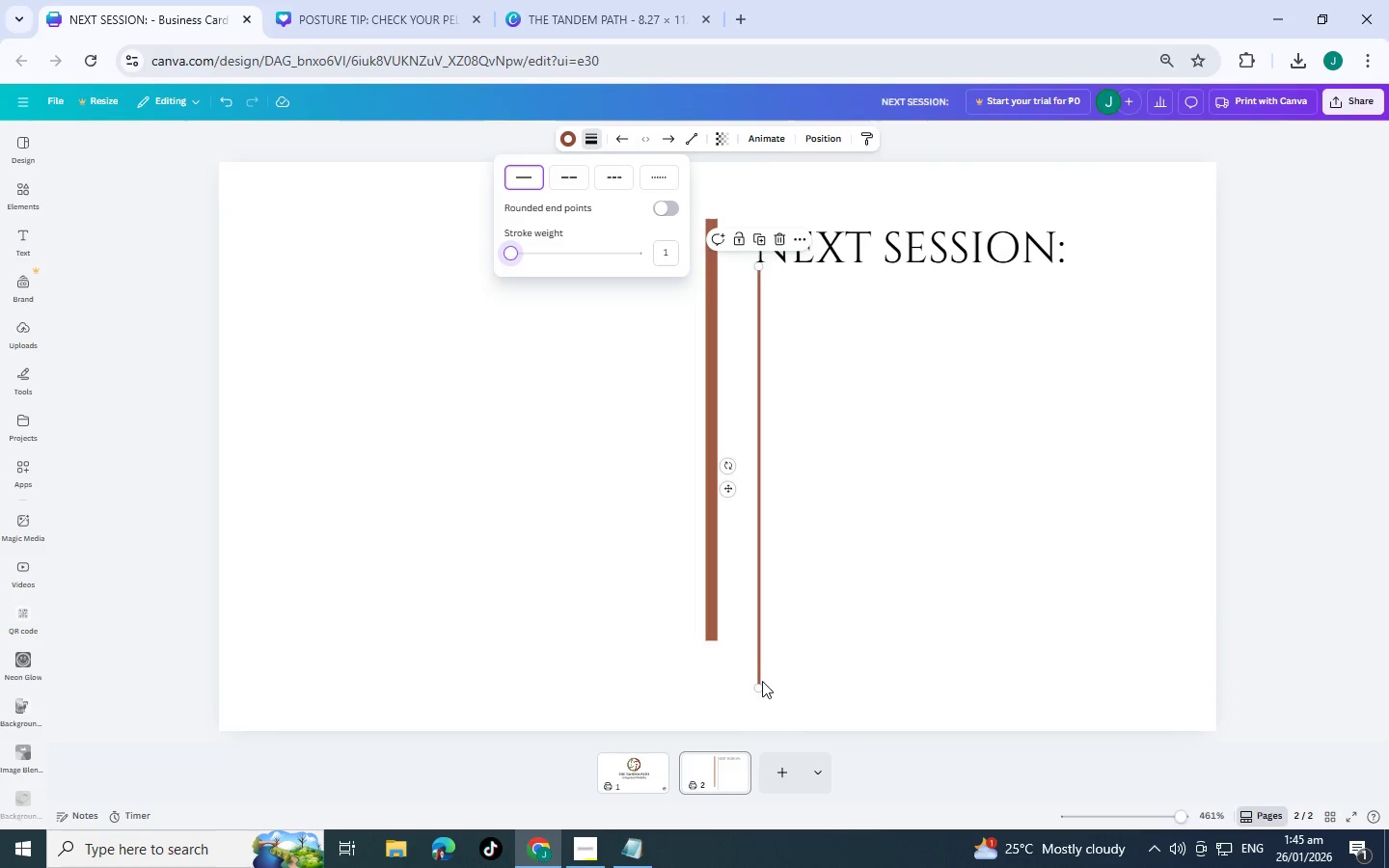 
left_click_drag(start_coordinate=[759, 686], to_coordinate=[1060, 316])
 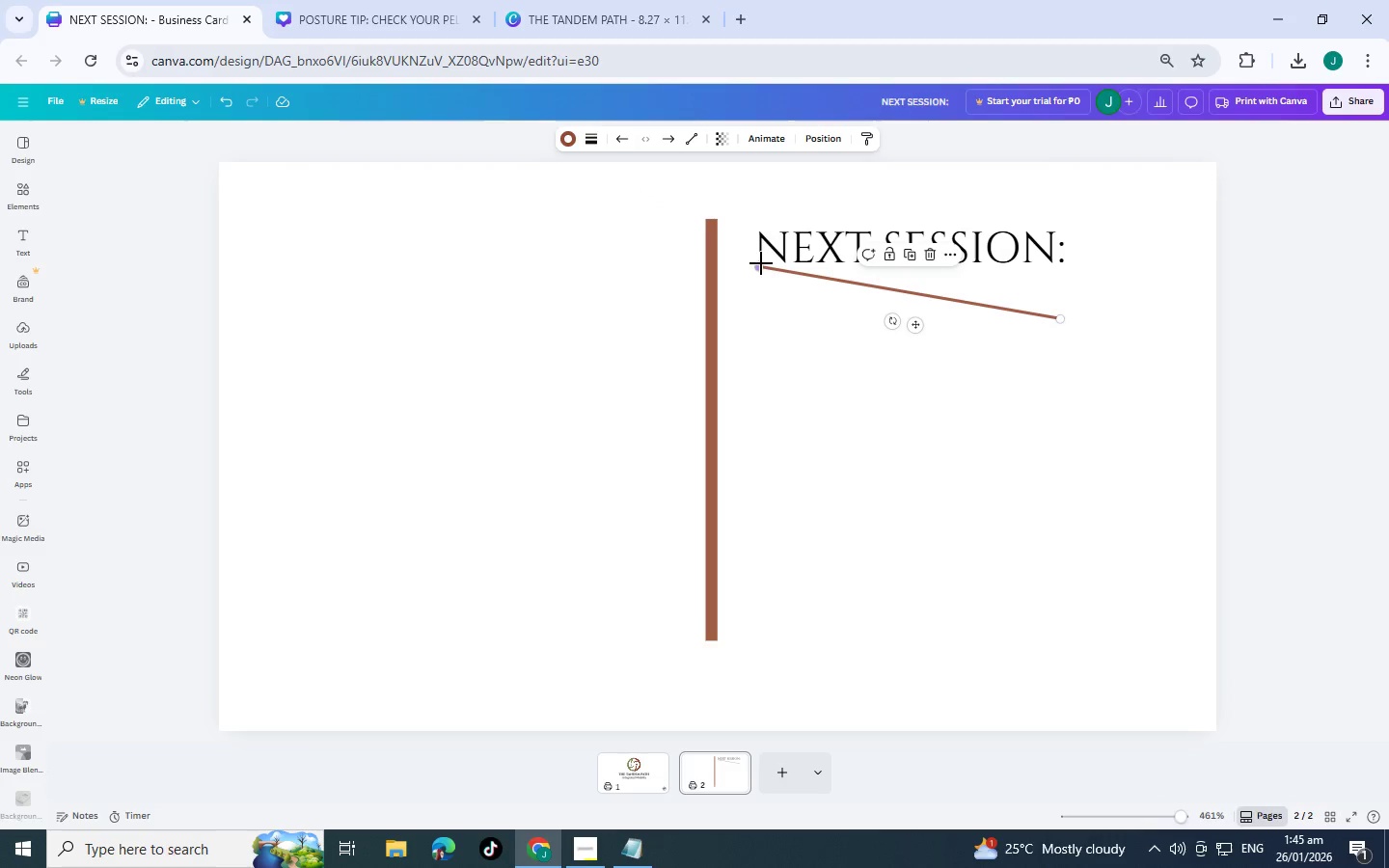 
left_click_drag(start_coordinate=[759, 268], to_coordinate=[749, 319])
 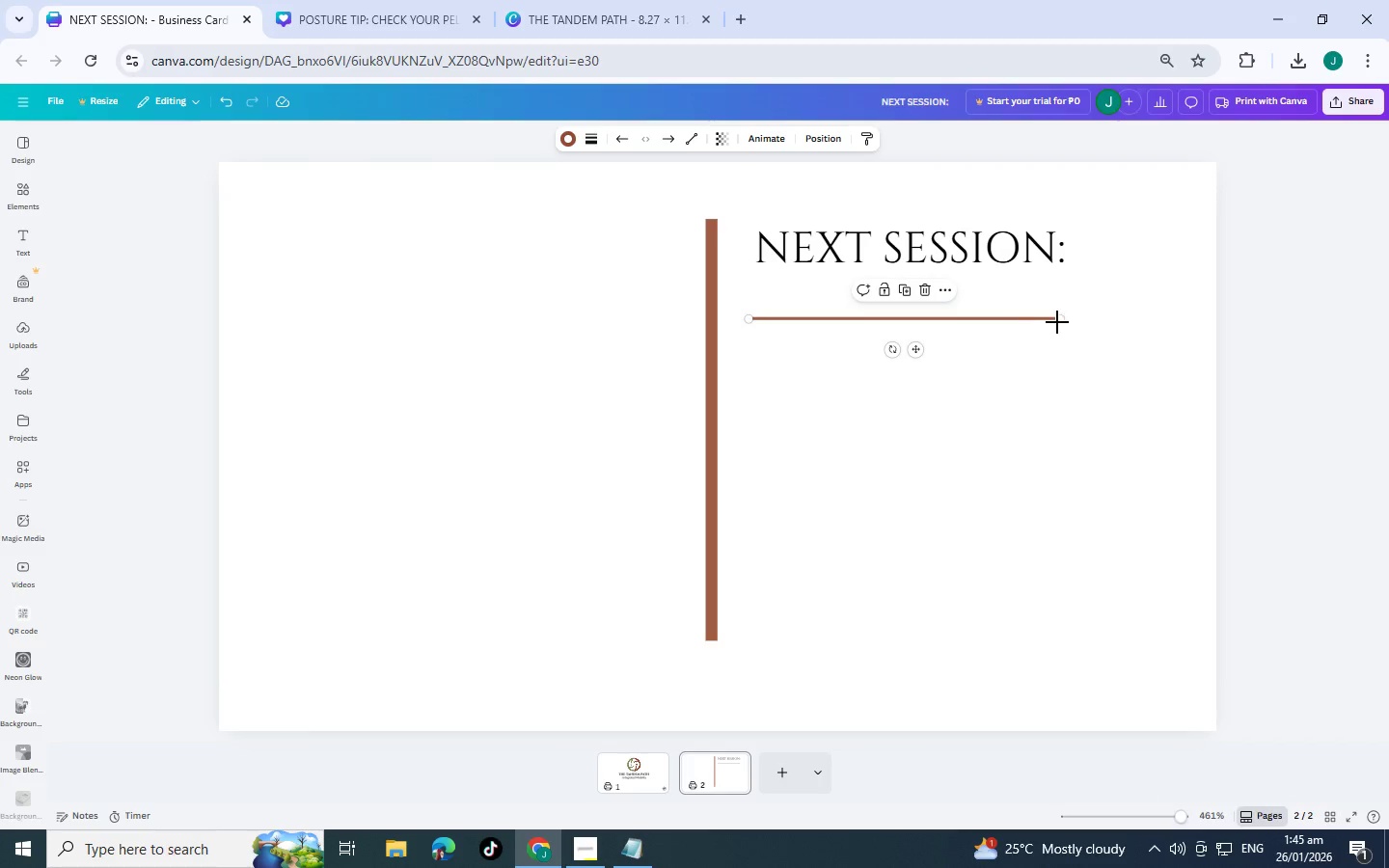 
left_click_drag(start_coordinate=[1060, 323], to_coordinate=[1060, 328])
 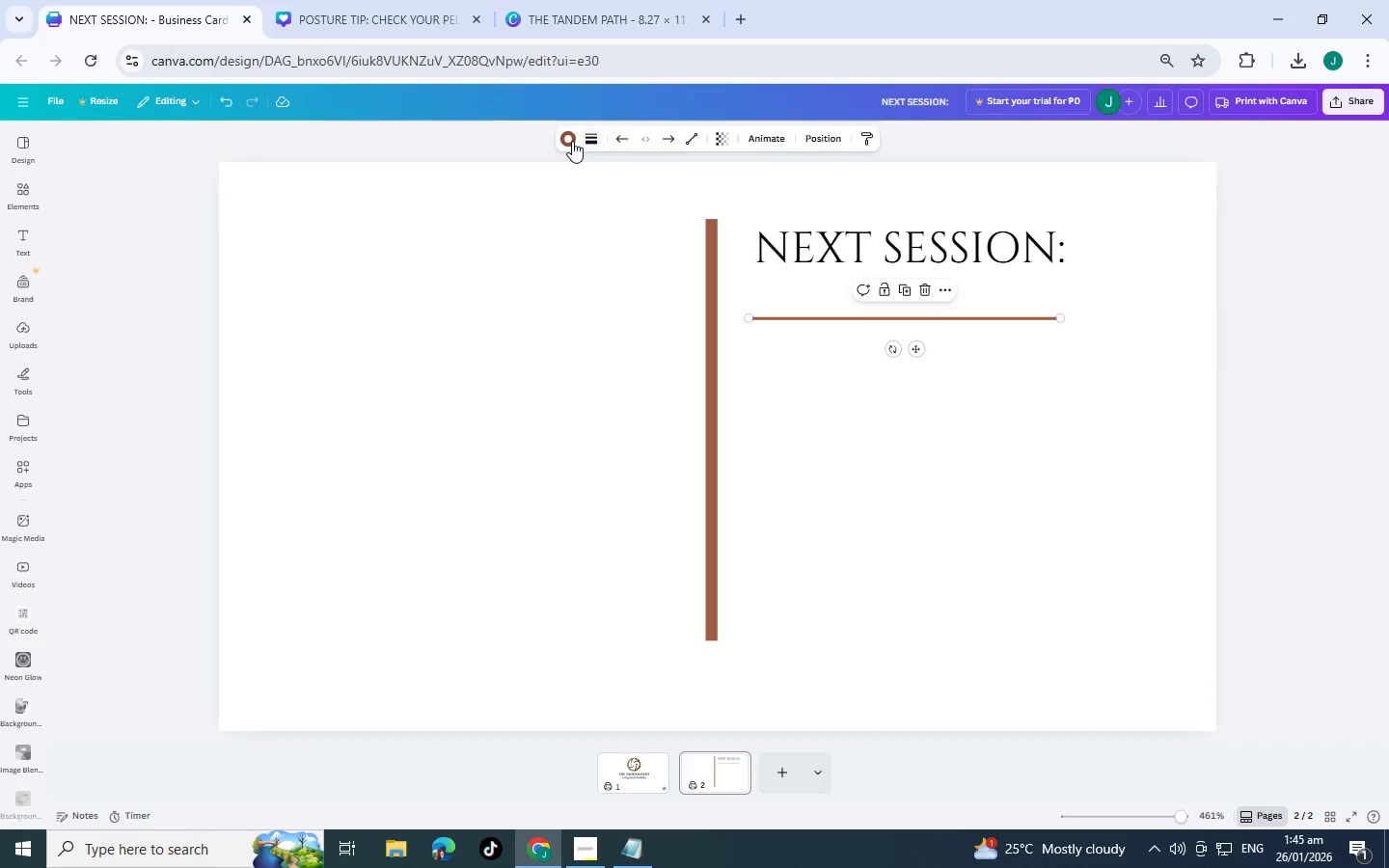 
left_click([571, 141])
 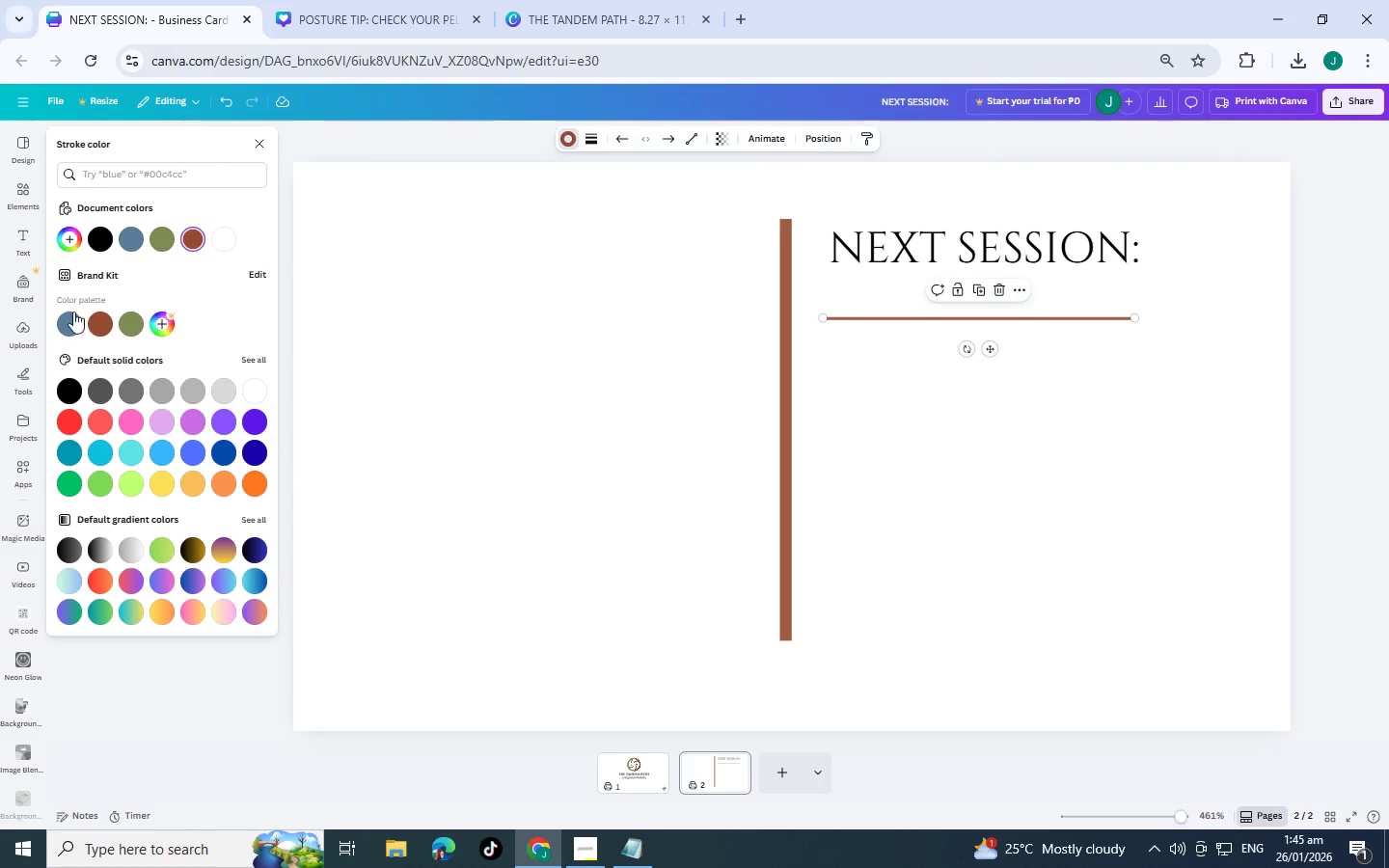 
left_click([124, 317])
 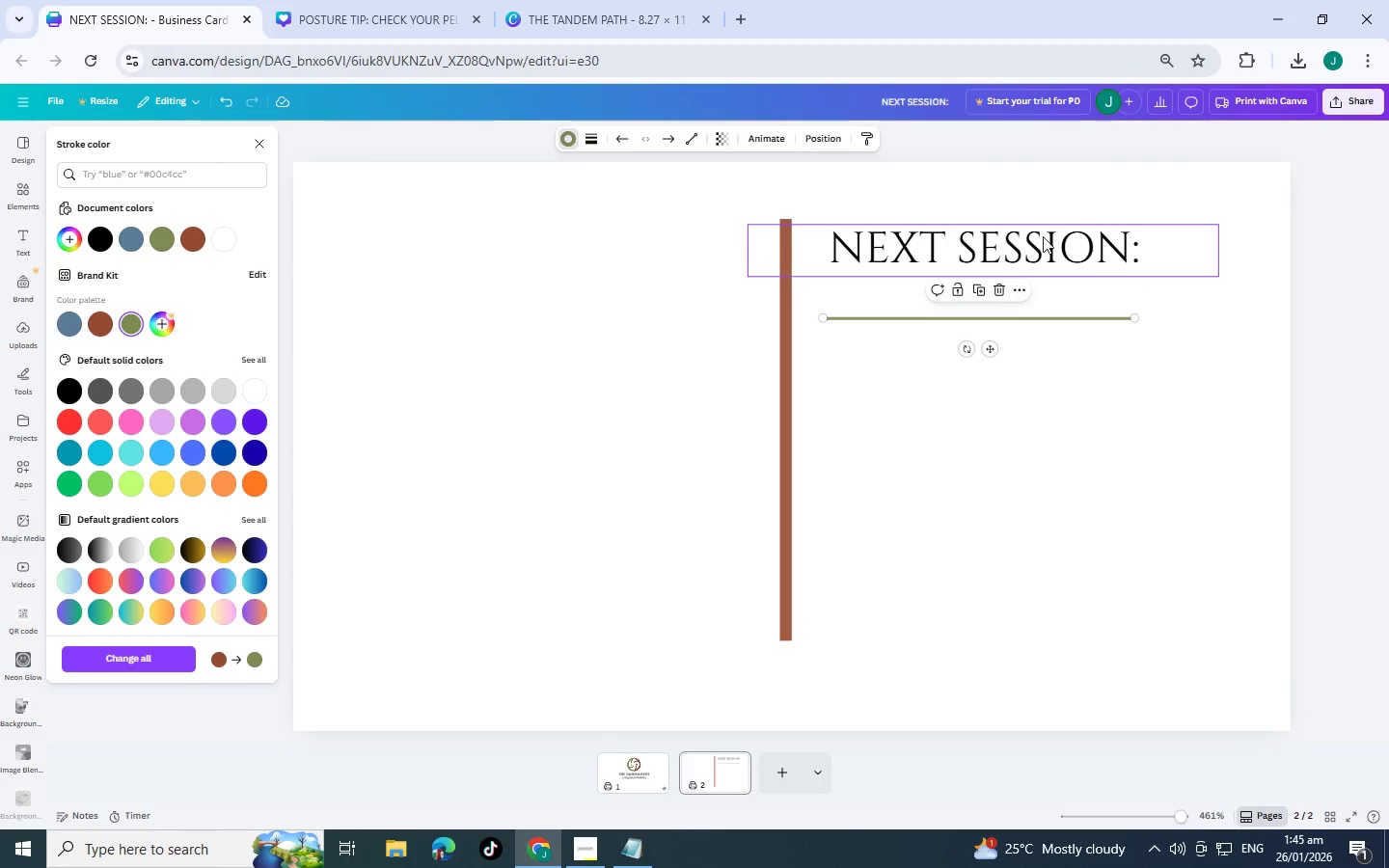 
left_click([1041, 236])
 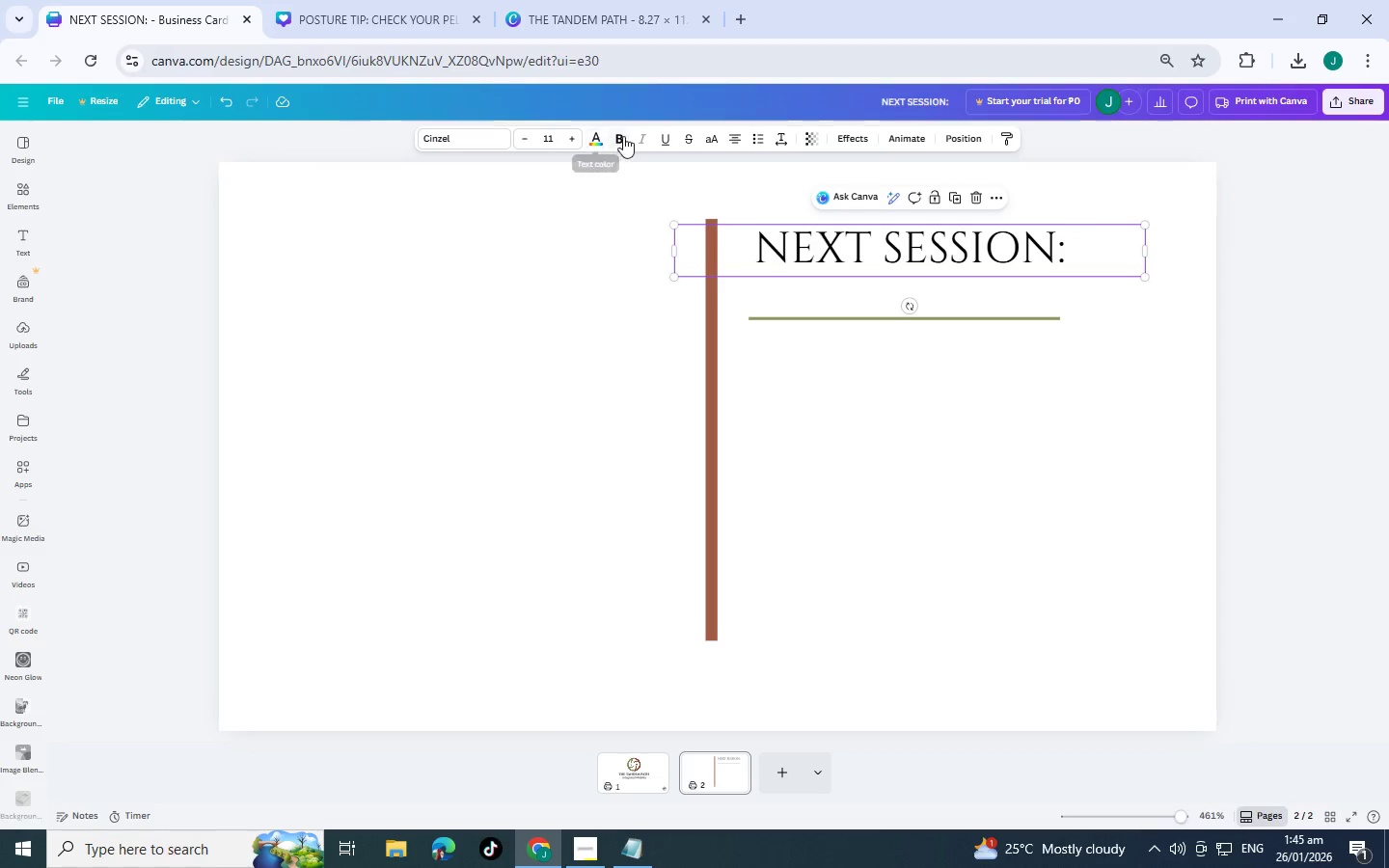 
left_click([595, 130])
 